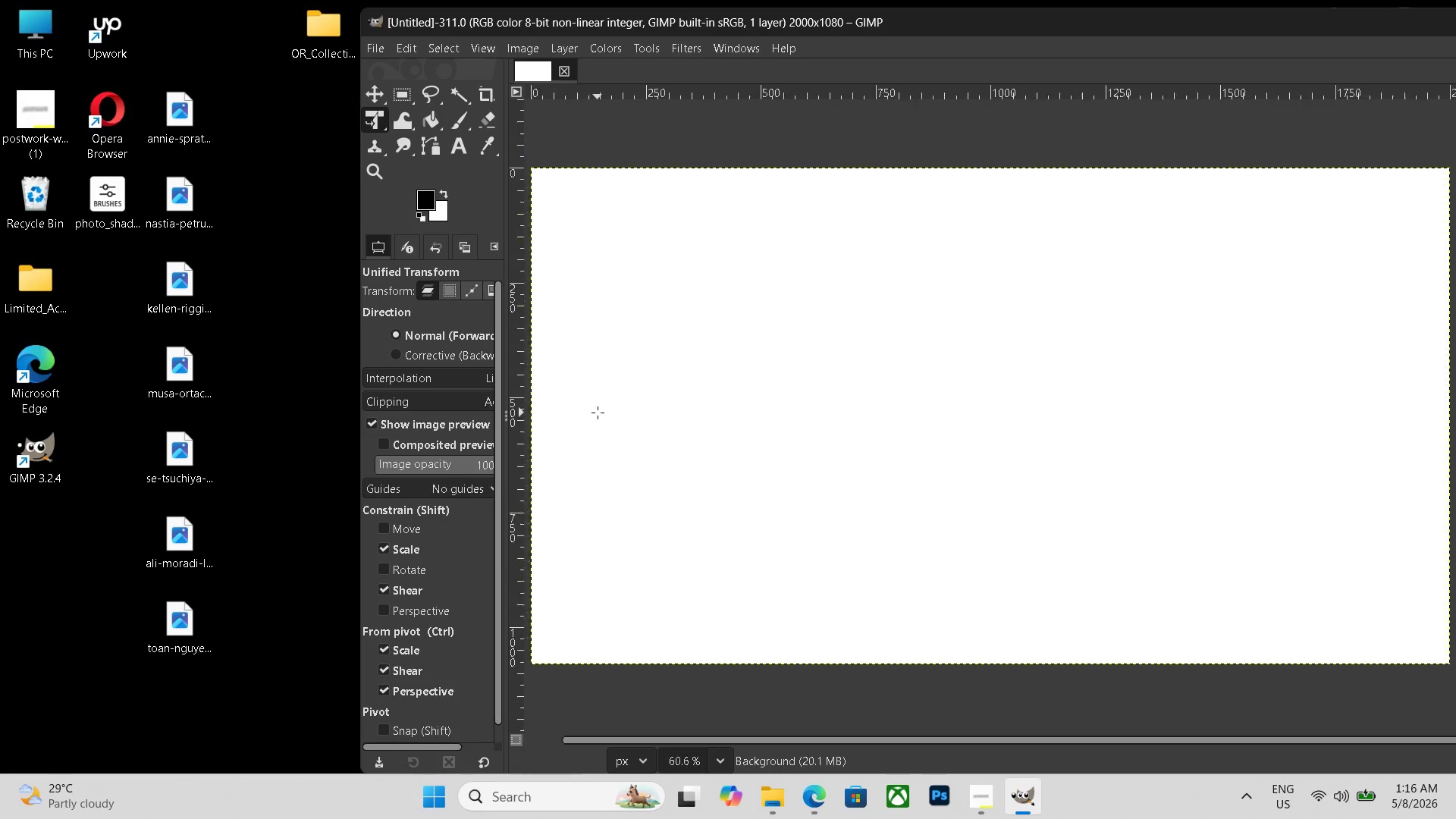 
hold_key(key=ControlLeft, duration=0.36)
scroll: coordinate [598, 413], scroll_direction: down, amount: 7.0
 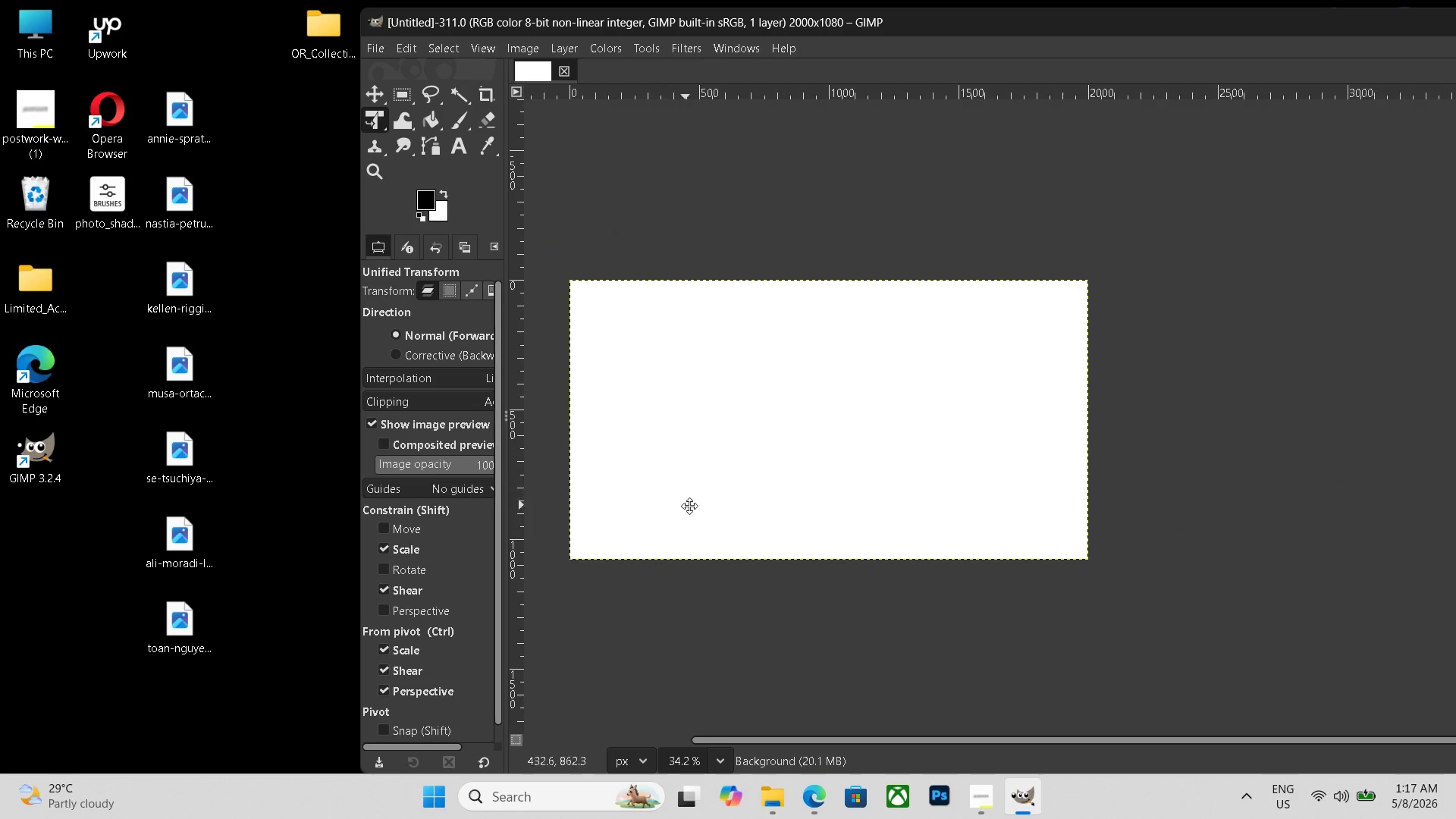 
hold_key(key=Space, duration=1.0)
 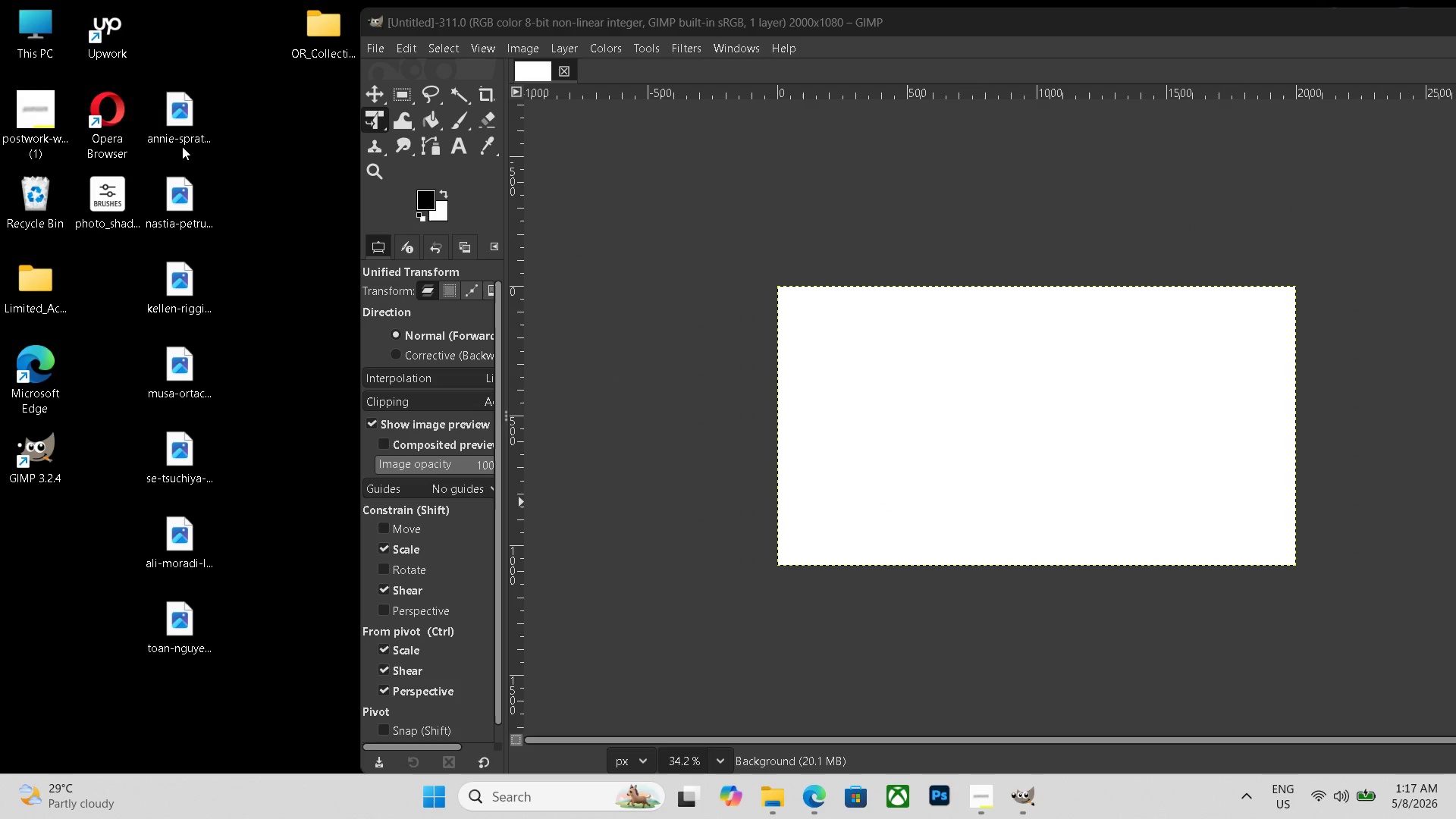 
double_click([182, 146])
 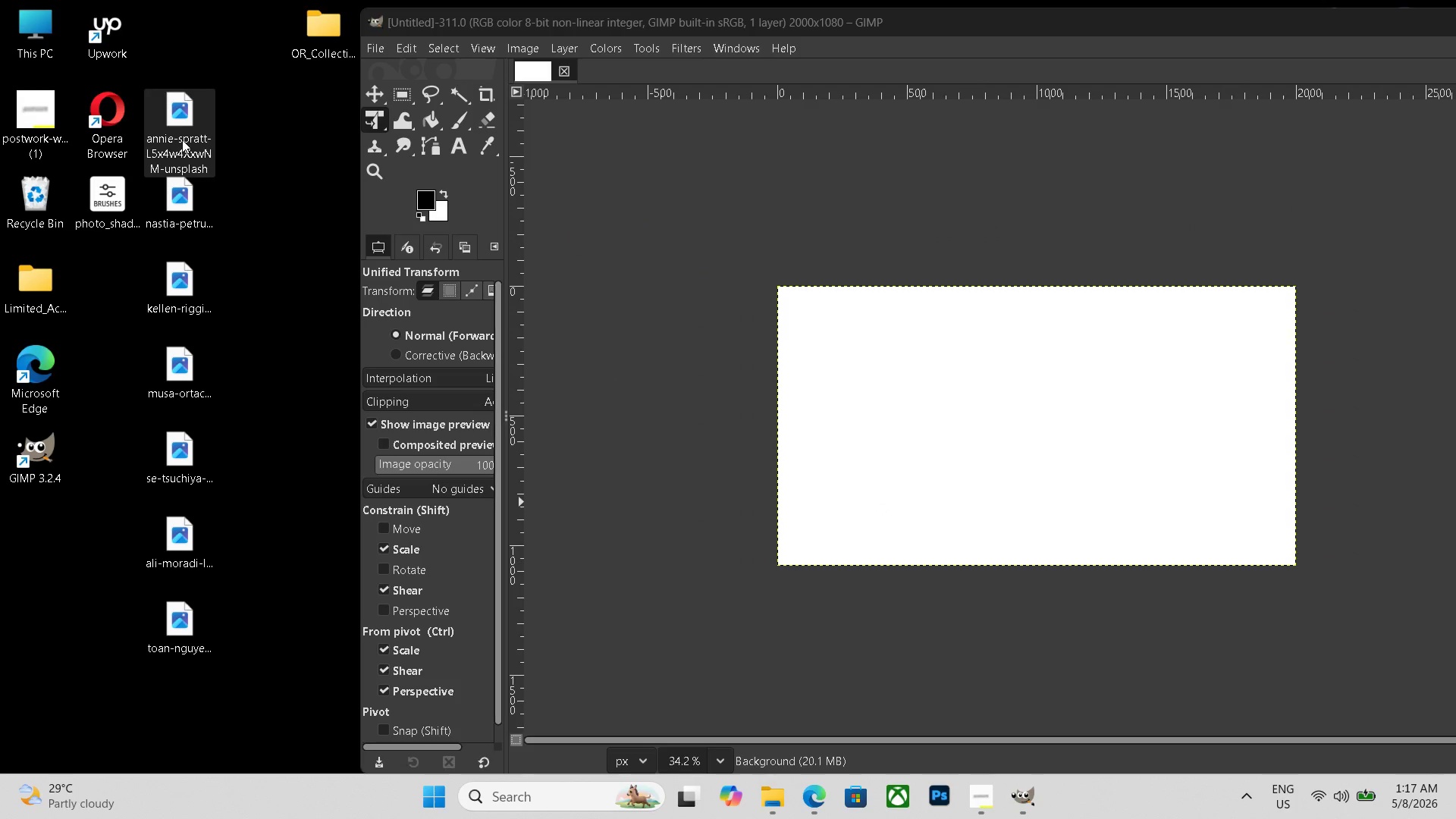 
triple_click([182, 140])
 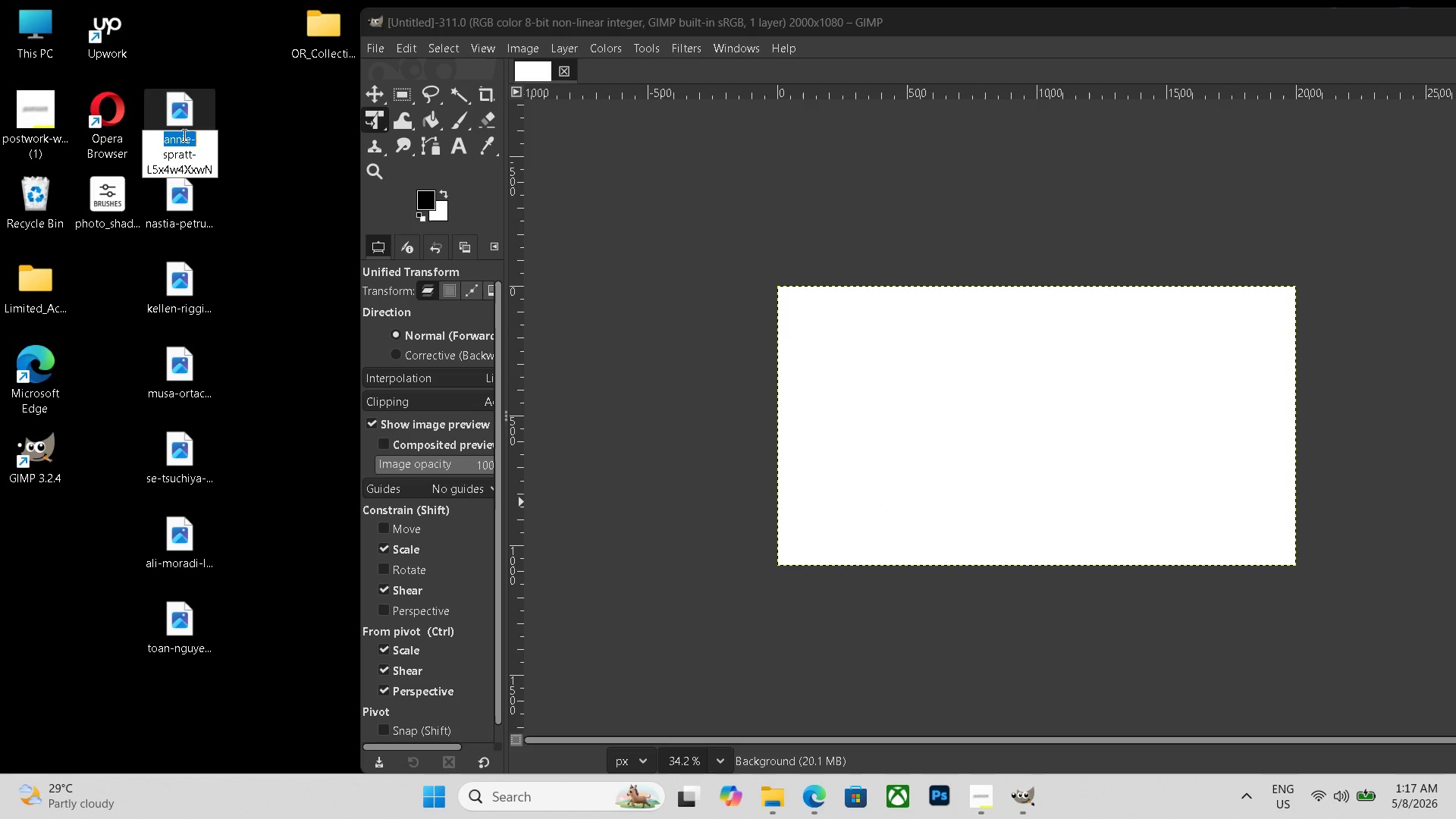 
double_click([183, 135])
 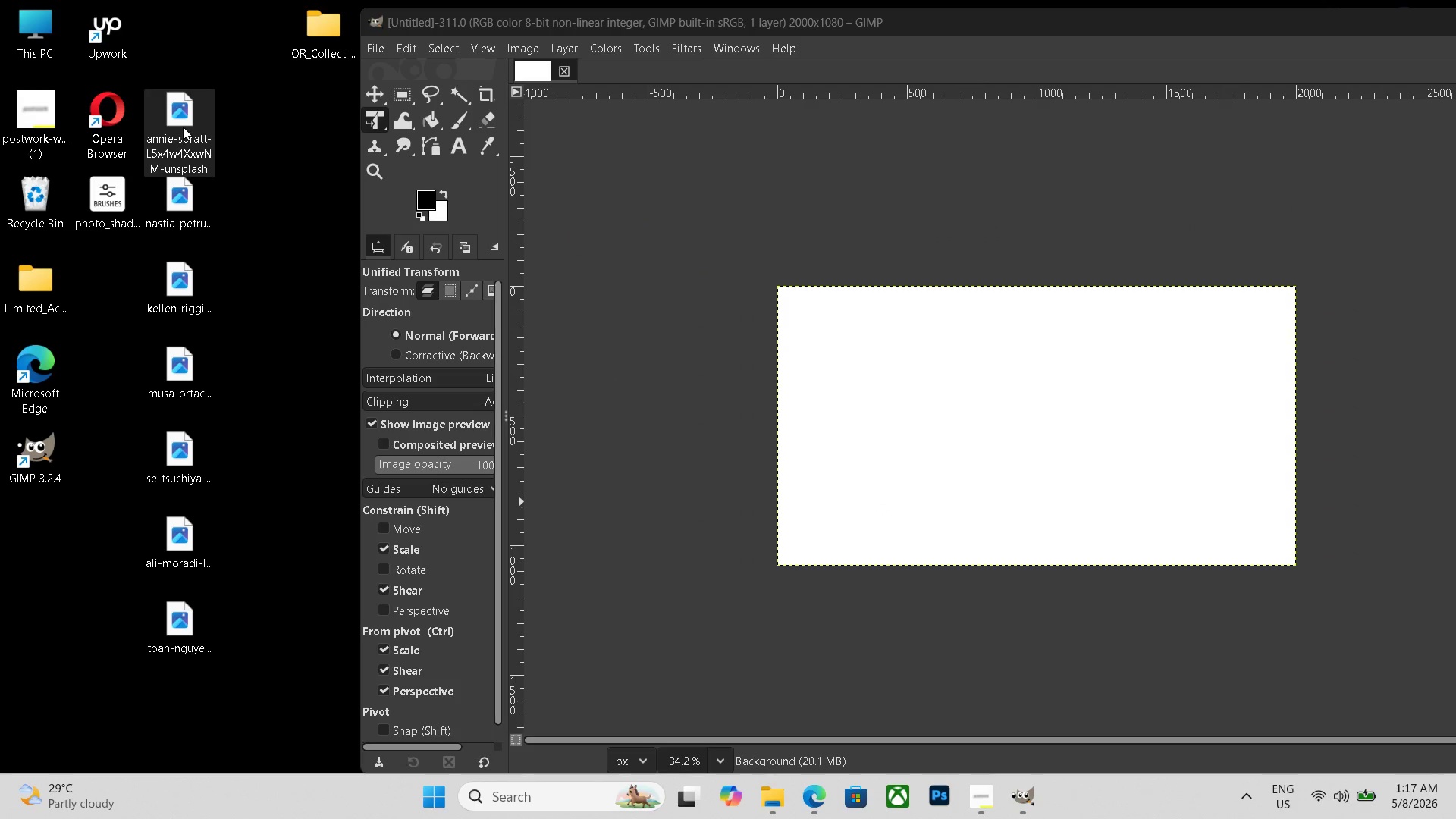 
double_click([183, 127])
 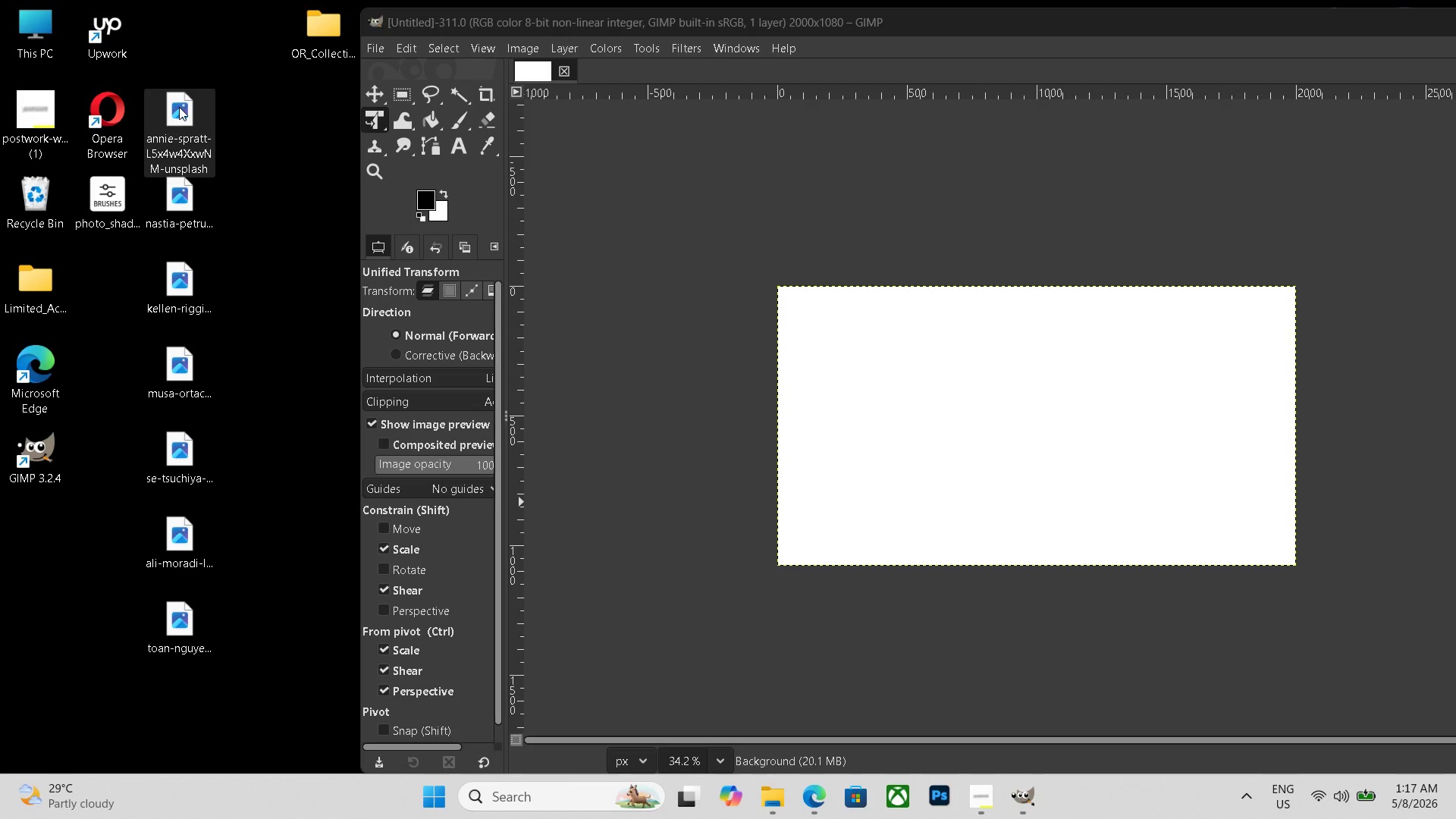 
double_click([179, 107])
 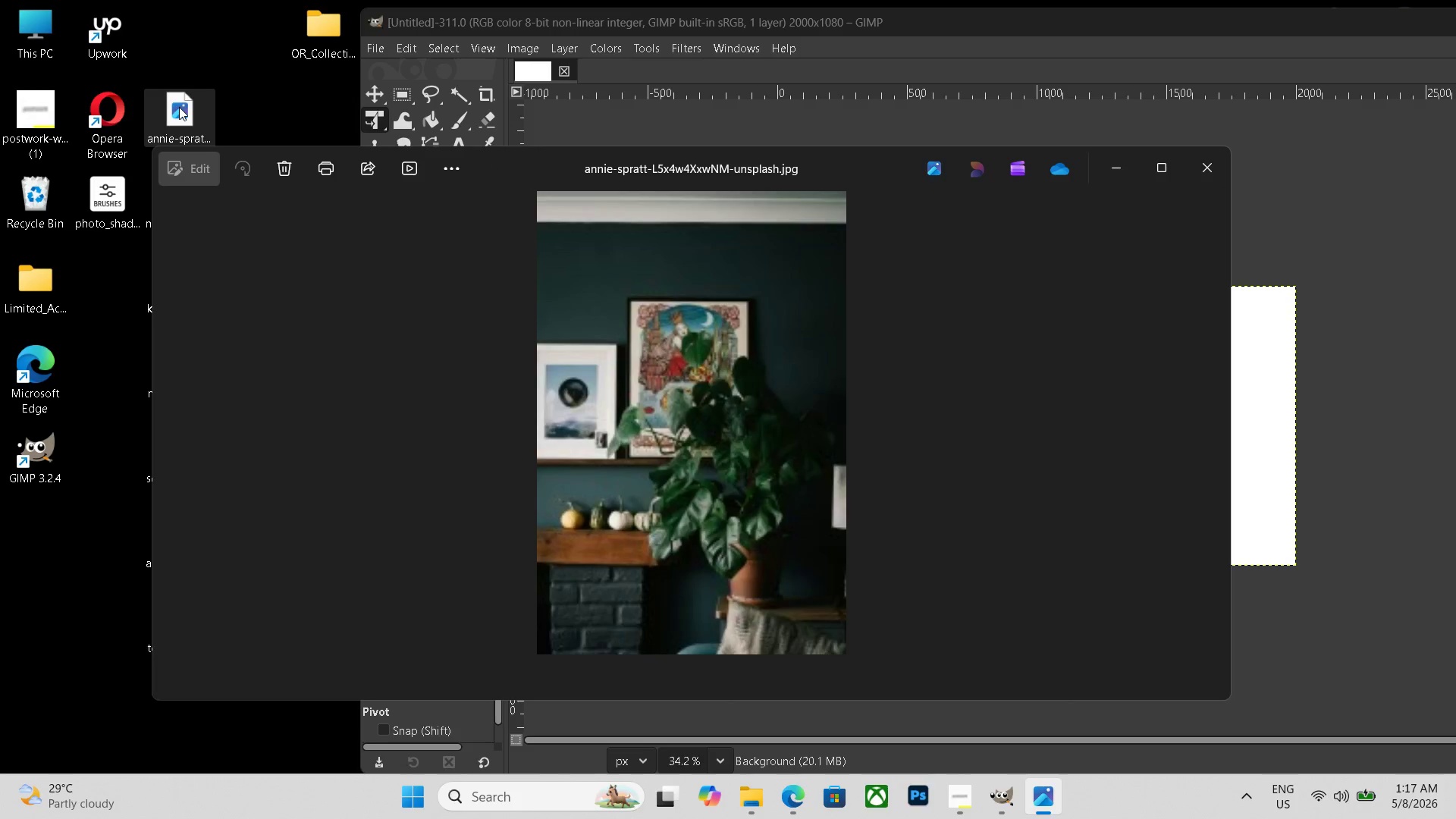 
key(Backquote)
 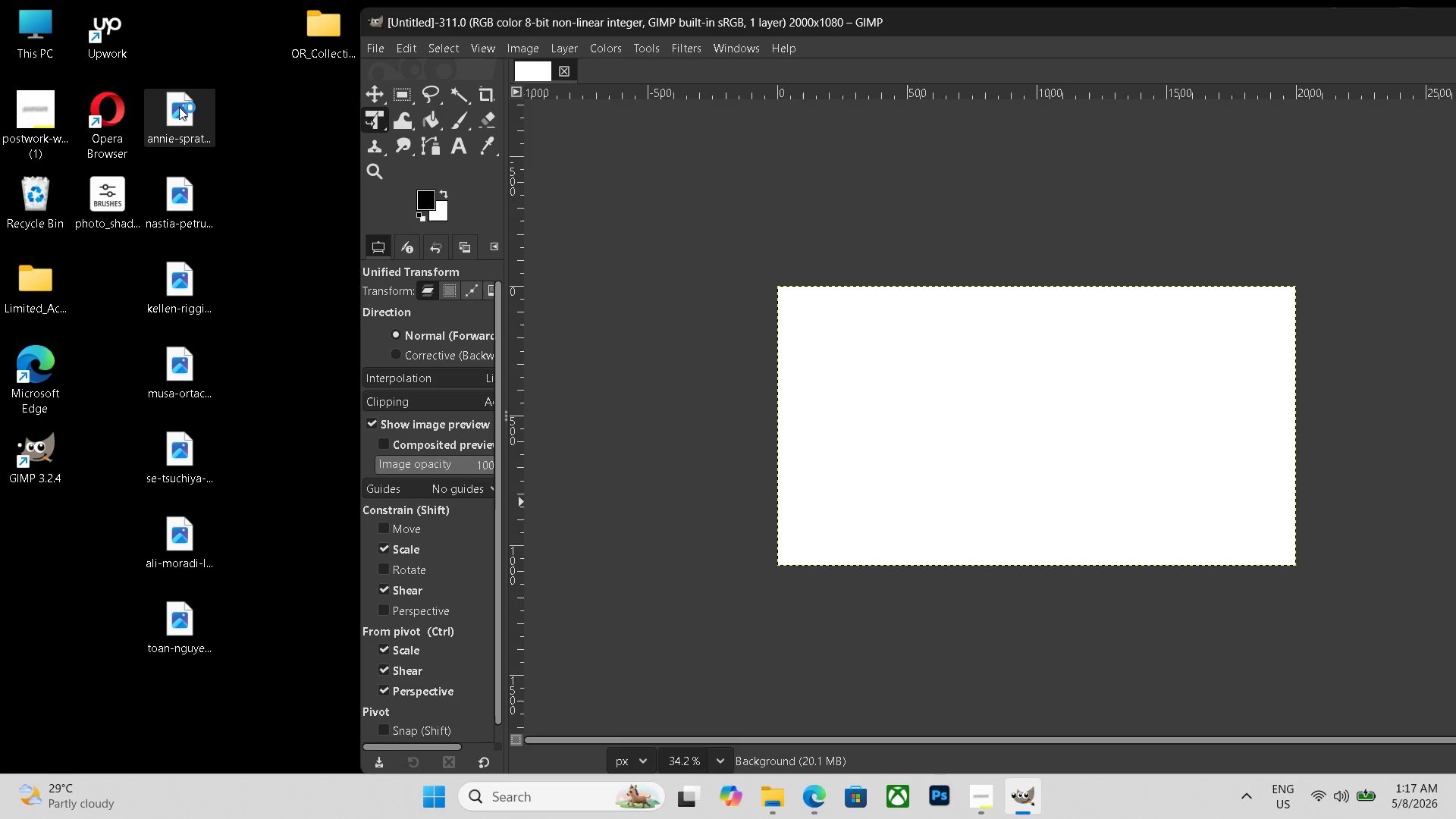 
key(Escape)
 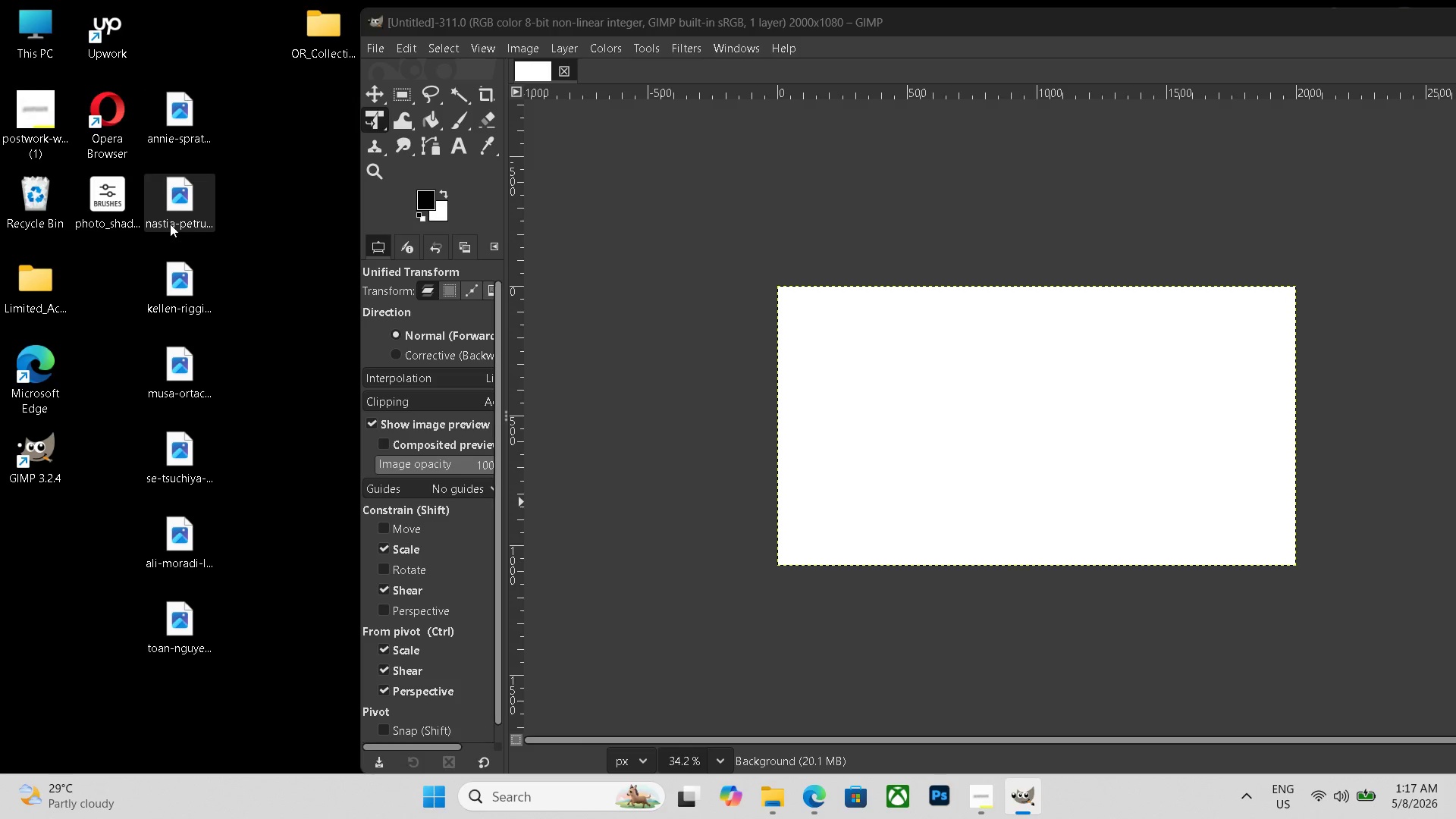 
double_click([170, 224])
 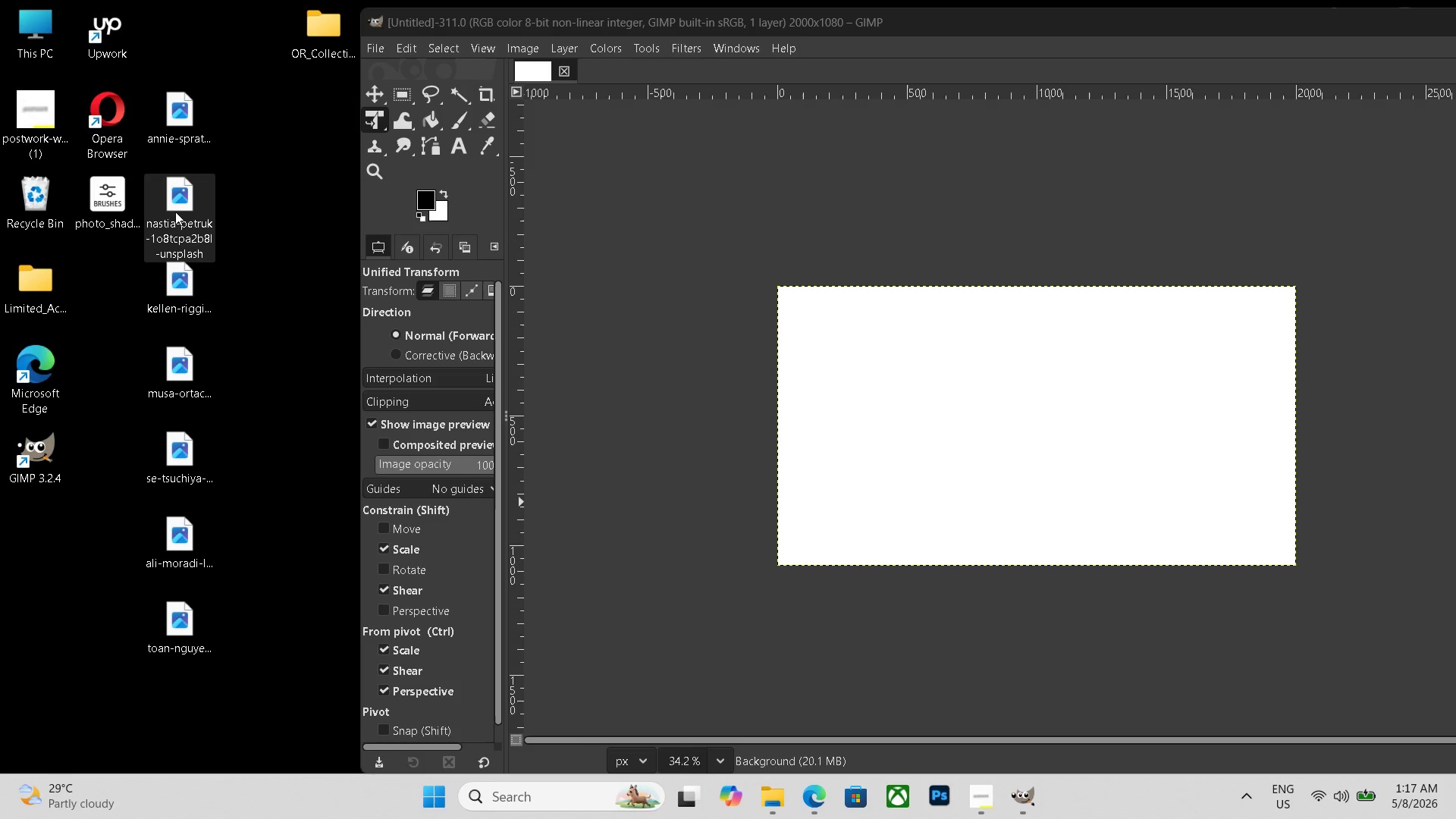 
double_click([175, 212])
 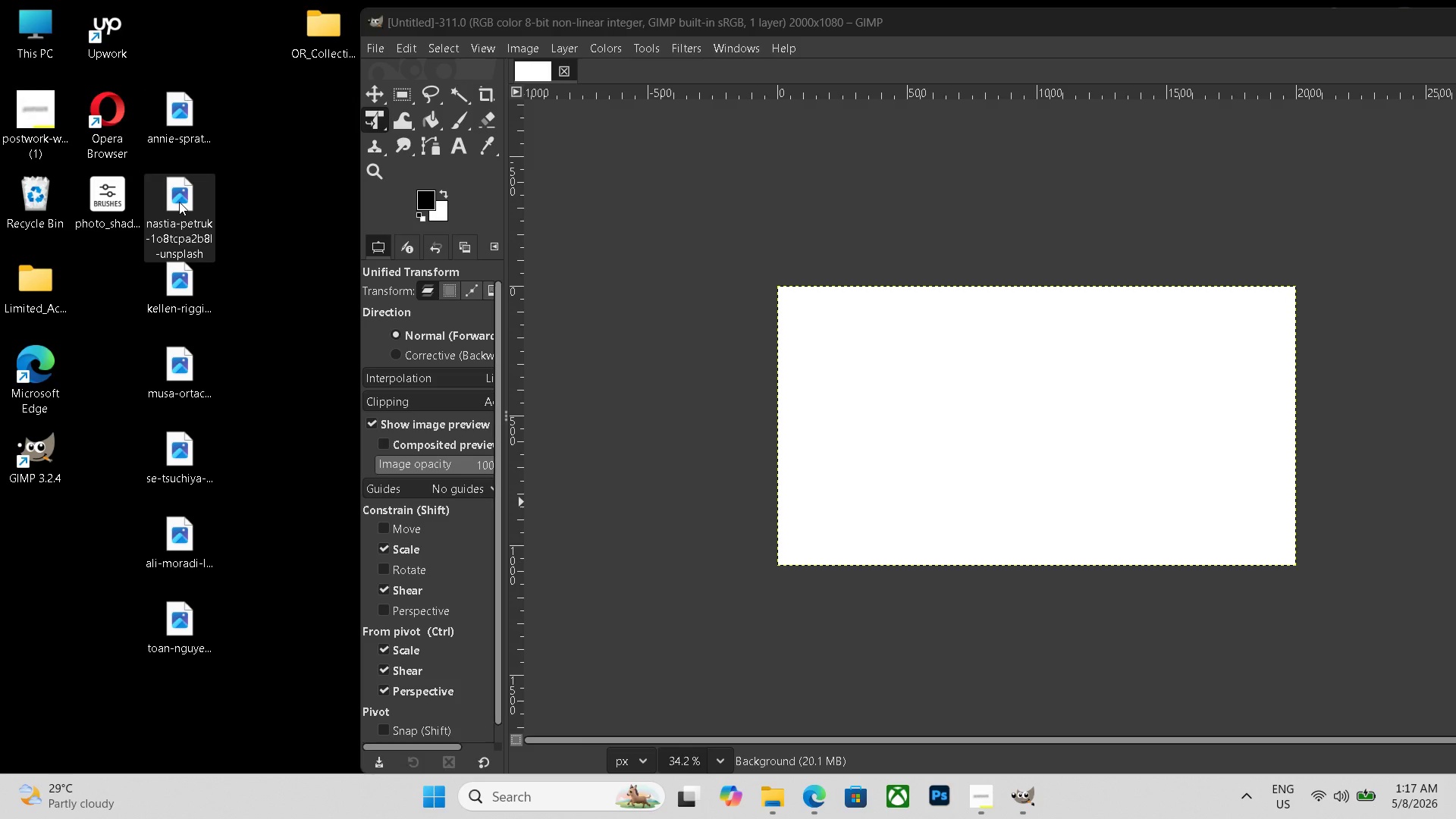 
triple_click([179, 202])
 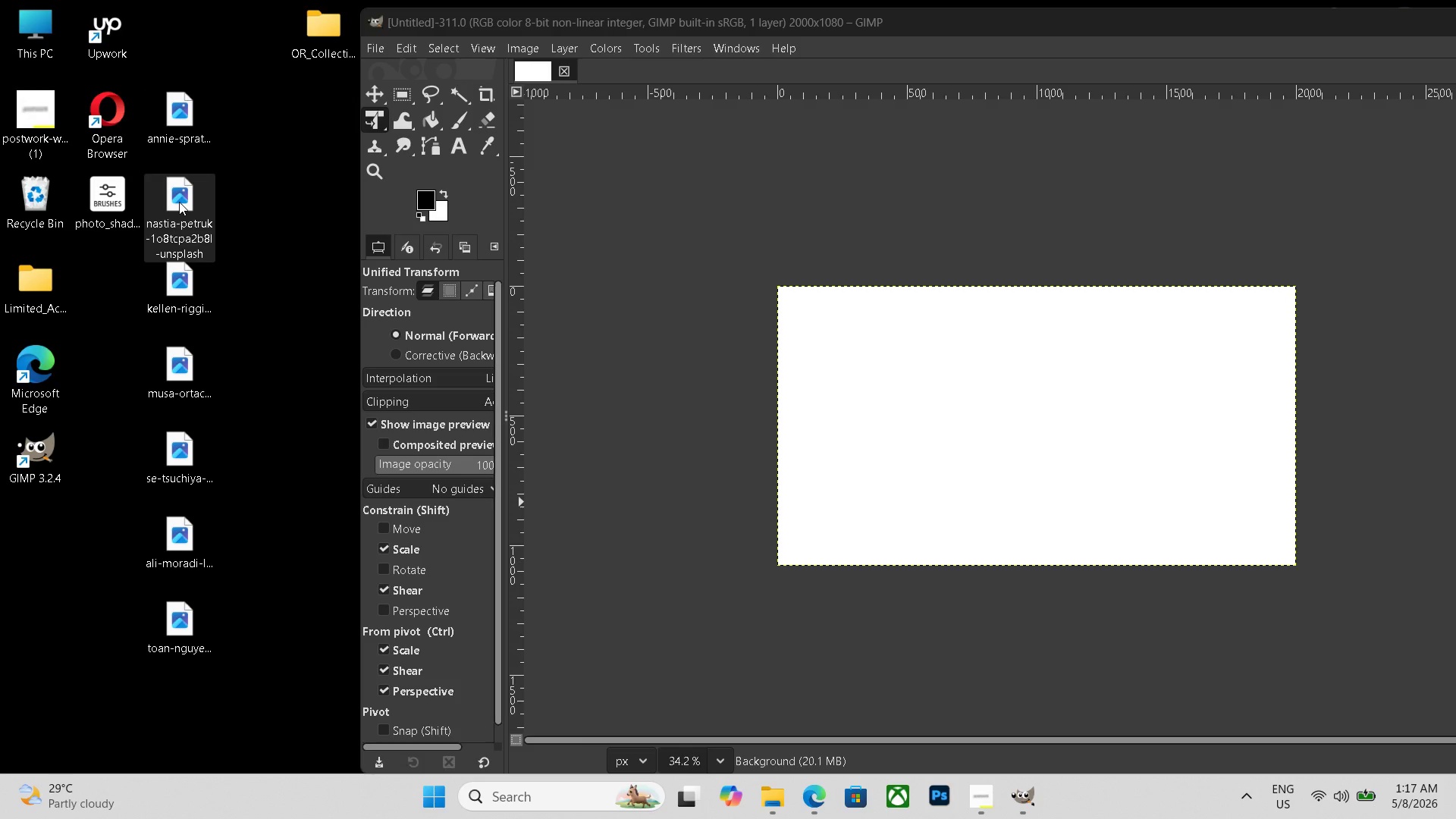 
triple_click([179, 202])
 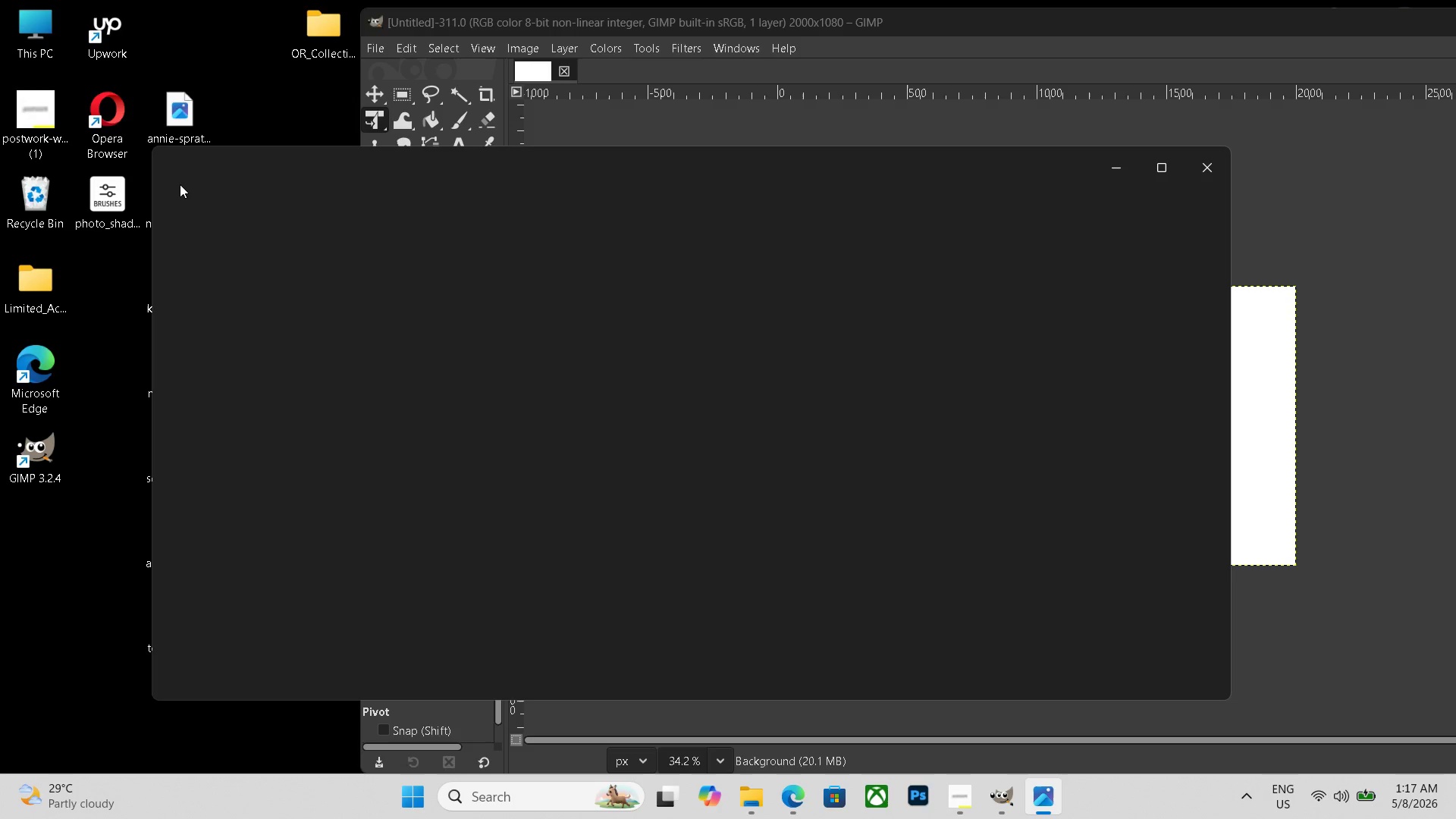 
left_click([180, 184])
 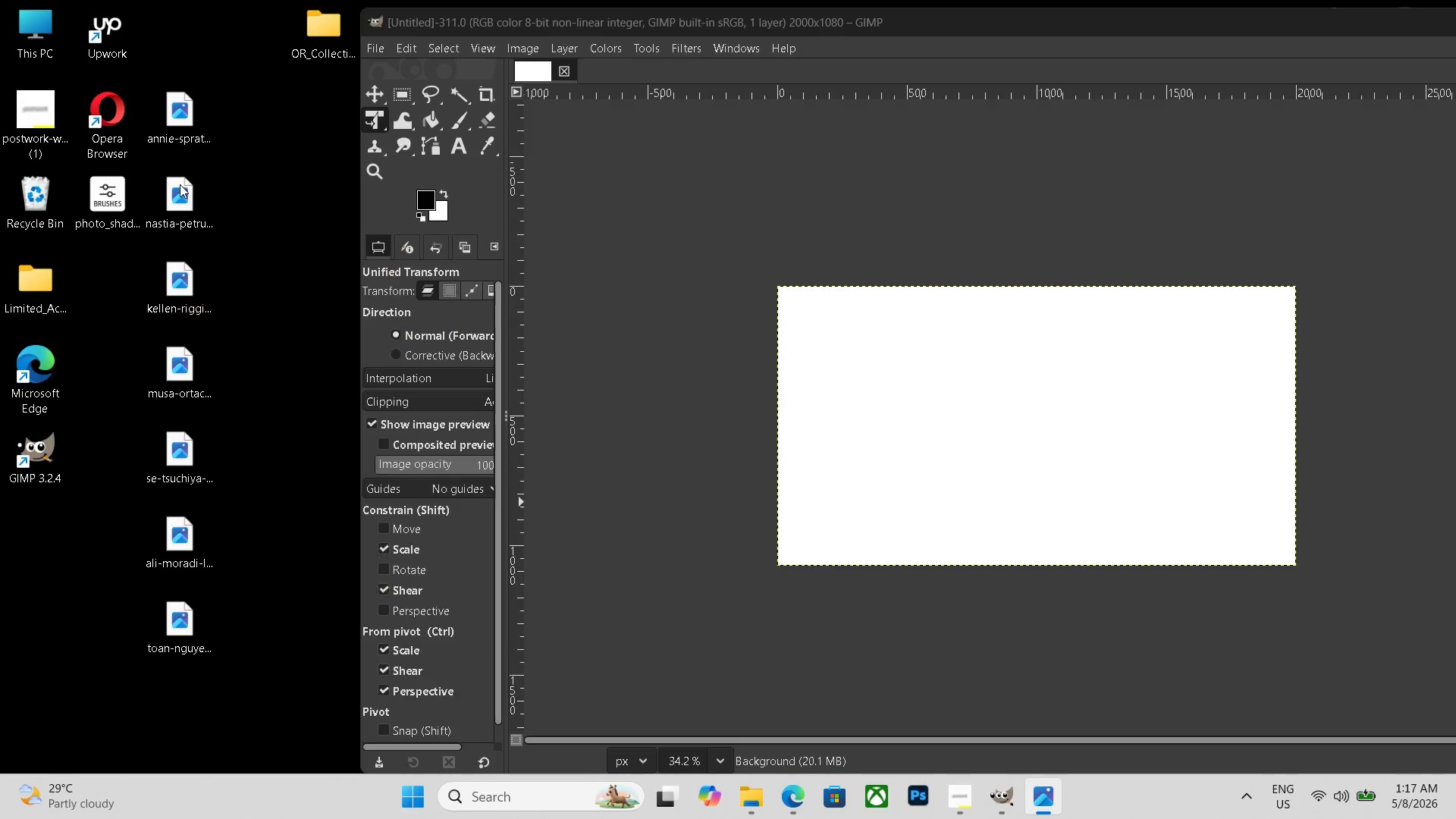 
key(Escape)
 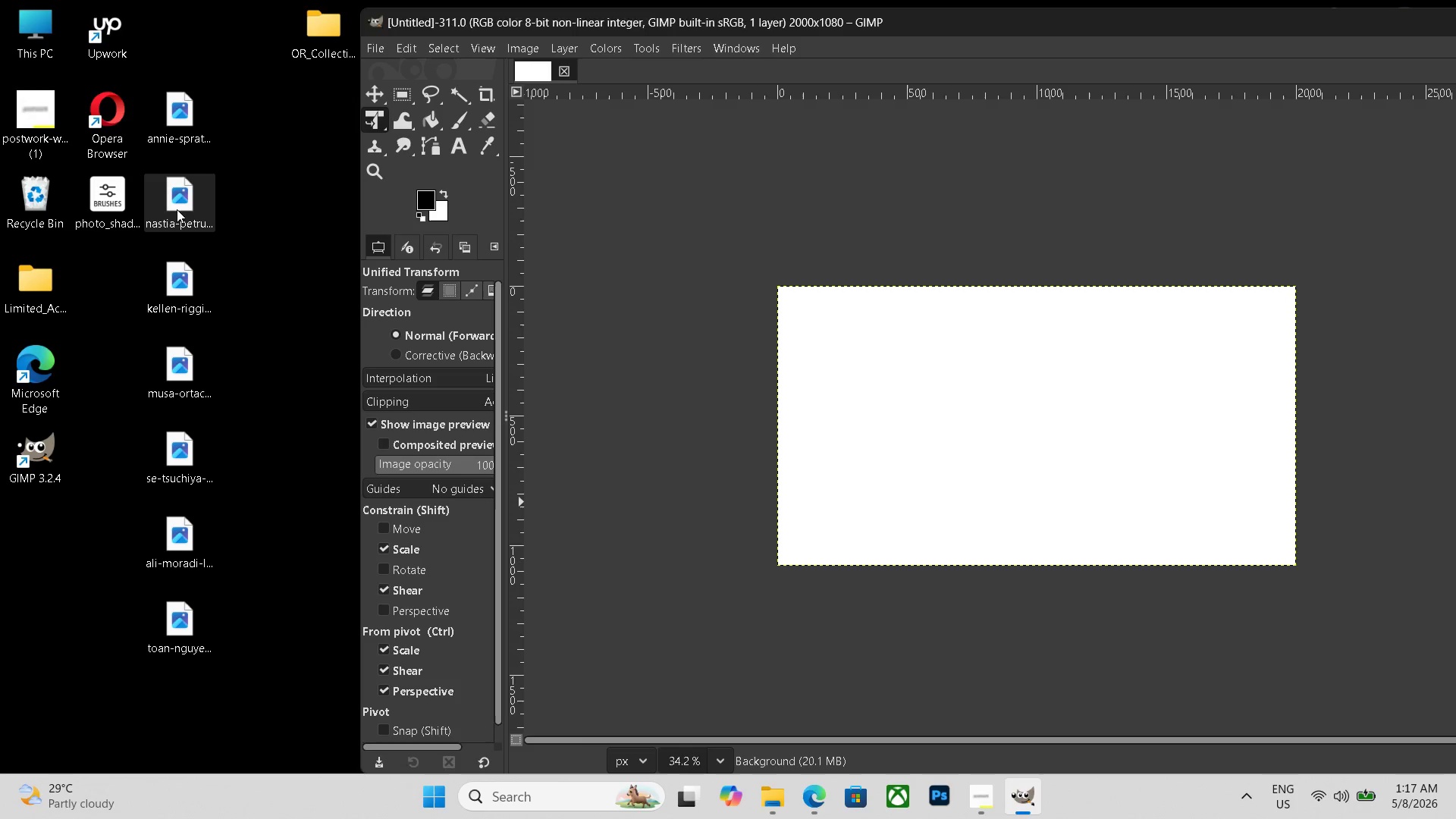 
left_click_drag(start_coordinate=[177, 209], to_coordinate=[1032, 403])
 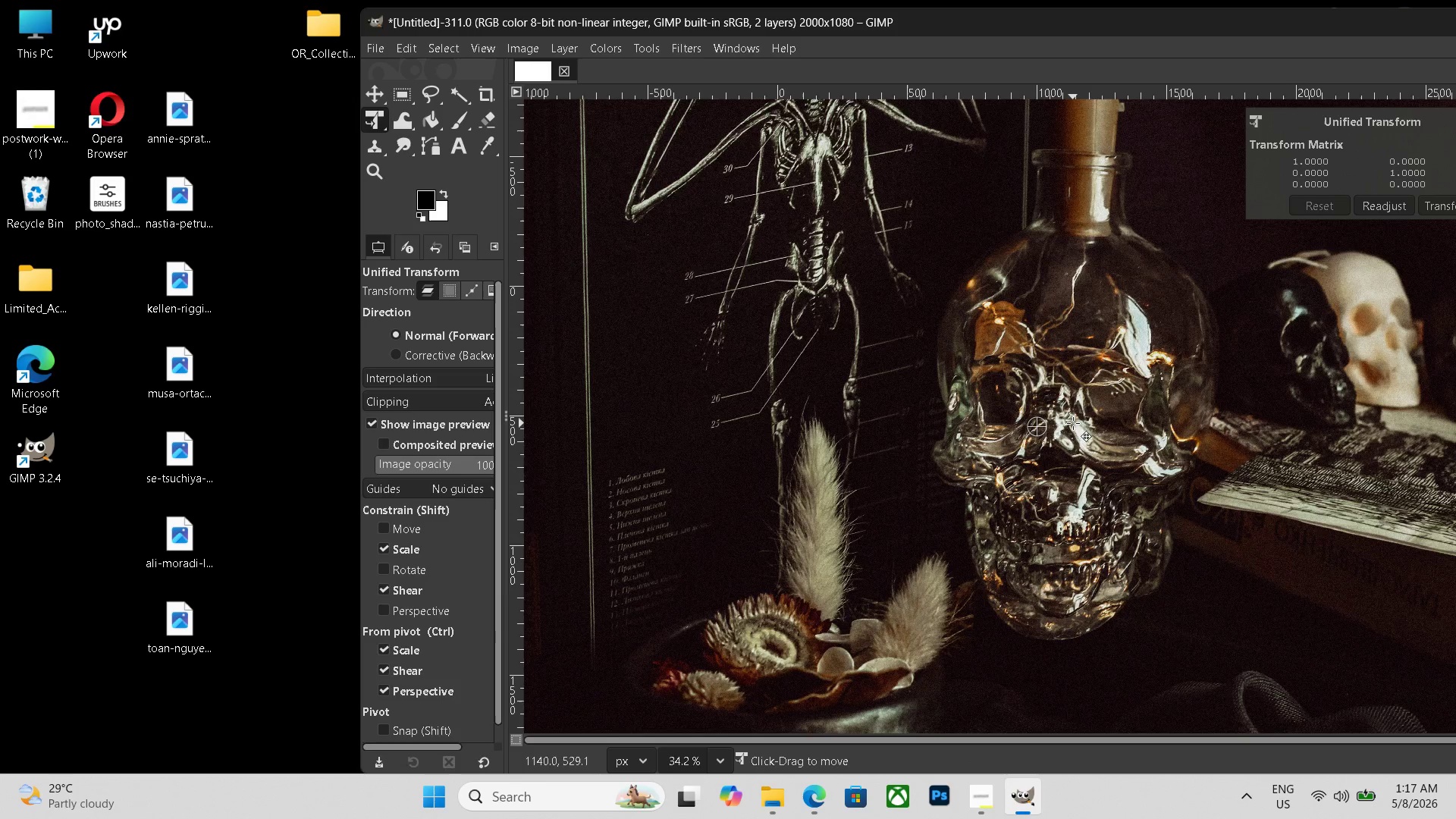 
hold_key(key=ControlLeft, duration=0.77)
scroll: coordinate [1073, 423], scroll_direction: down, amount: 11.0
 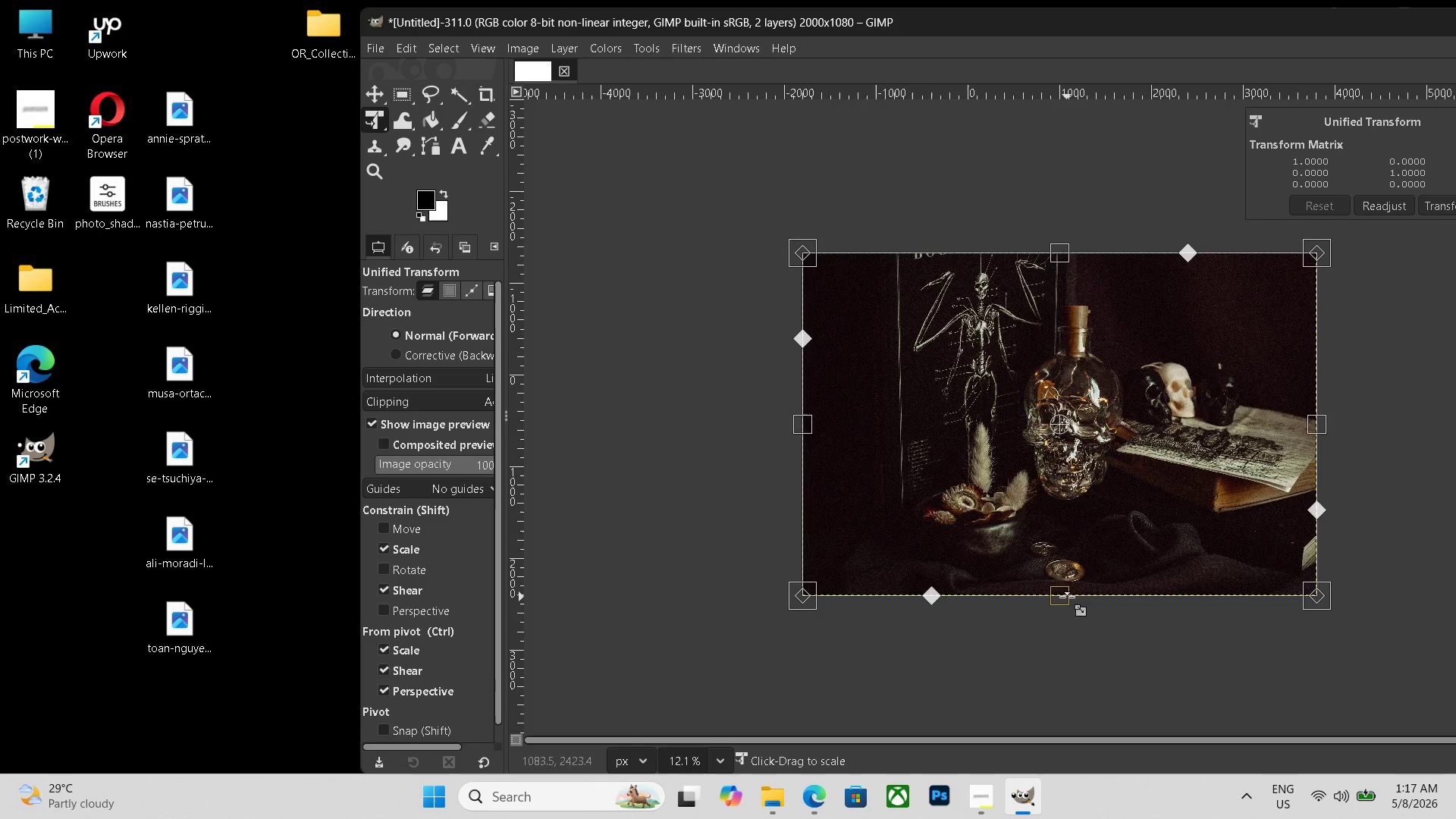 
left_click_drag(start_coordinate=[1067, 597], to_coordinate=[1077, 491])
 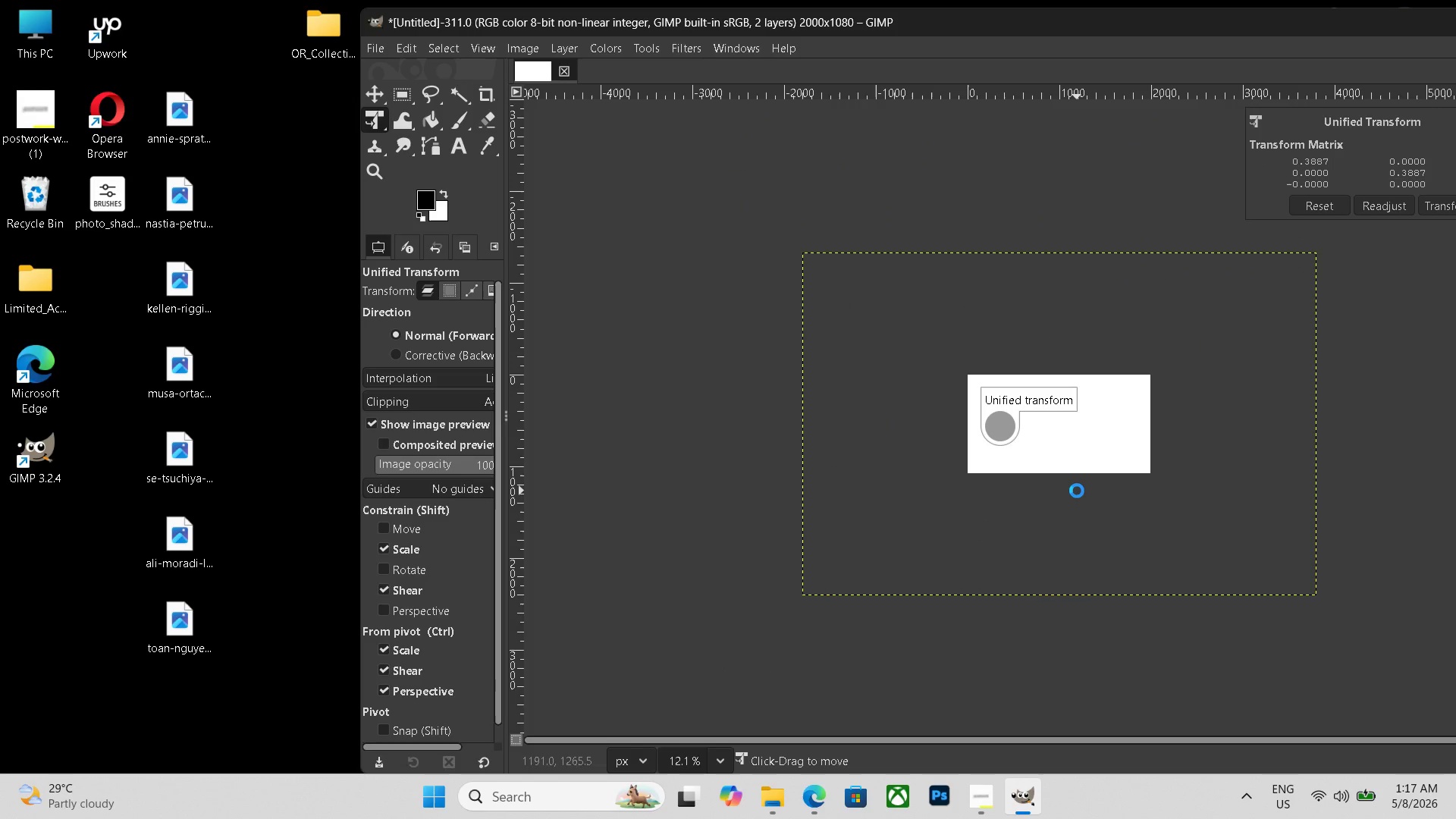 
key(Enter)
 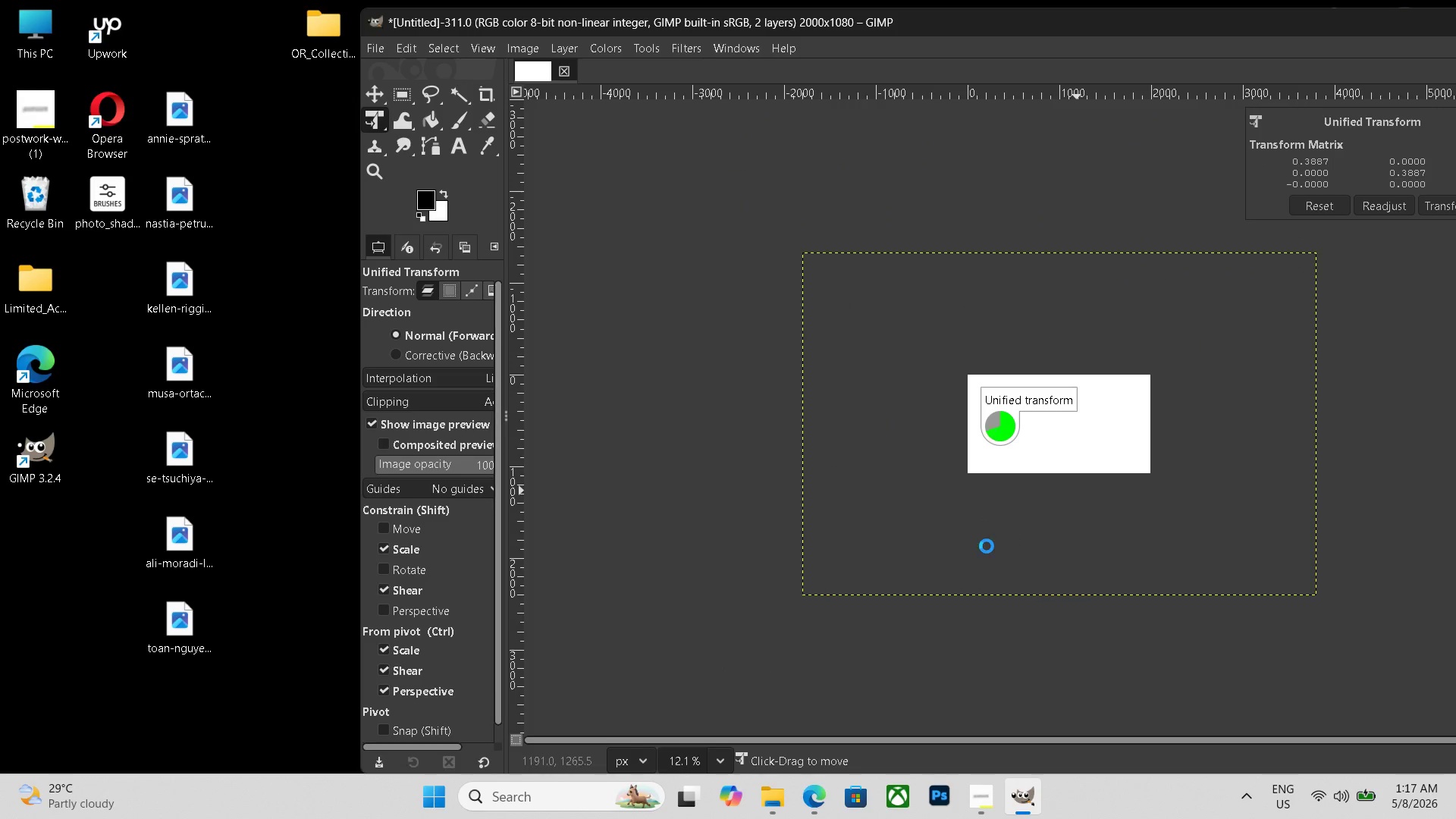 
hold_key(key=ControlLeft, duration=1.22)
 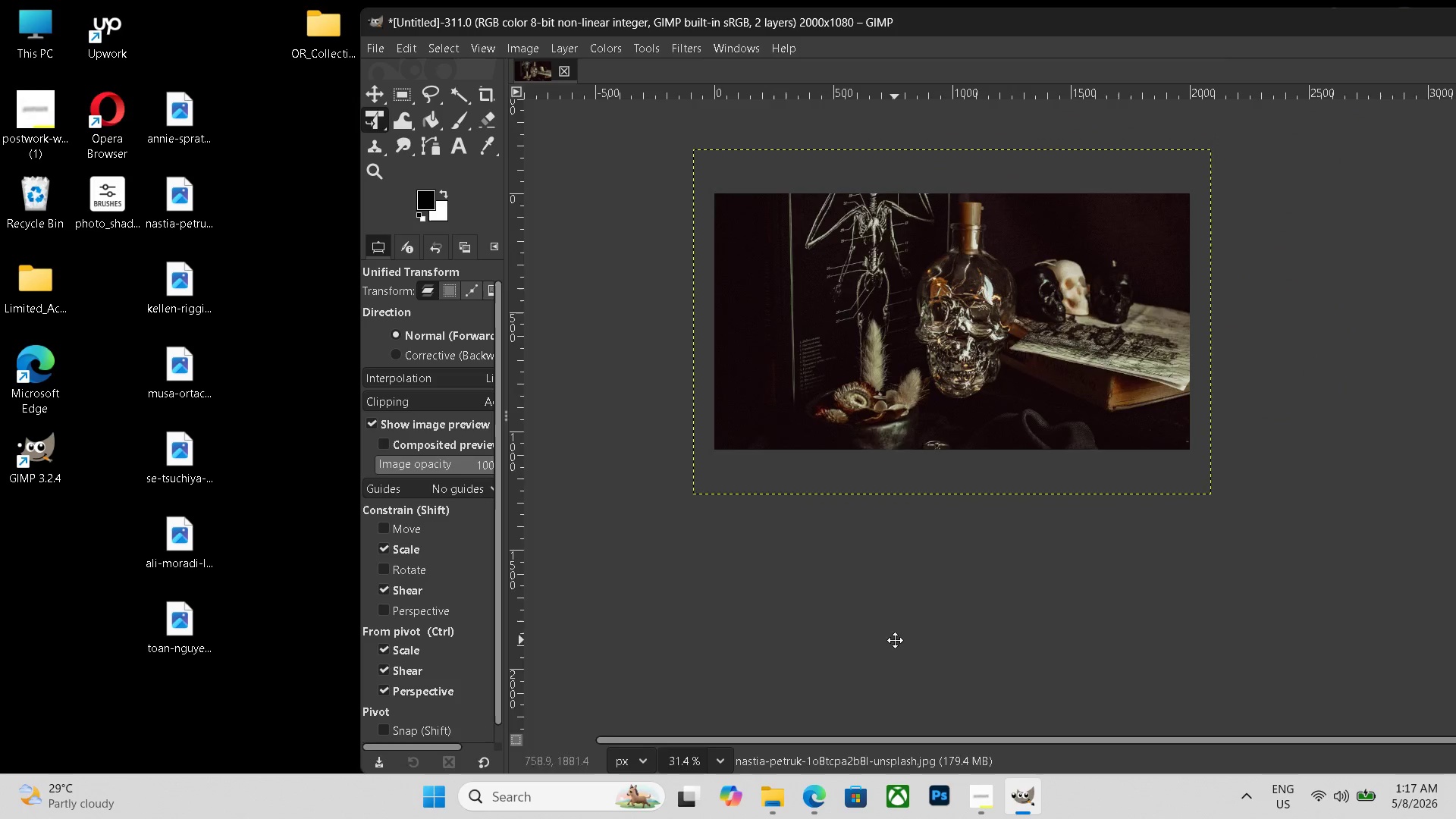 
hold_key(key=Space, duration=0.98)
 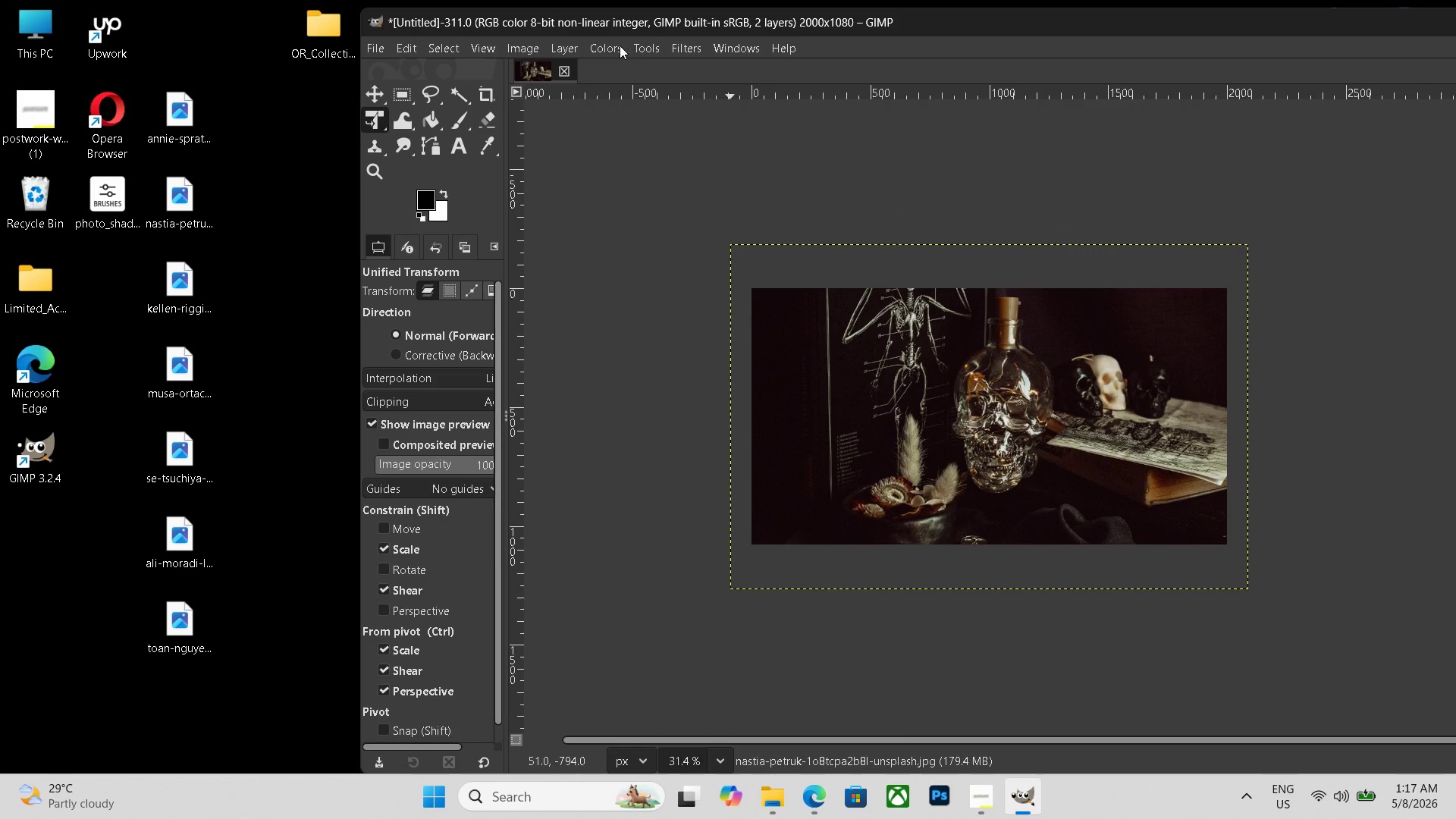 
scroll: coordinate [970, 557], scroll_direction: up, amount: 10.0
 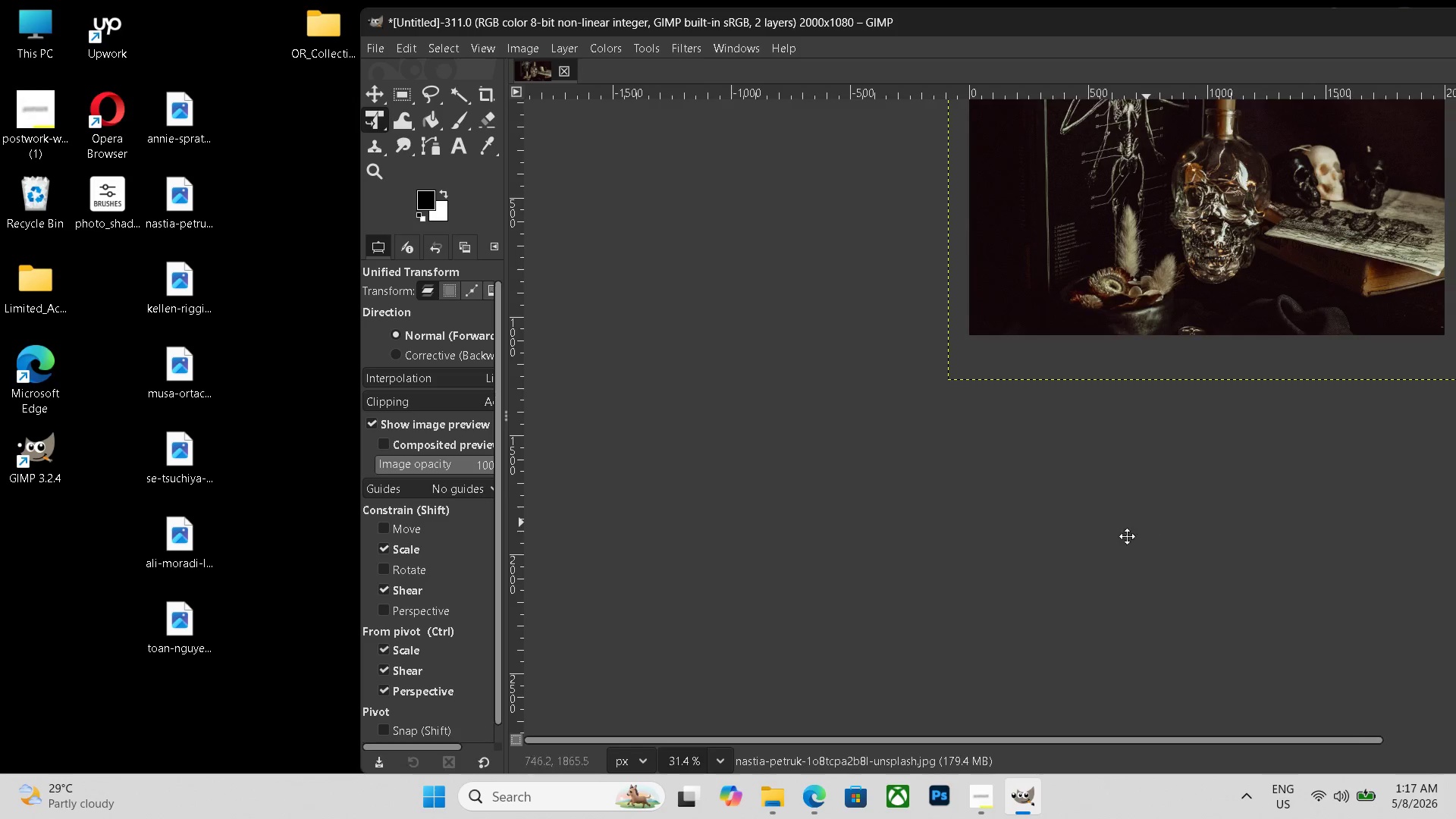 
left_click([619, 46])
 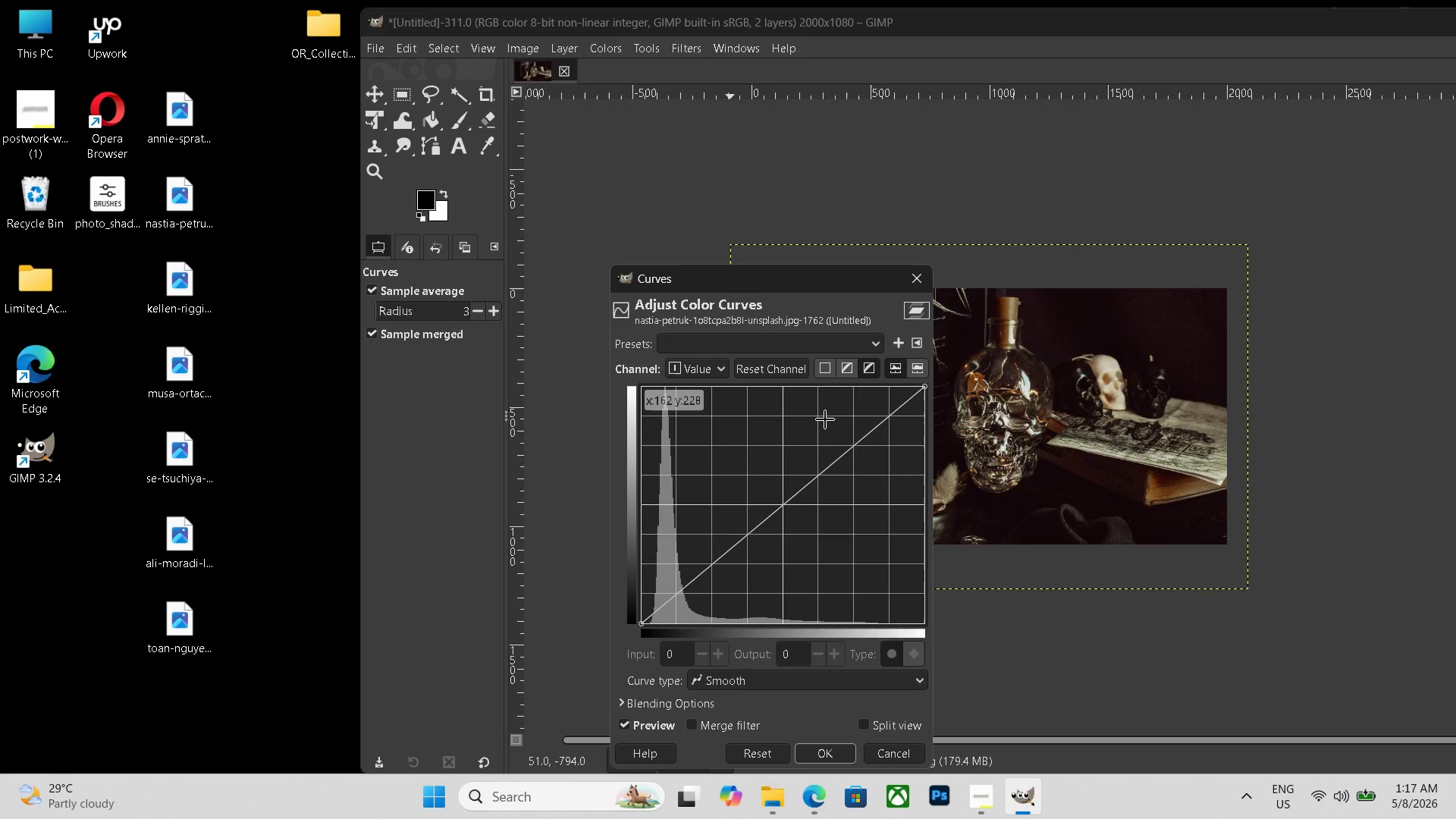 
left_click([764, 488])
 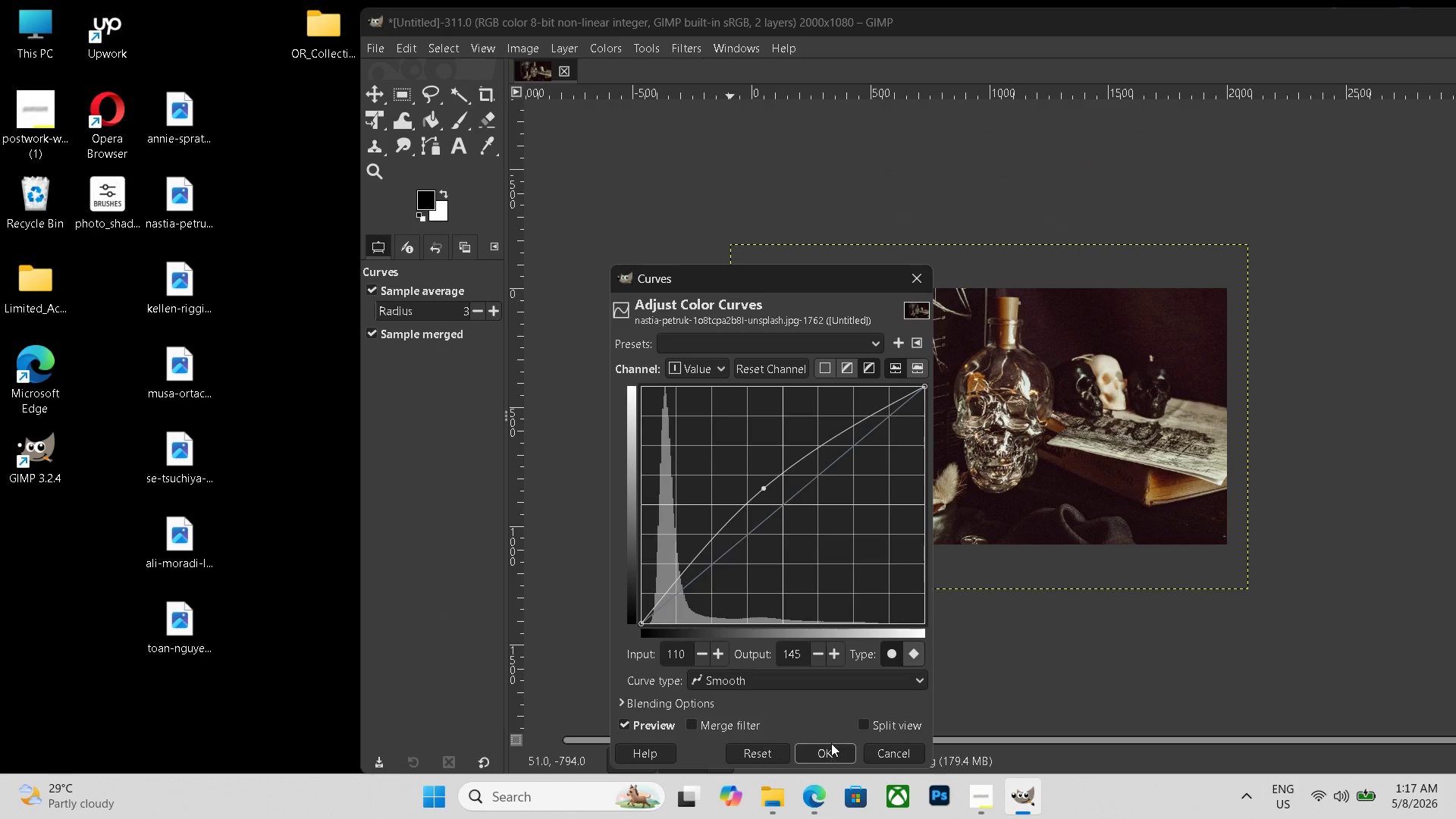 
left_click([831, 744])
 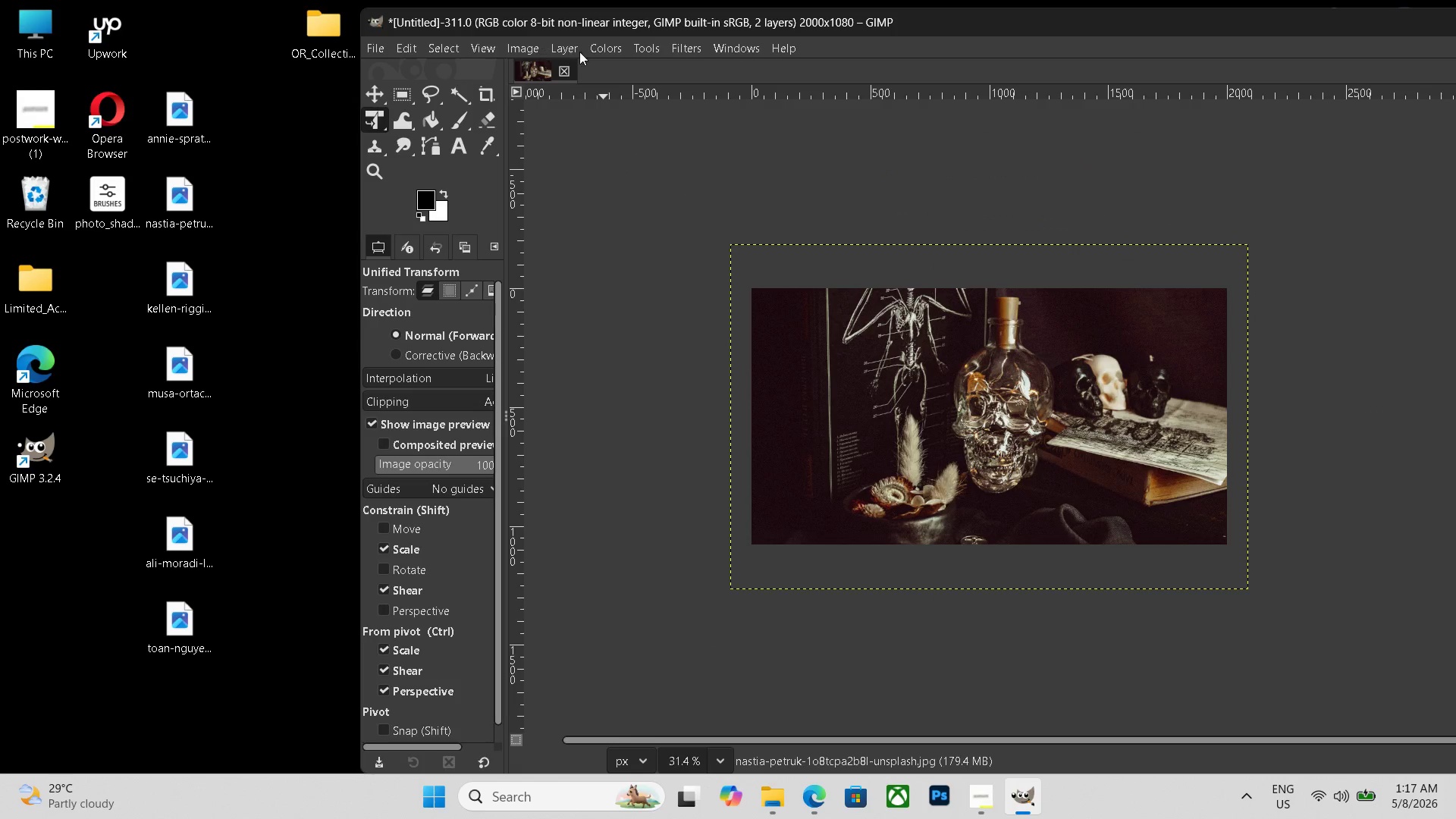 
left_click([595, 49])
 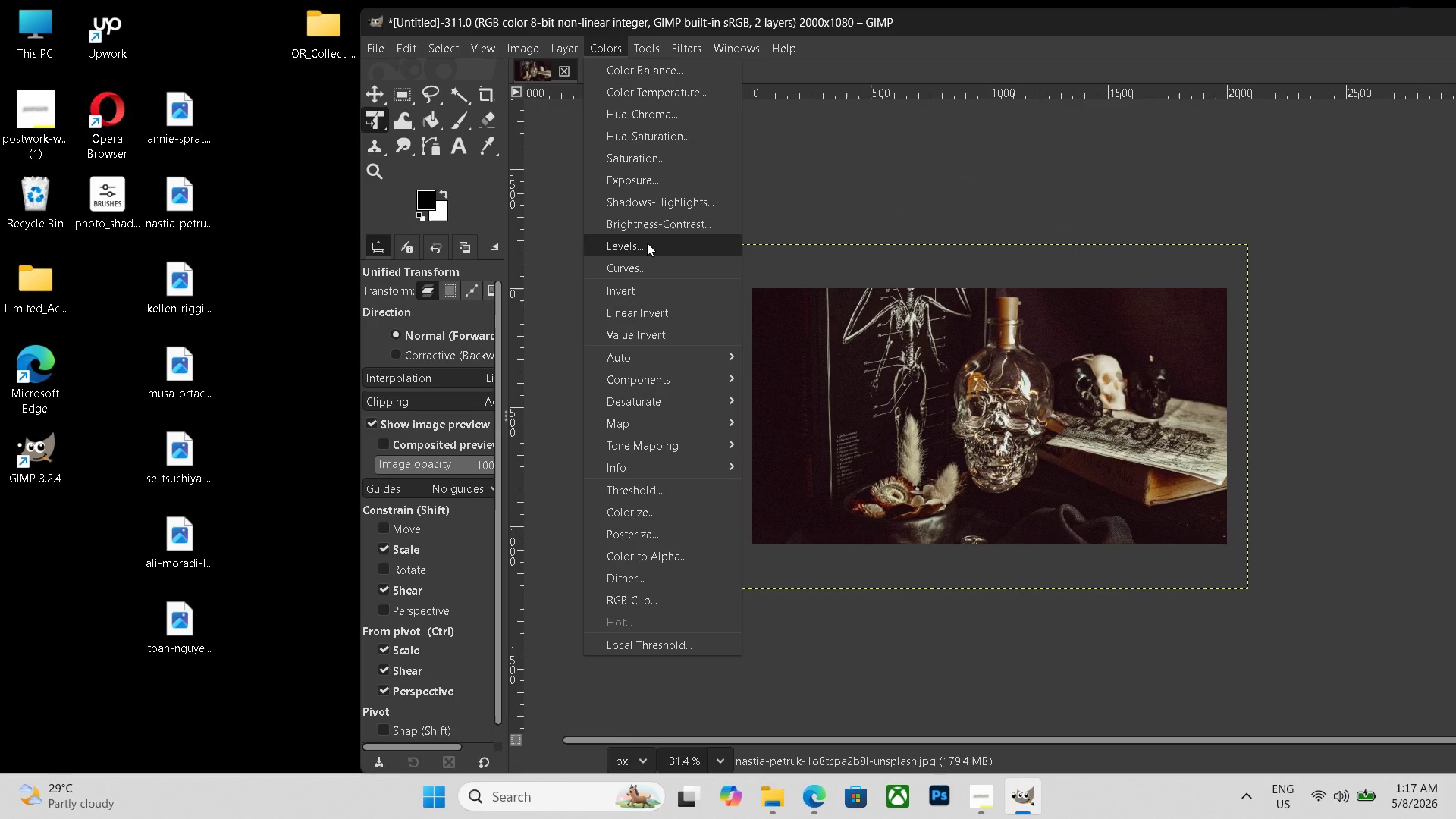 
left_click([647, 243])
 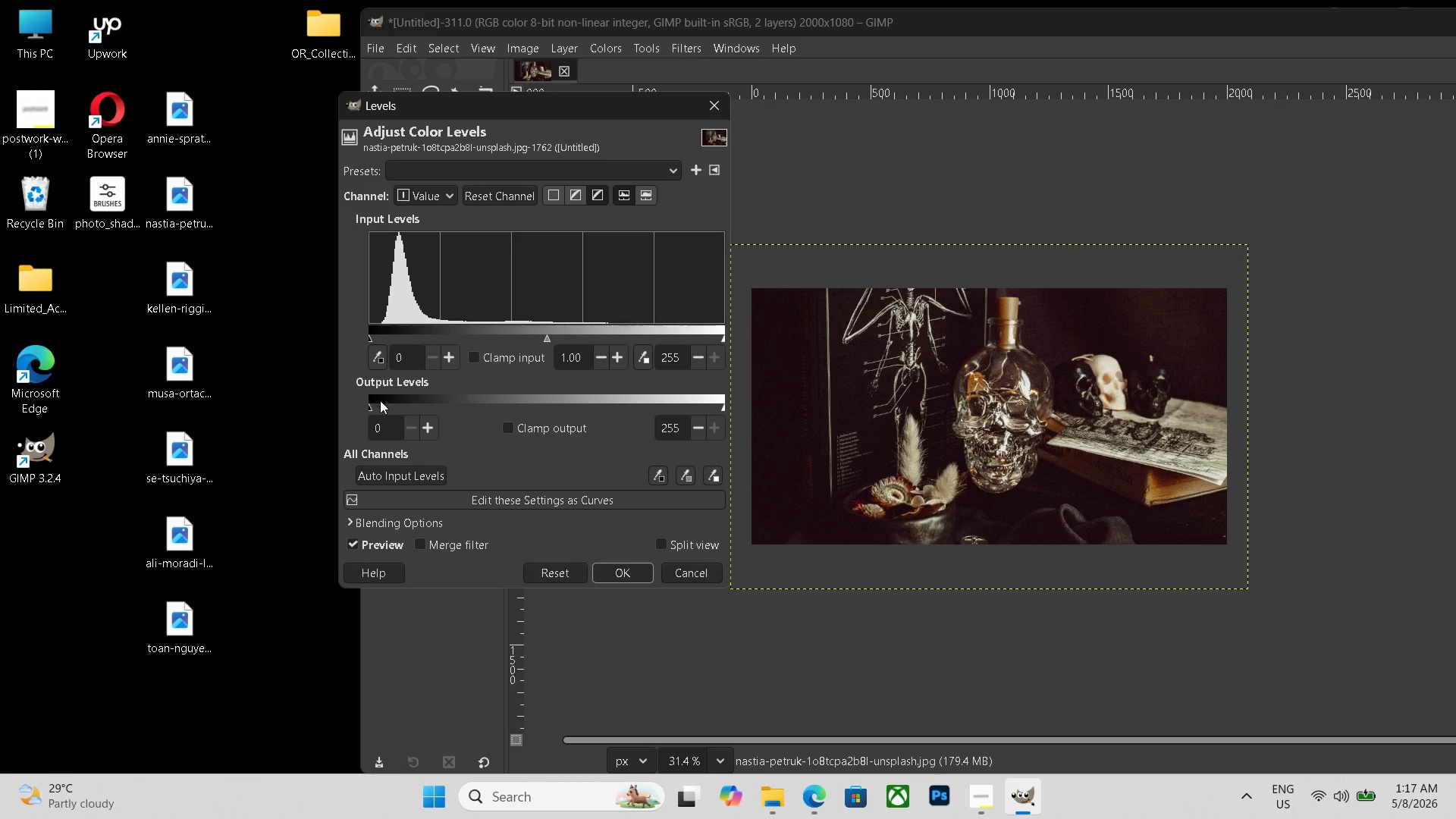 
left_click([380, 401])
 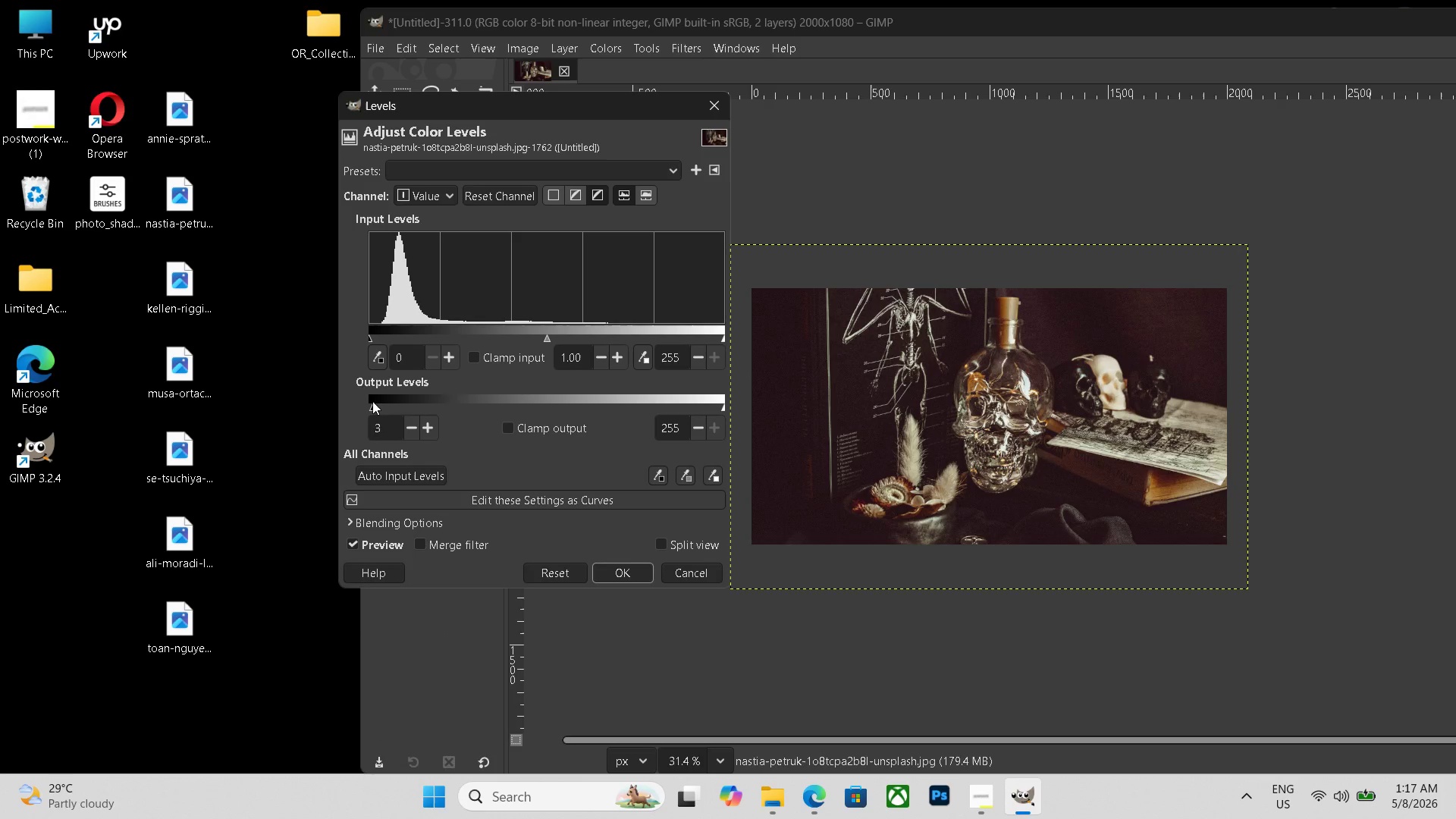 
left_click([372, 401])
 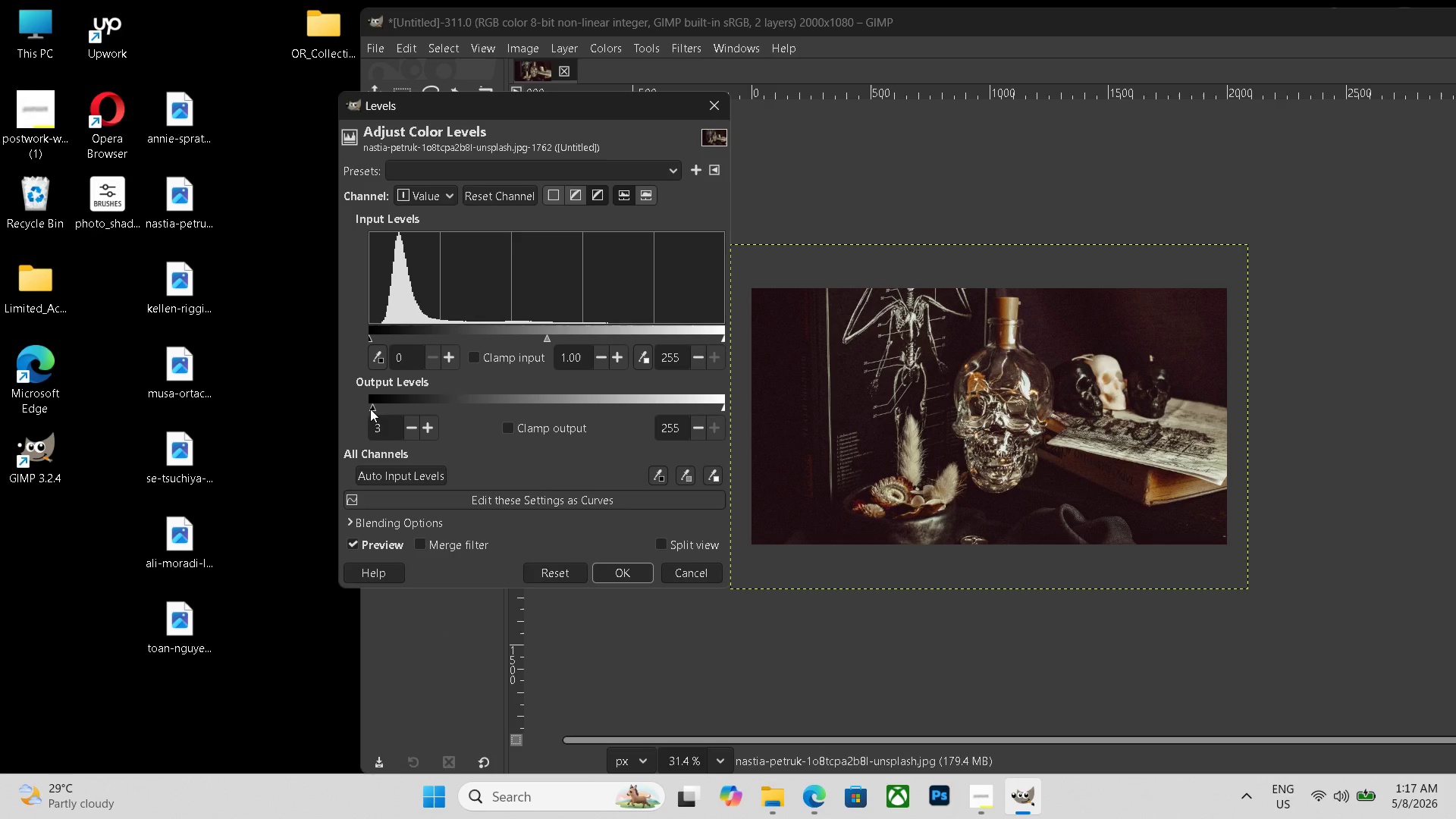 
left_click([375, 405])
 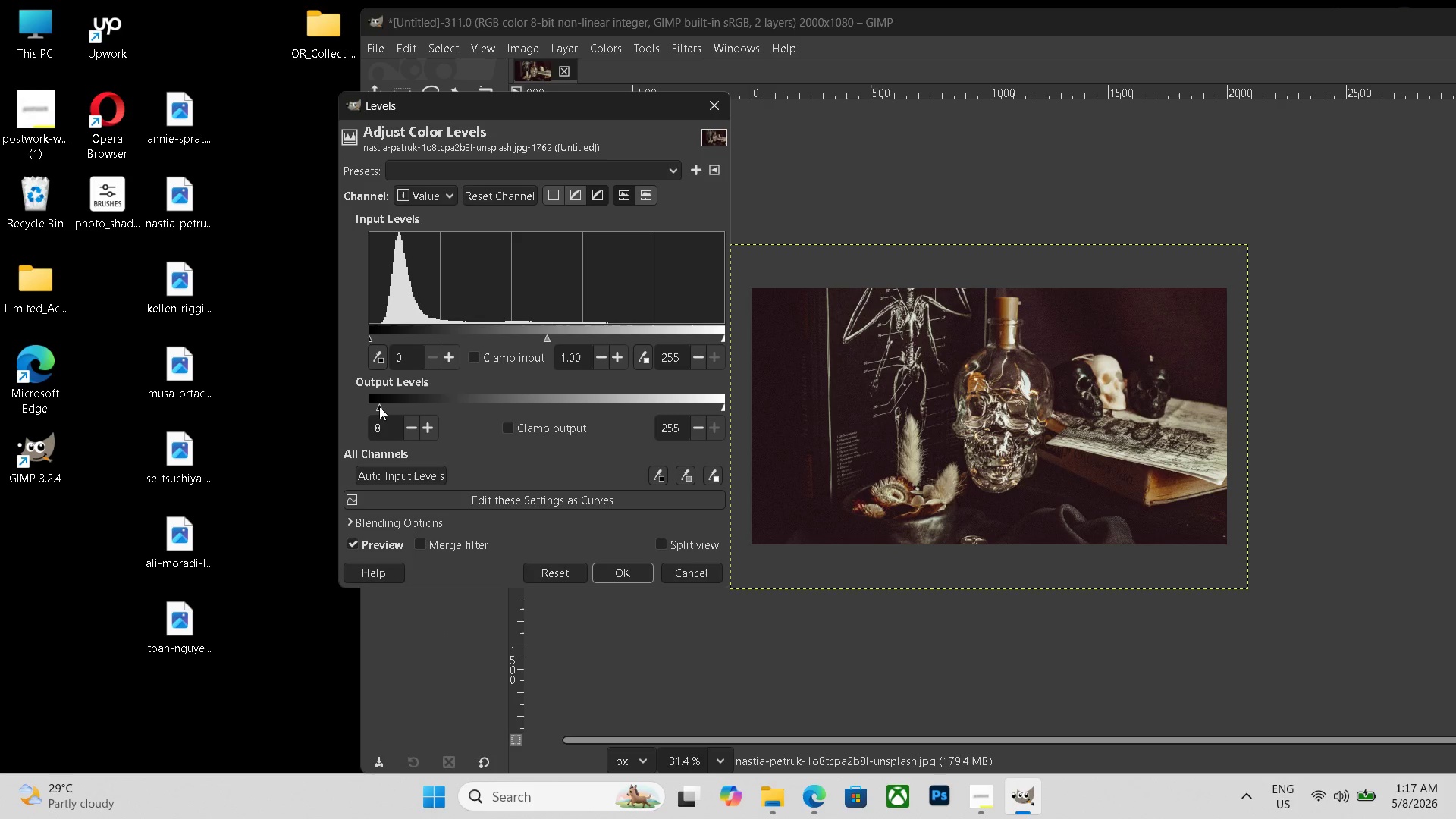 
left_click([379, 406])
 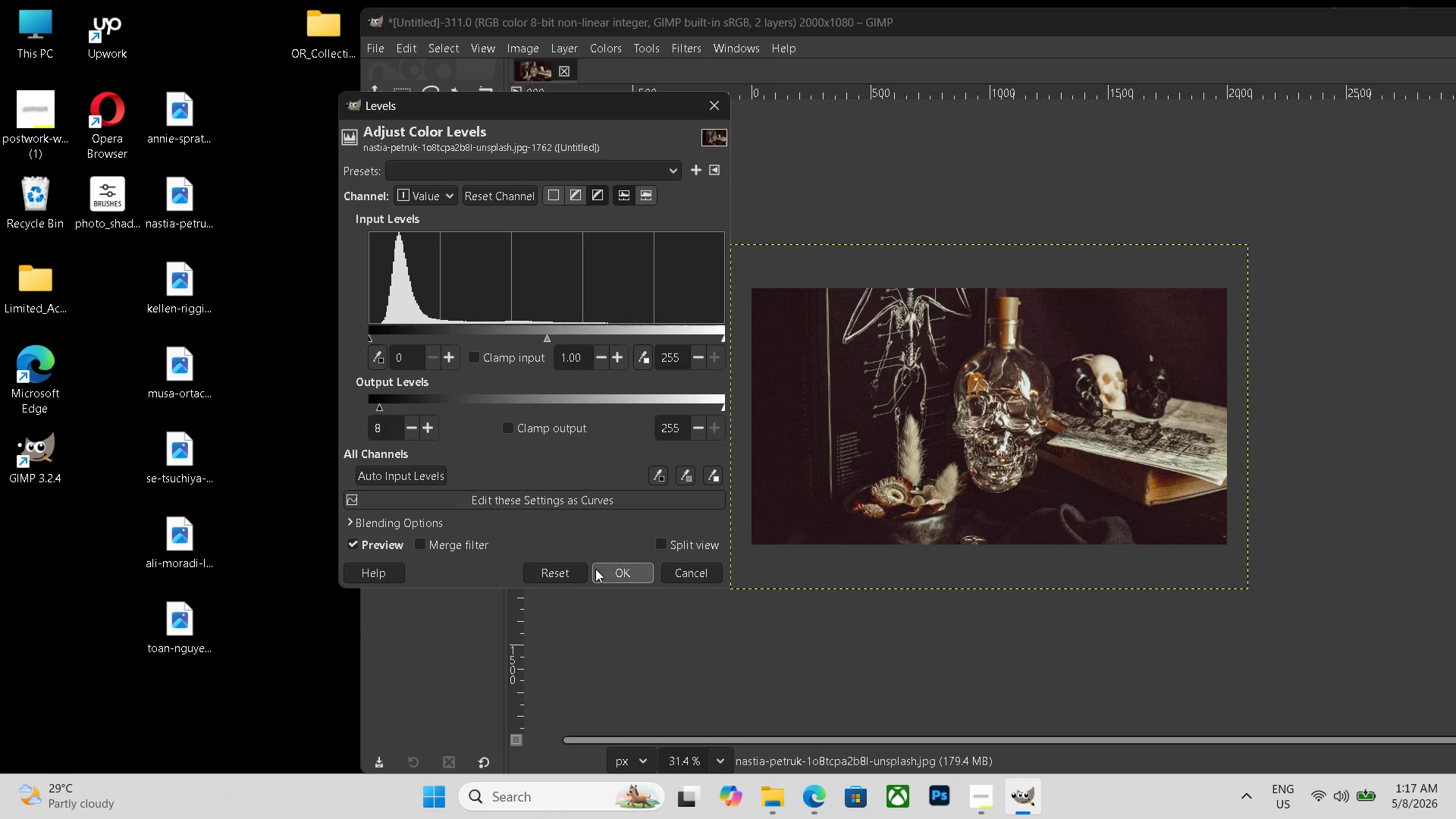 
left_click([610, 574])
 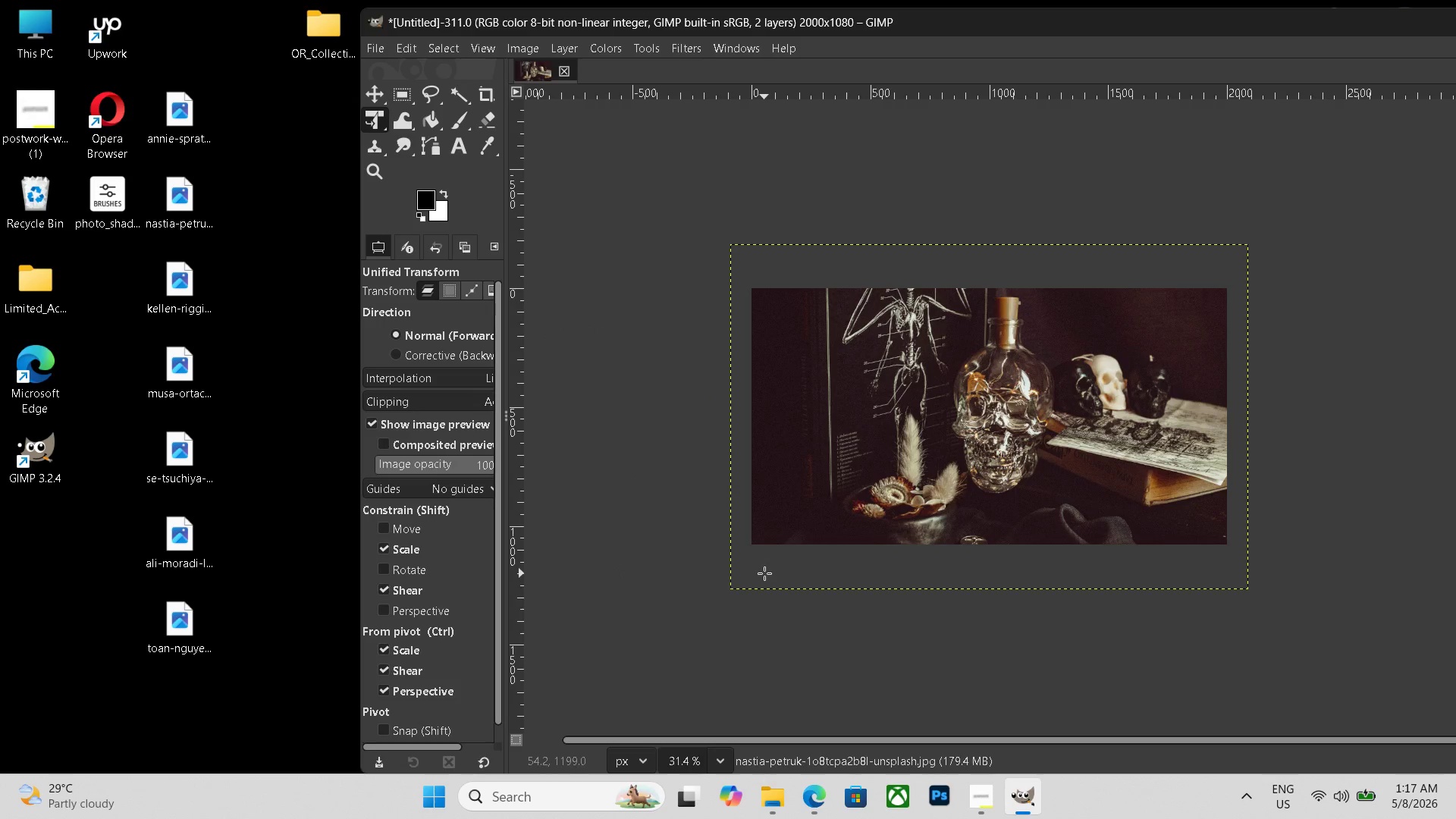 
key(Control+Shift+E)
 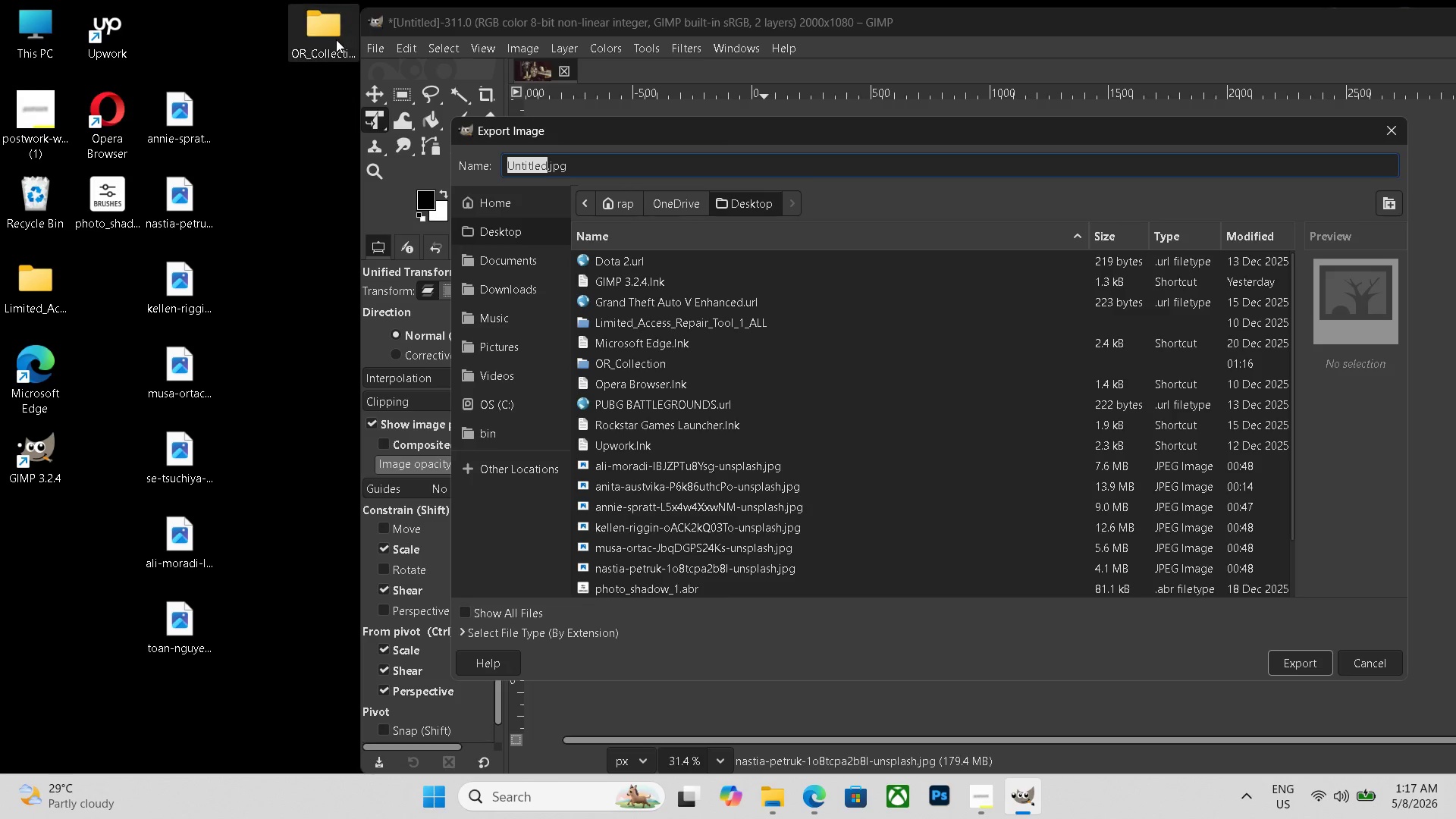 
double_click([336, 39])
 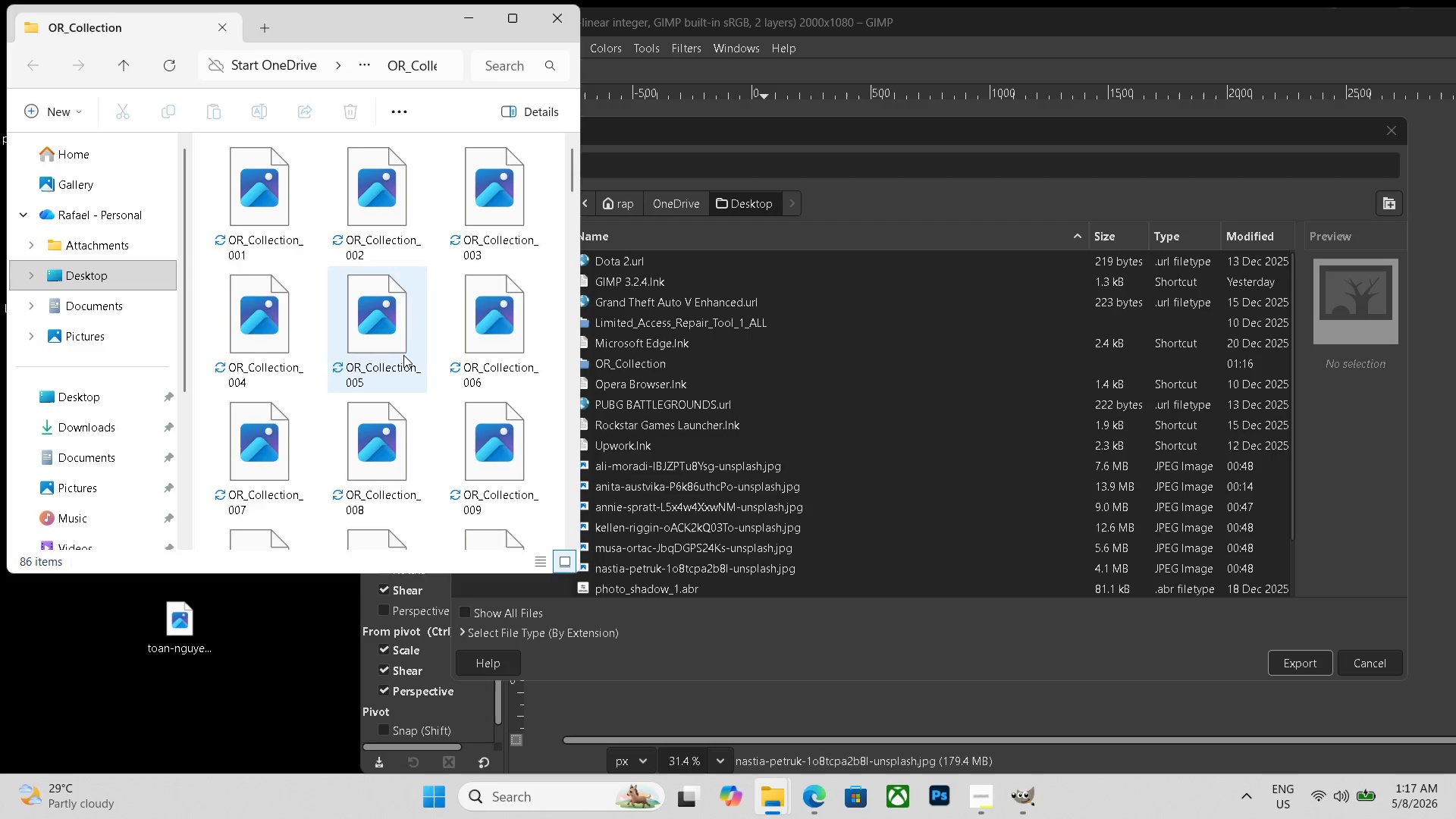 
scroll: coordinate [410, 349], scroll_direction: down, amount: 29.0
 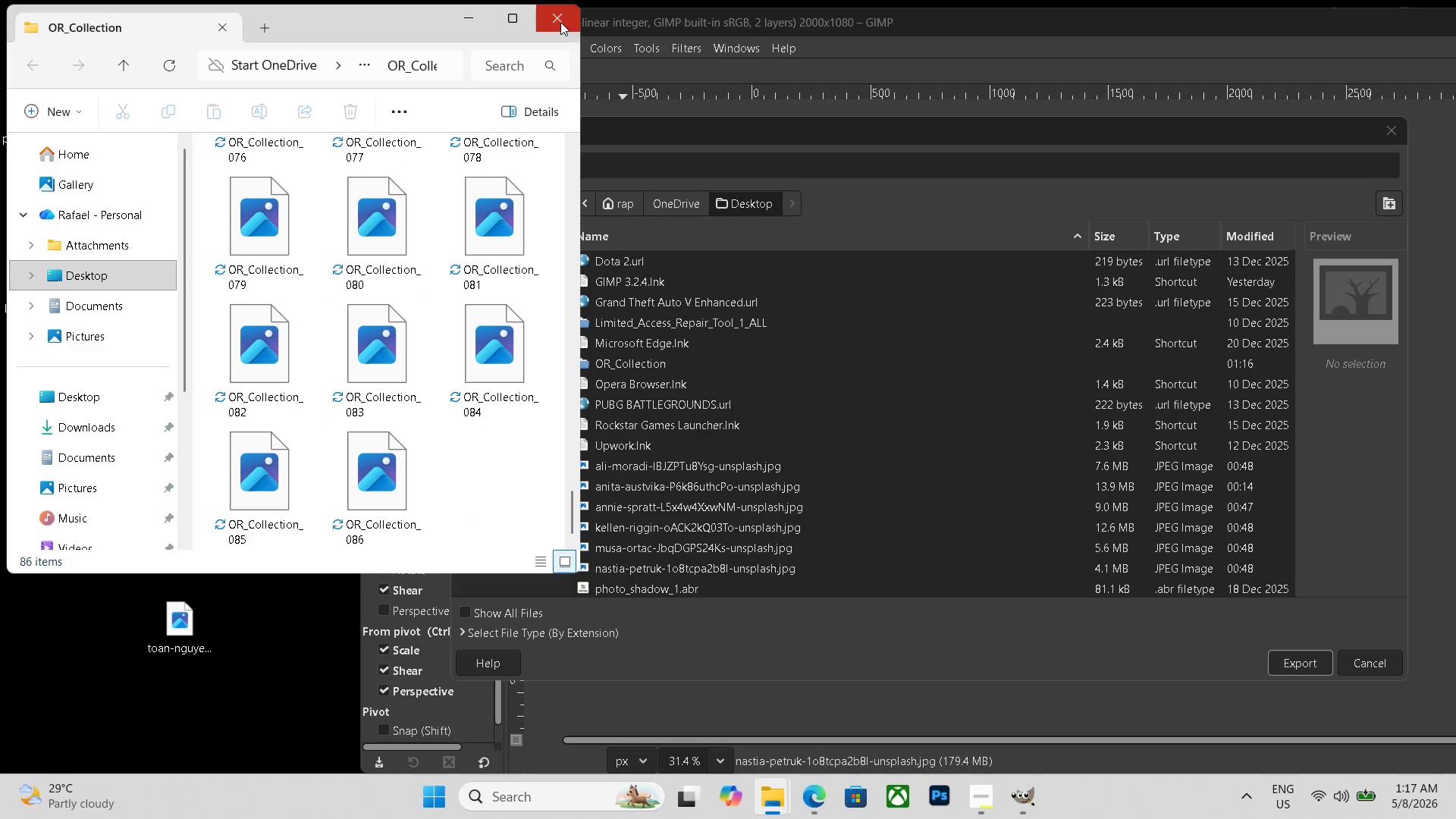 
left_click([560, 21])
 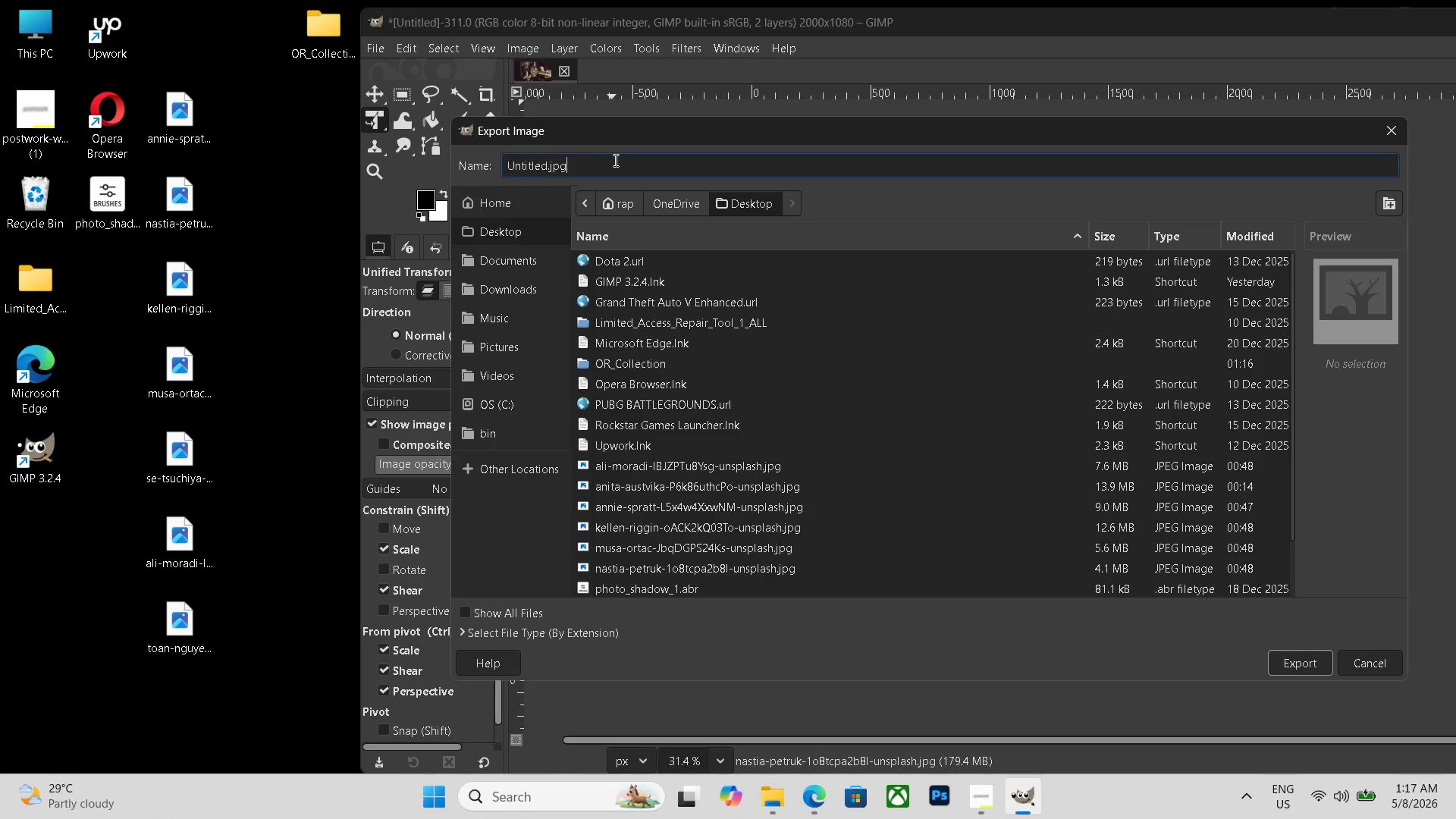 
double_click([614, 160])
 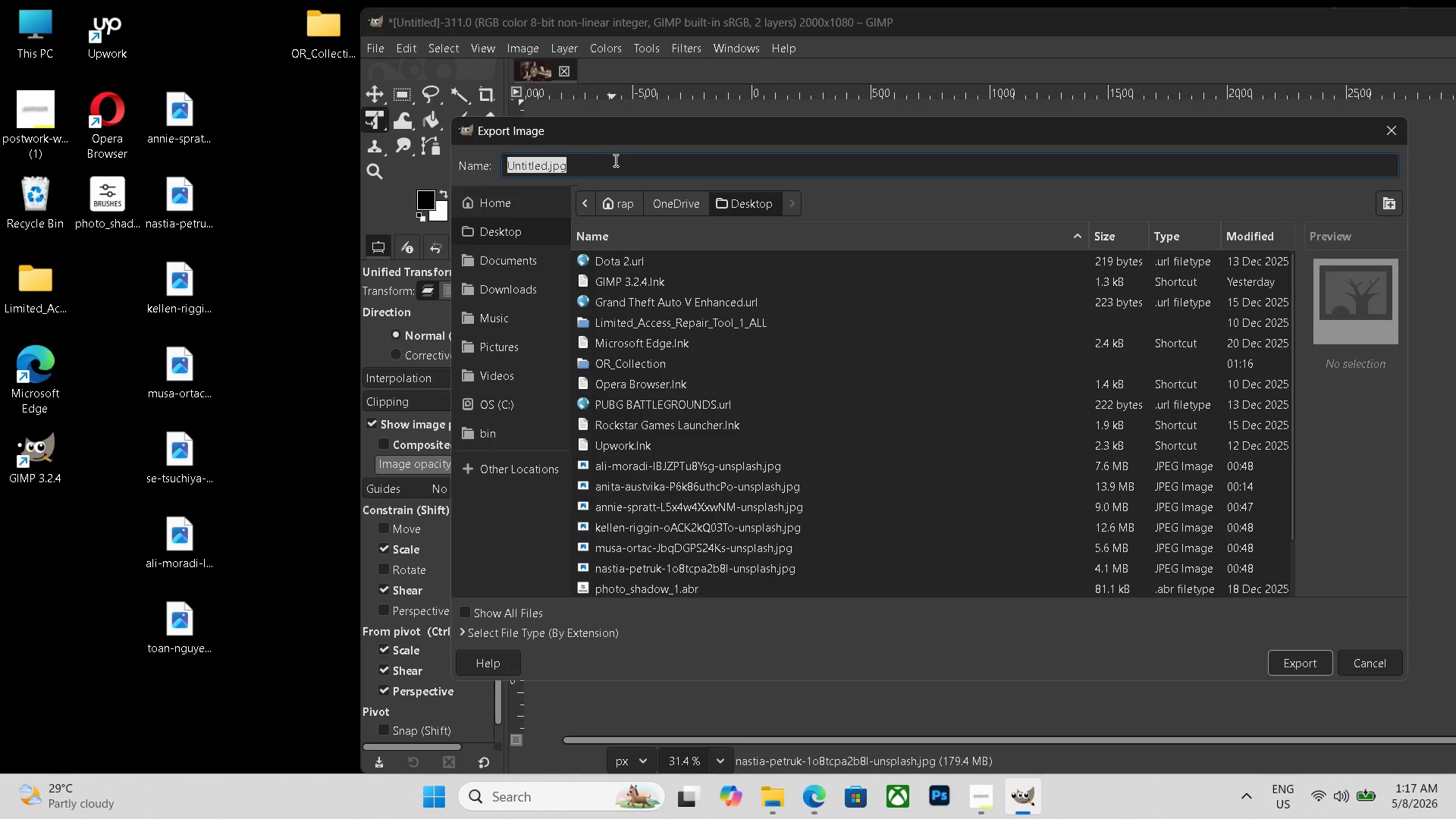 
triple_click([614, 160])
 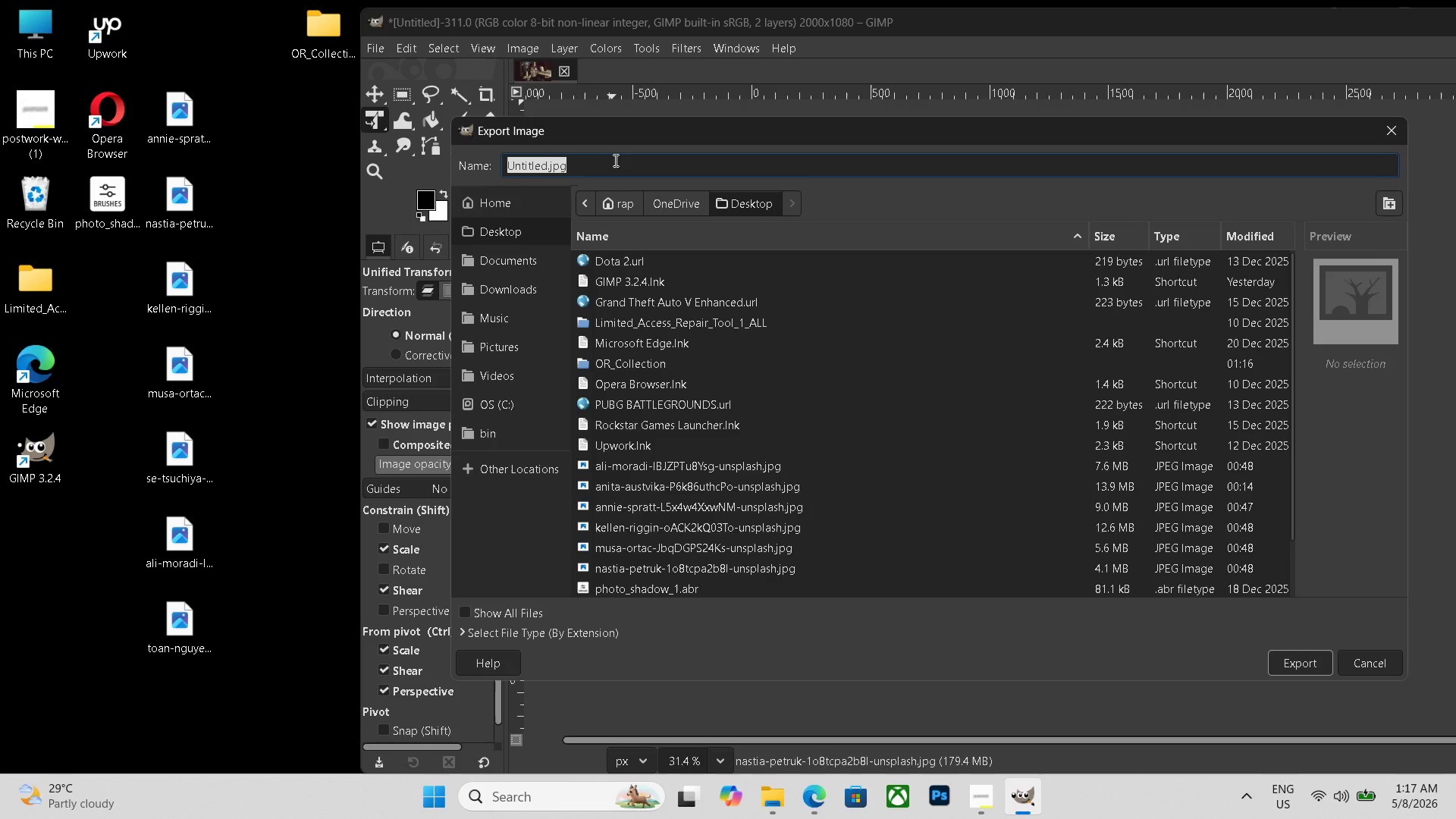 
key(Control+V)
 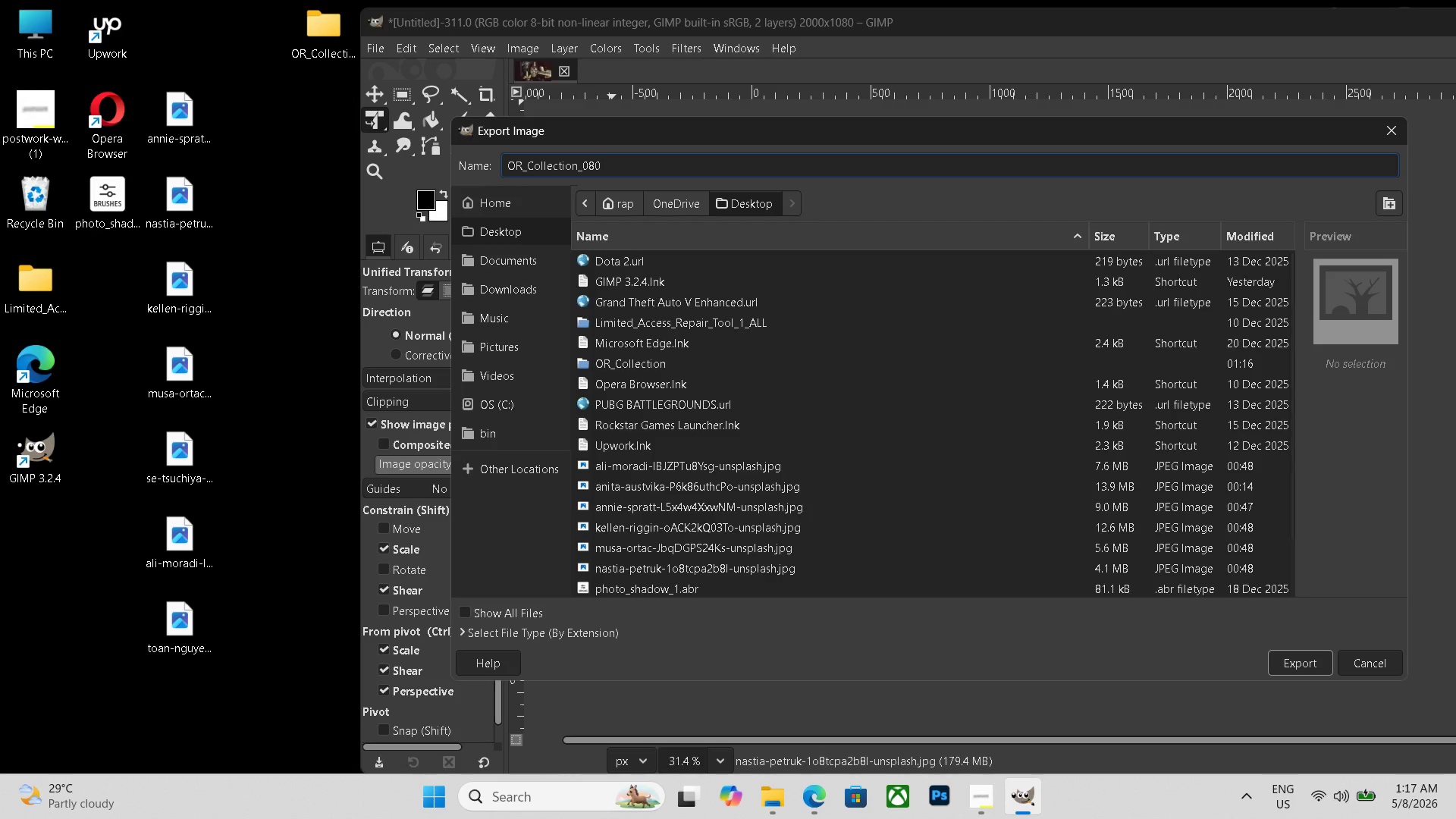 
key(Backspace)
 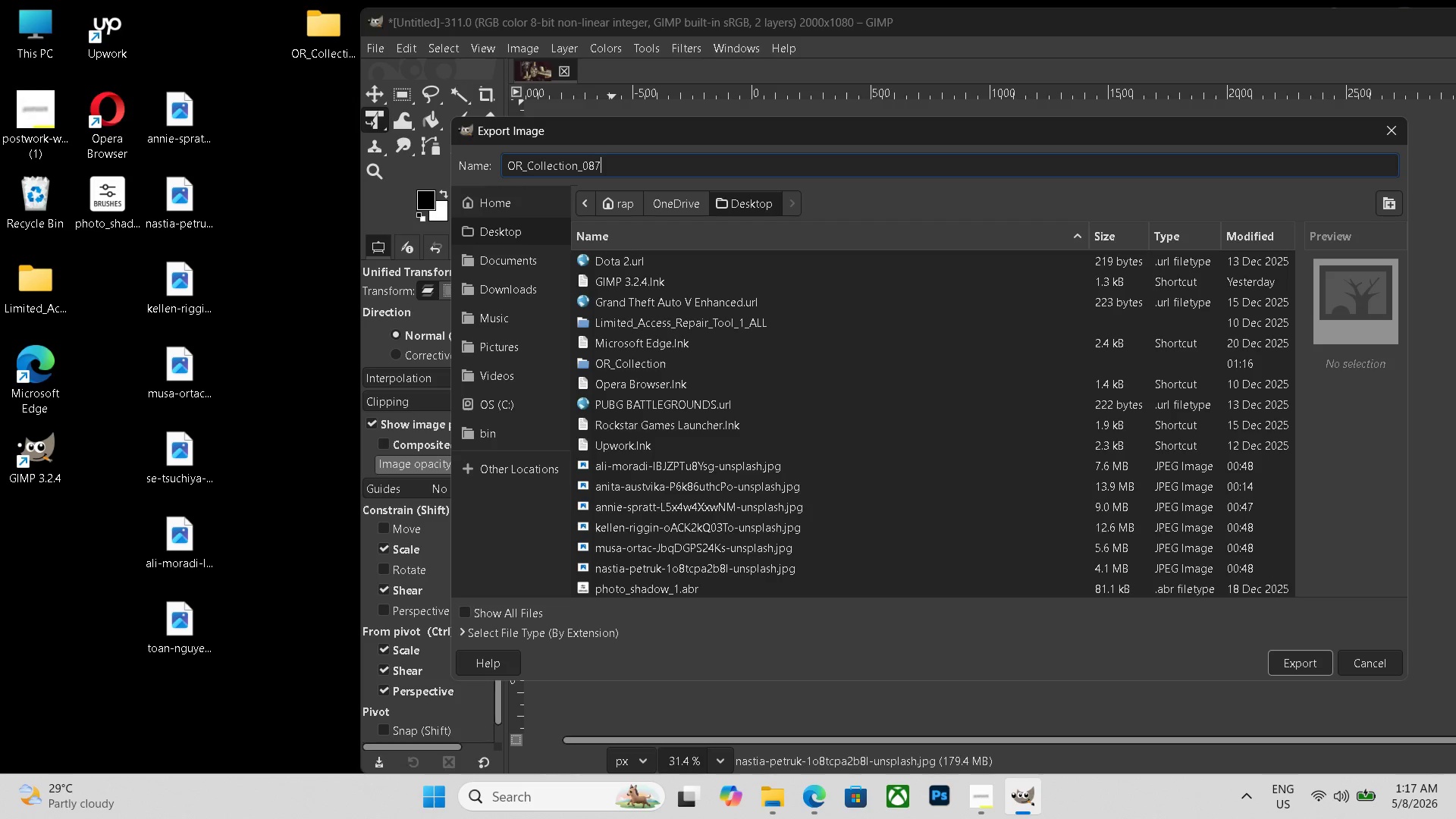 
key(Numpad7)
 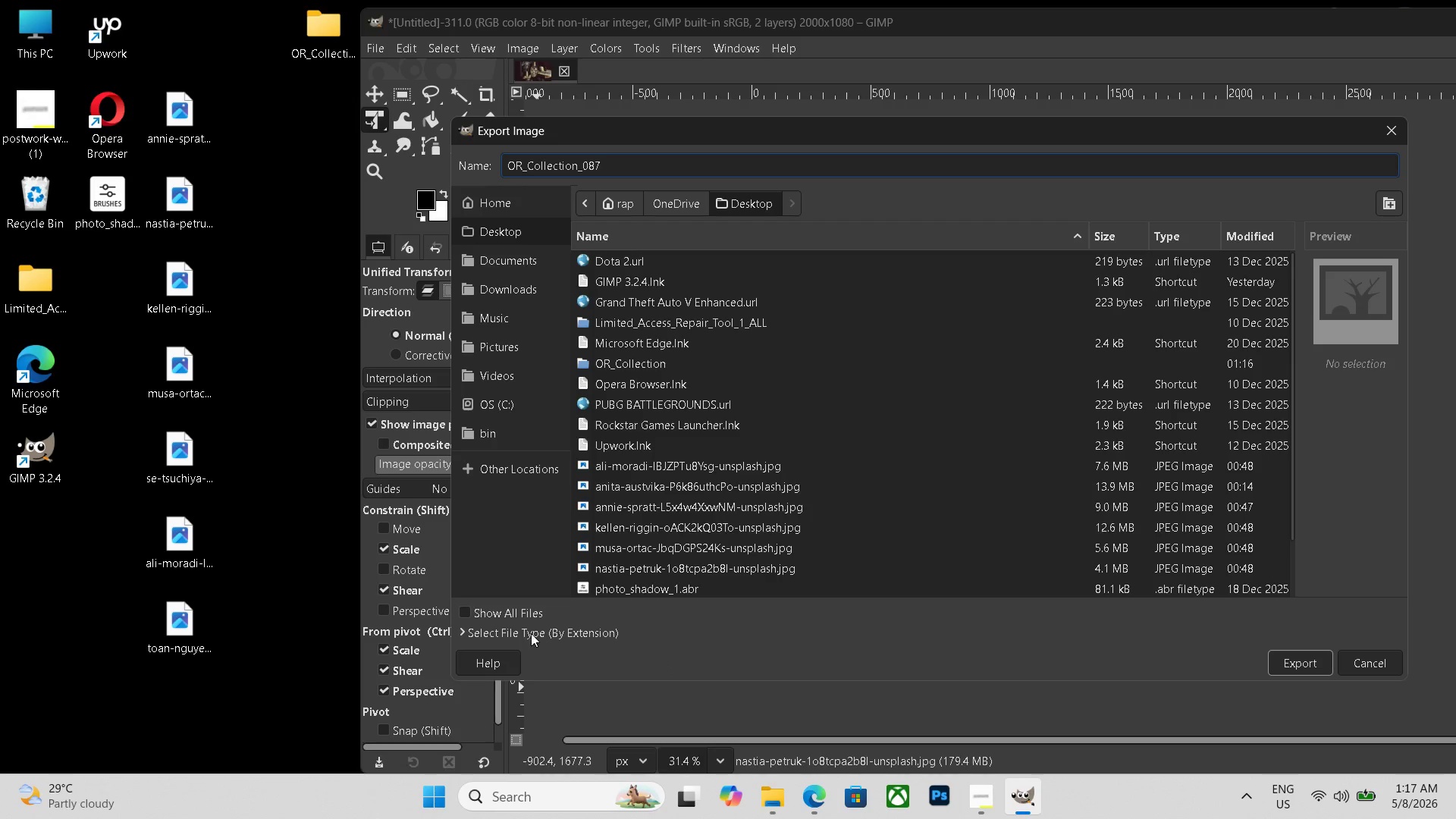 
left_click([538, 627])
 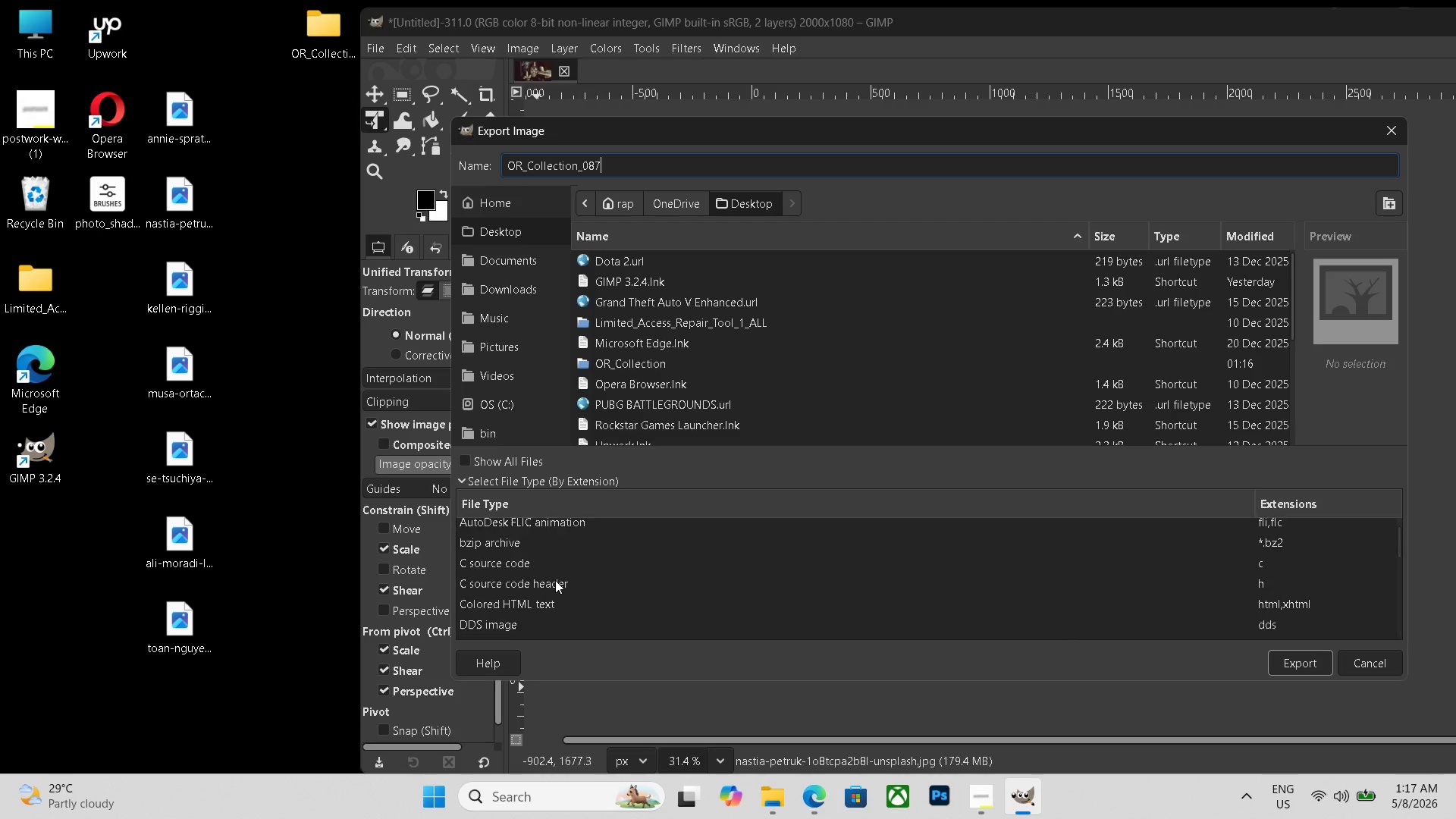 
scroll: coordinate [536, 610], scroll_direction: down, amount: 20.0
 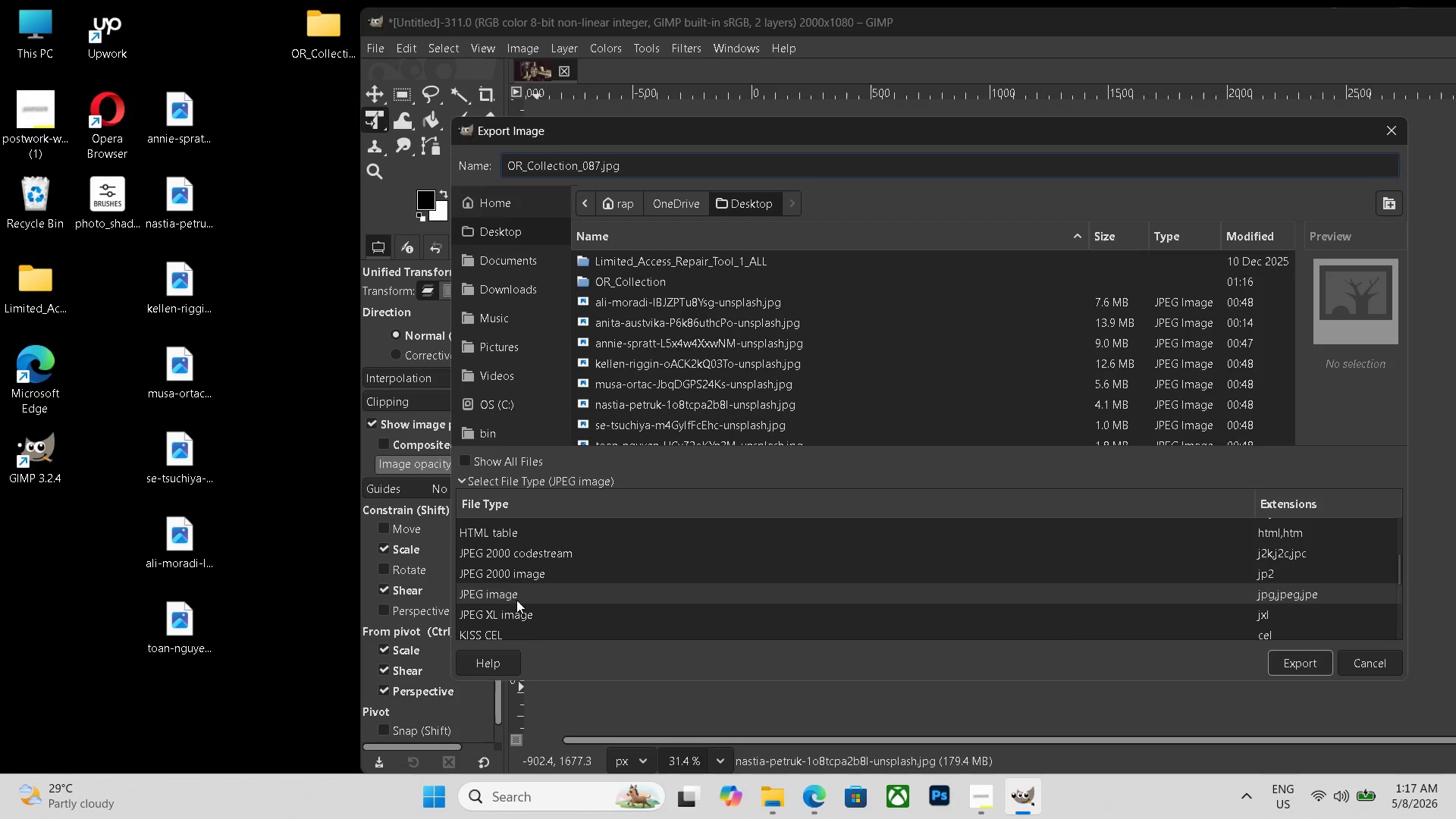 
left_click([516, 600])
 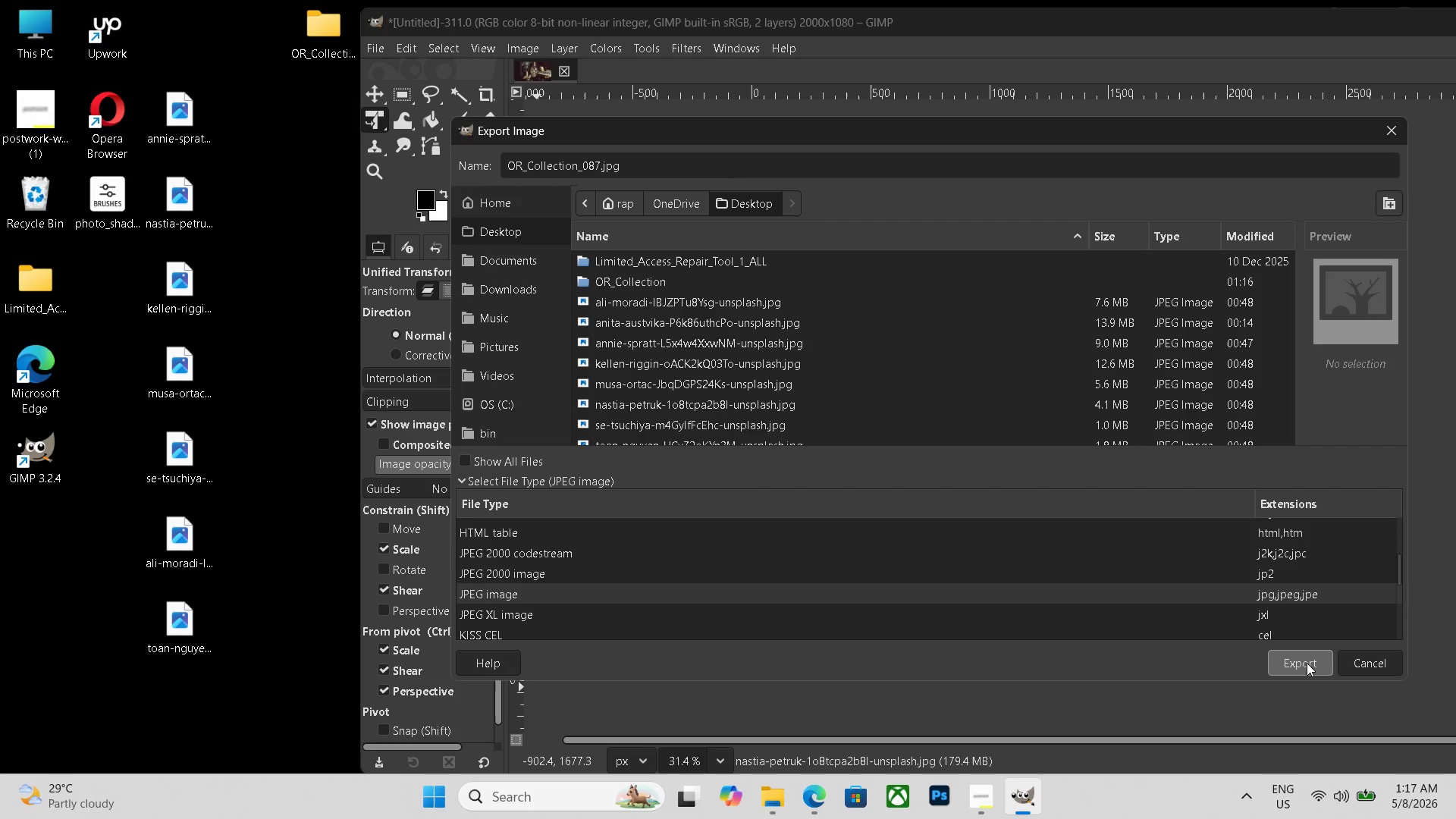 
left_click([1307, 663])
 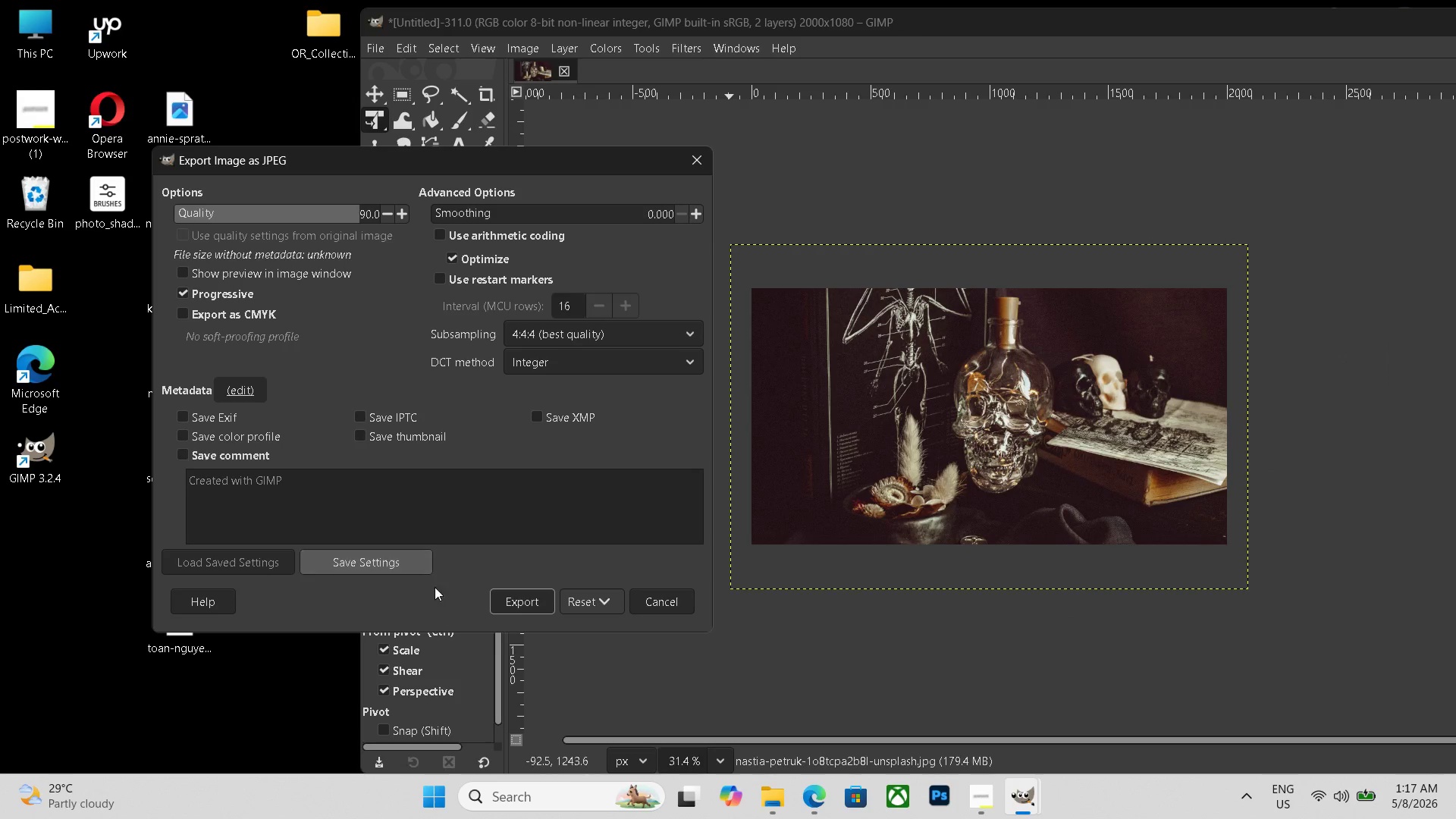 
left_click([533, 604])
 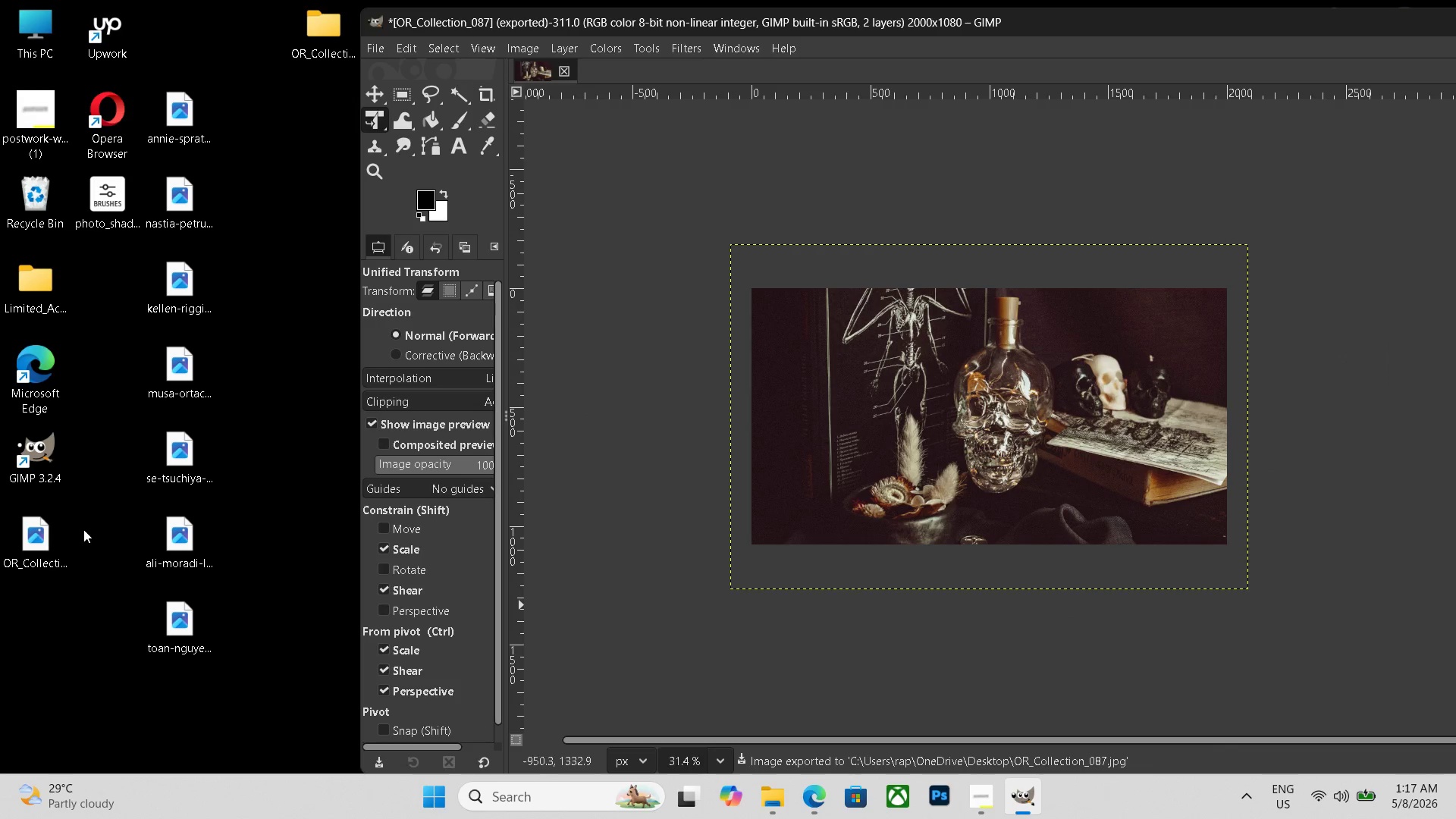 
left_click_drag(start_coordinate=[27, 542], to_coordinate=[316, 49])
 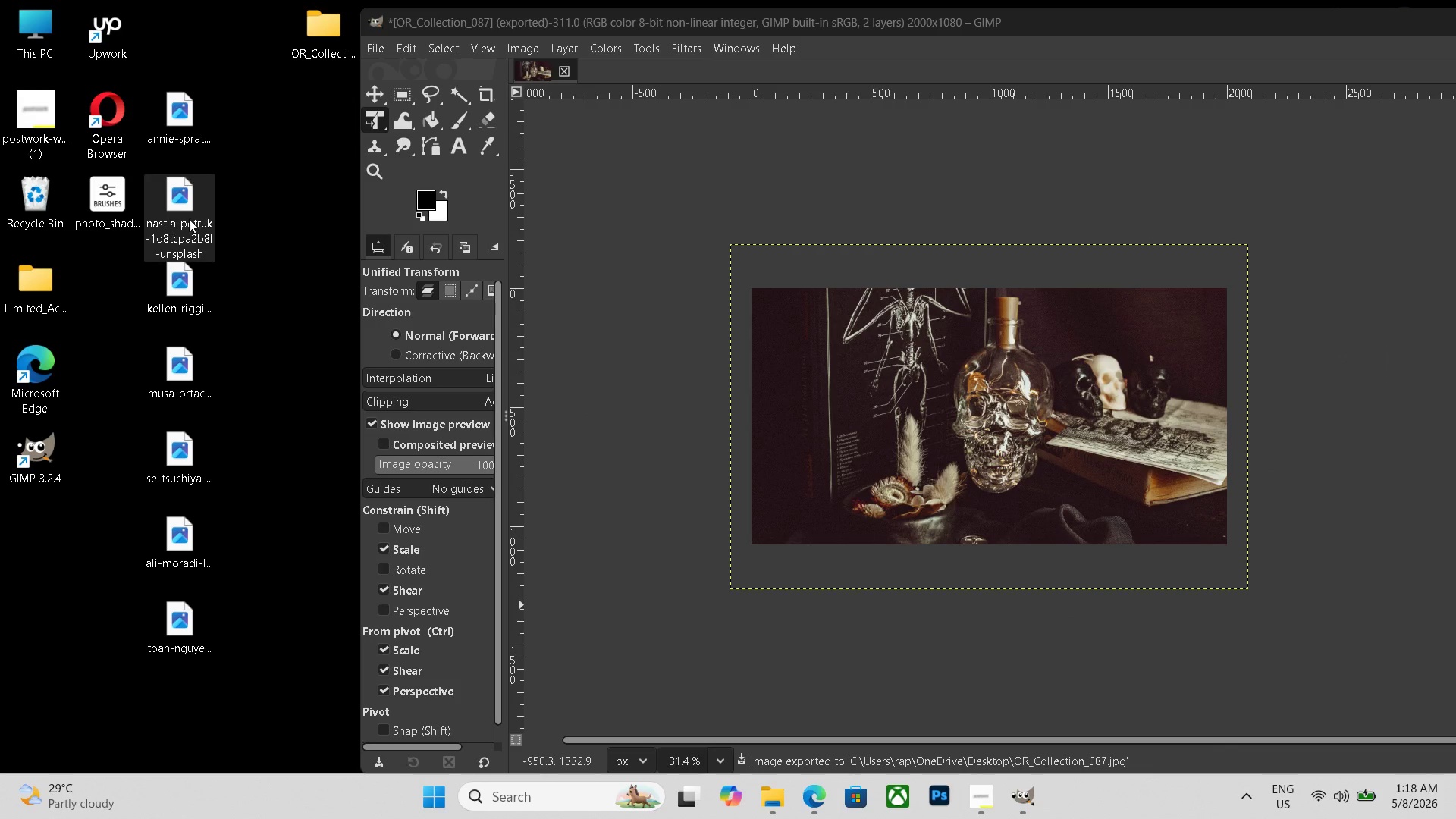 
left_click([189, 219])
 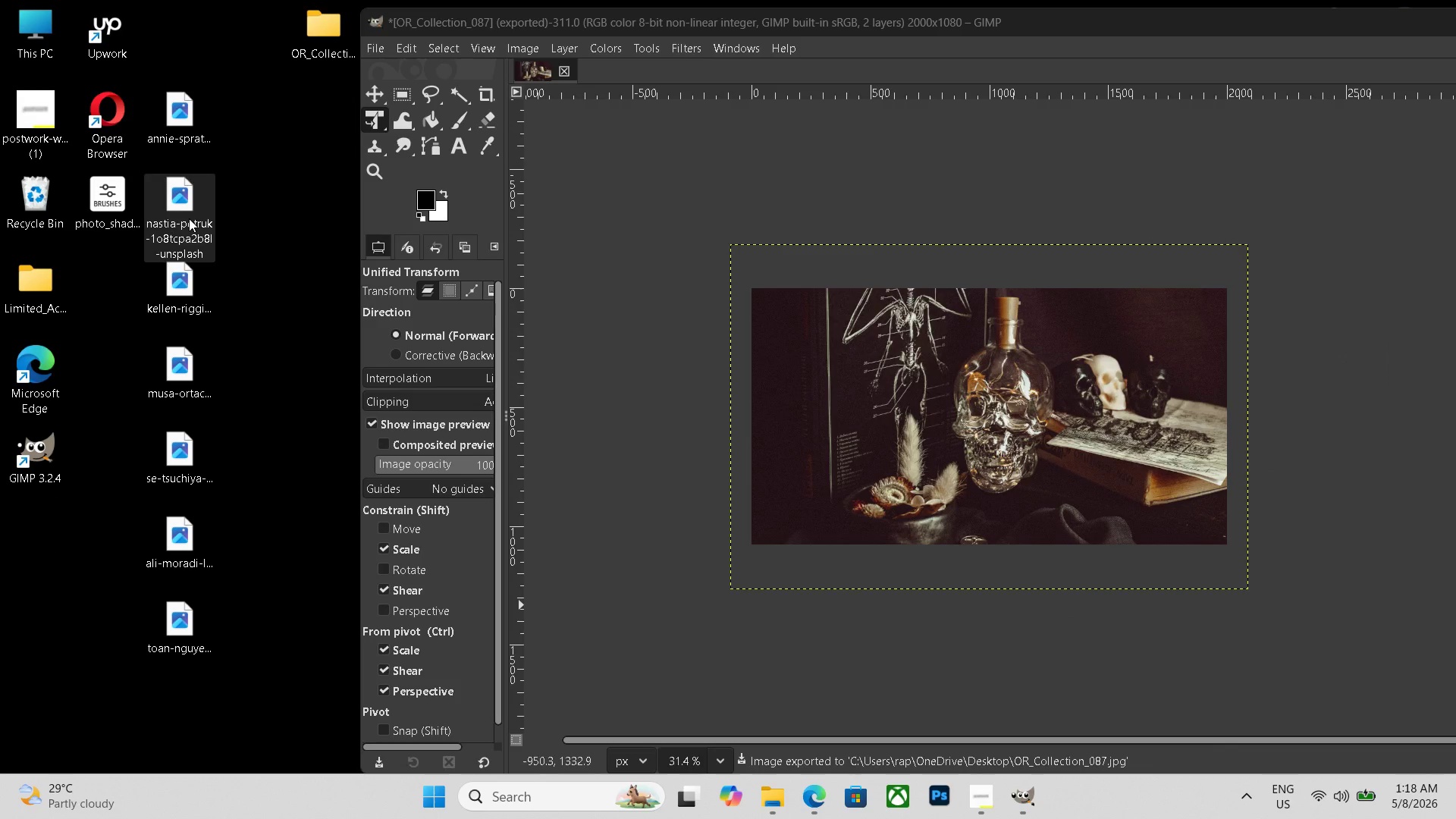 
key(Delete)
 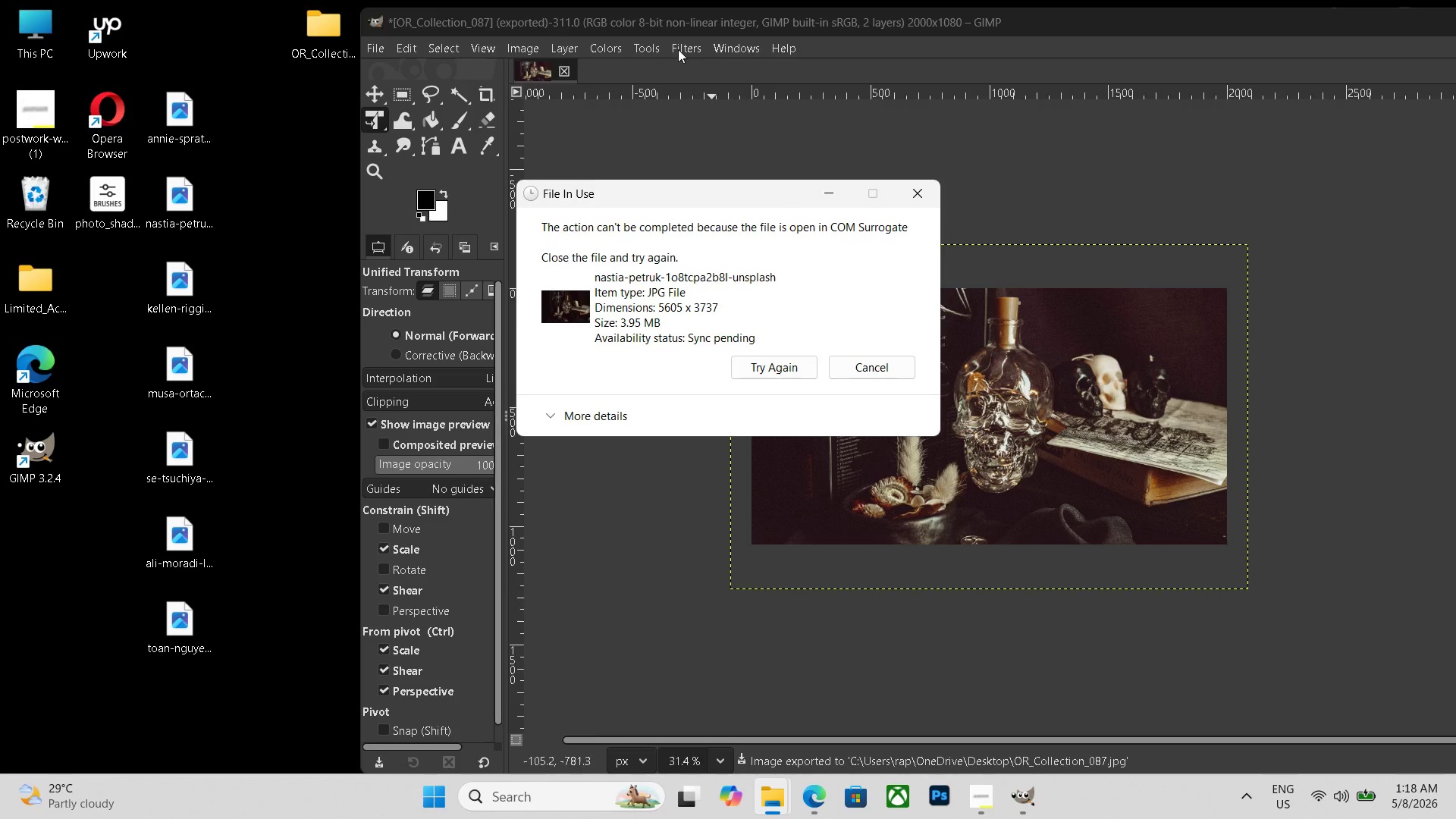 
left_click([566, 74])
 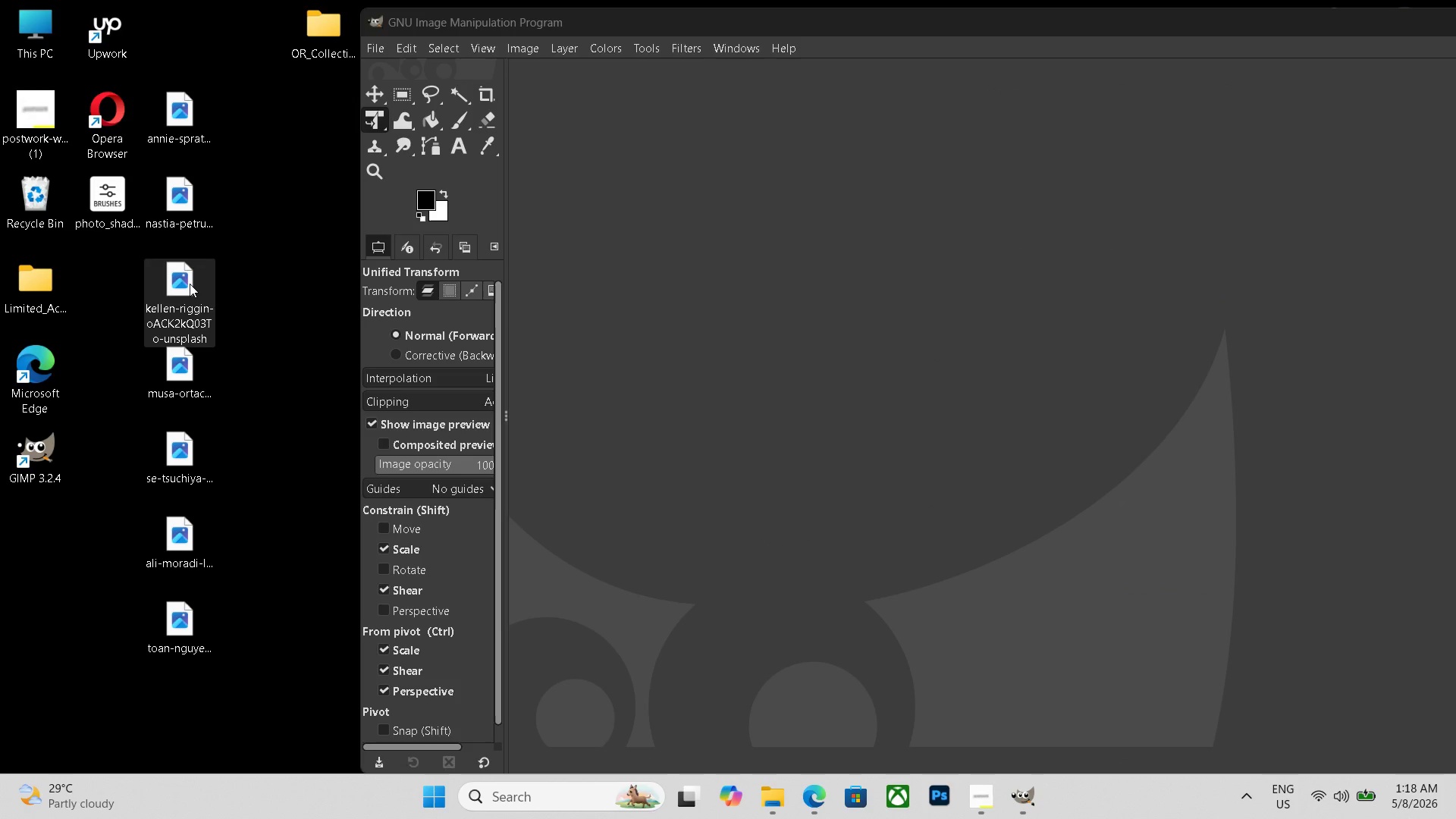 
double_click([175, 200])
 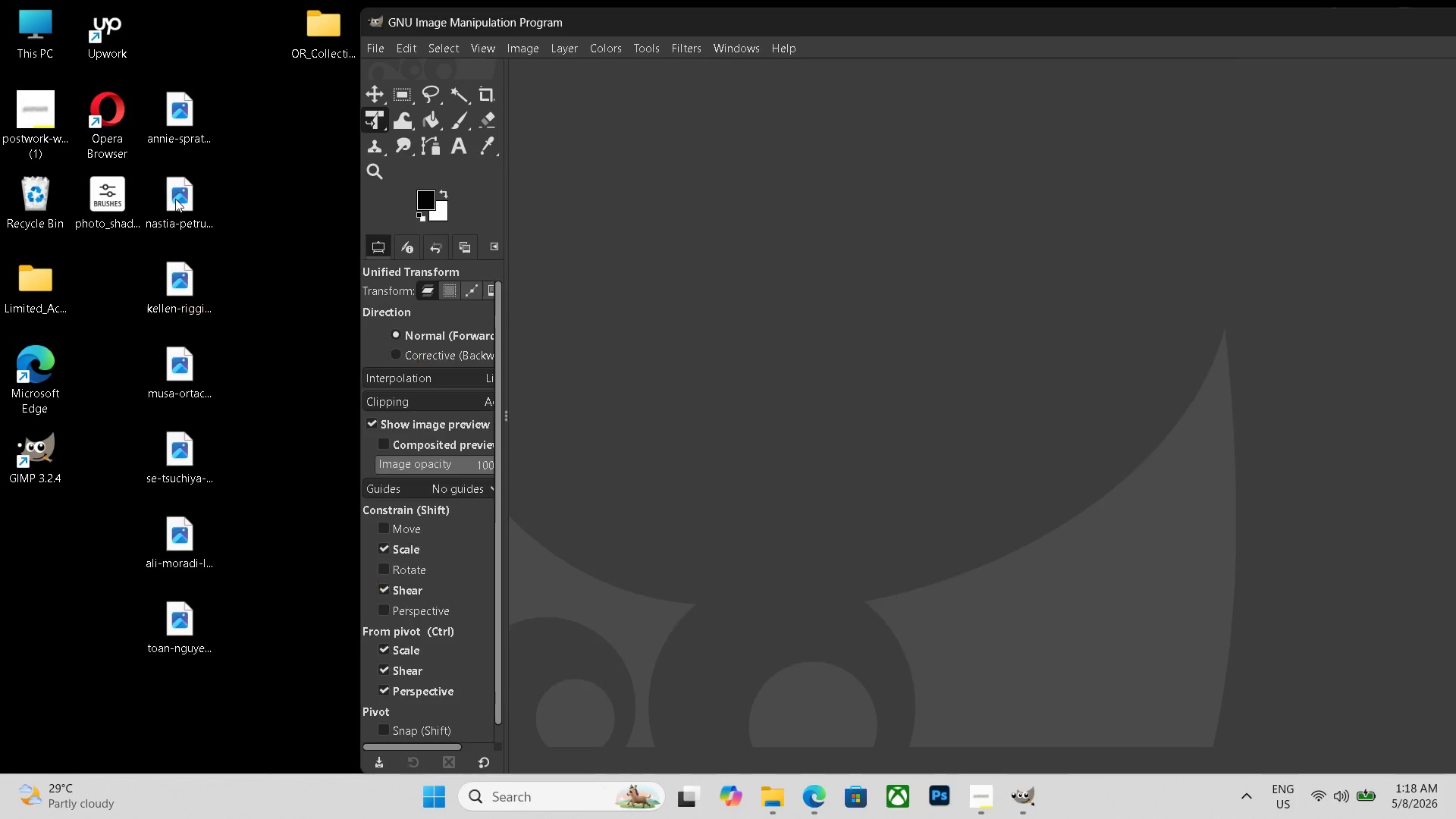 
key(Escape)
 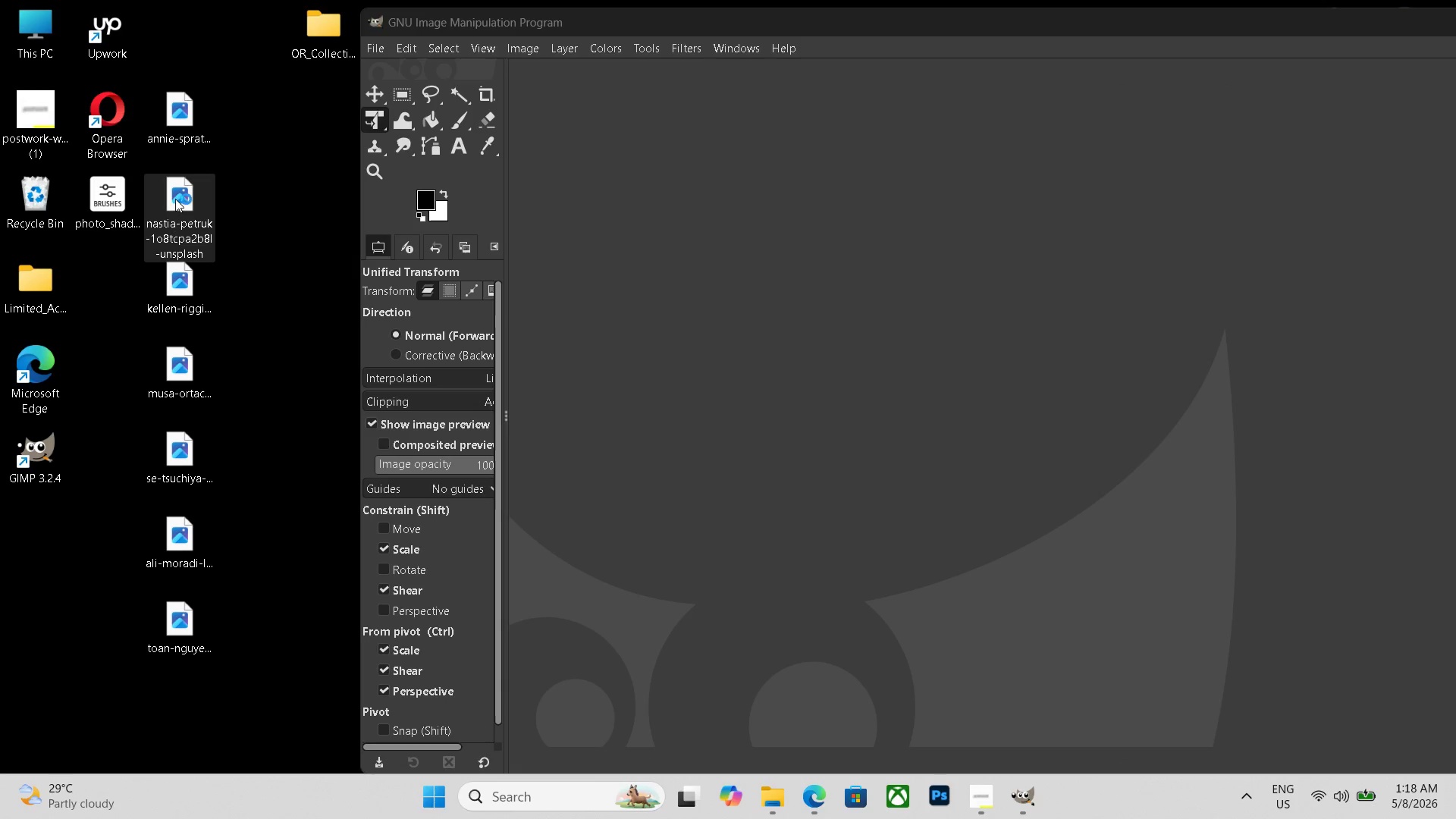 
left_click([175, 199])
 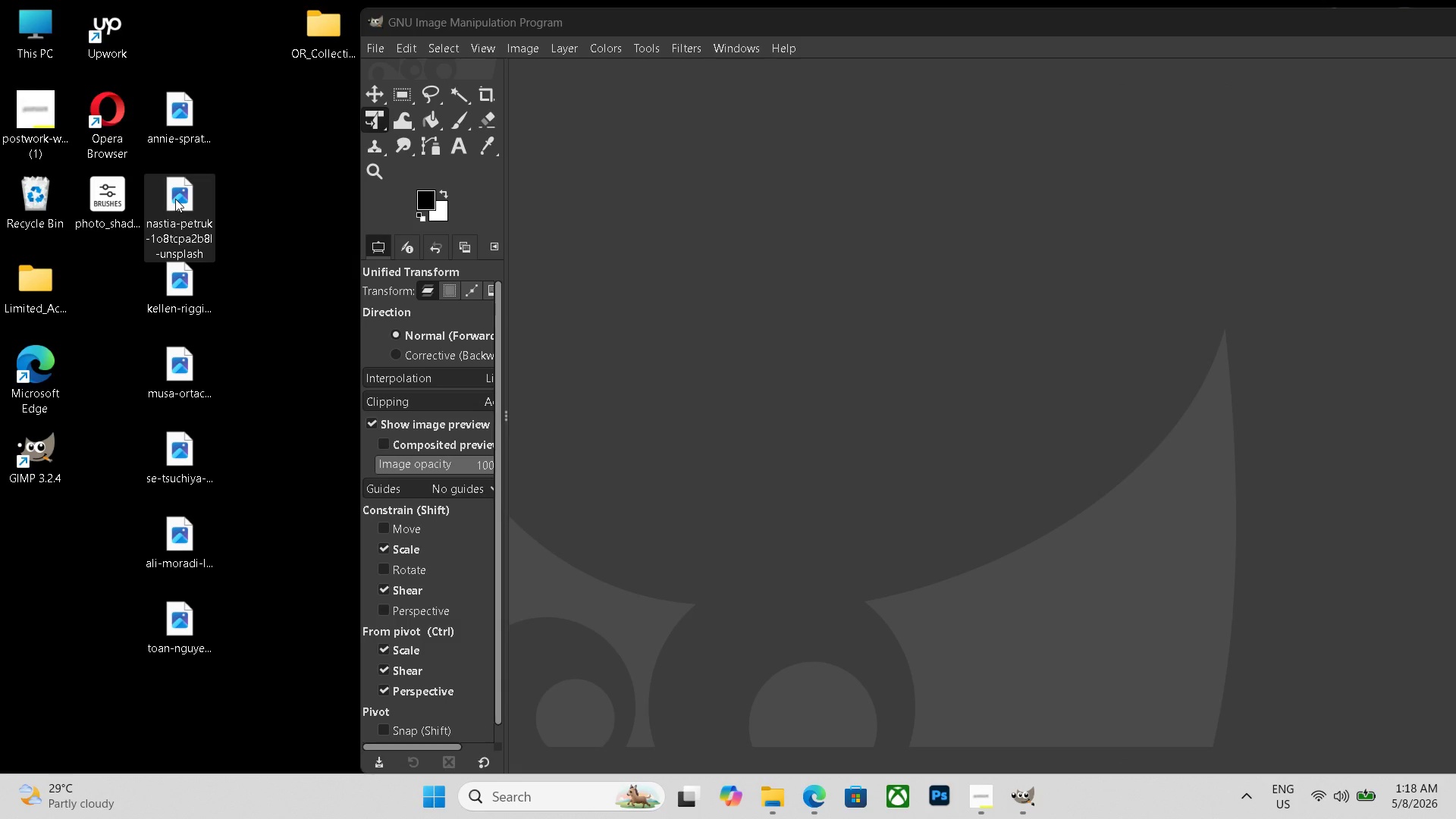 
key(Delete)
 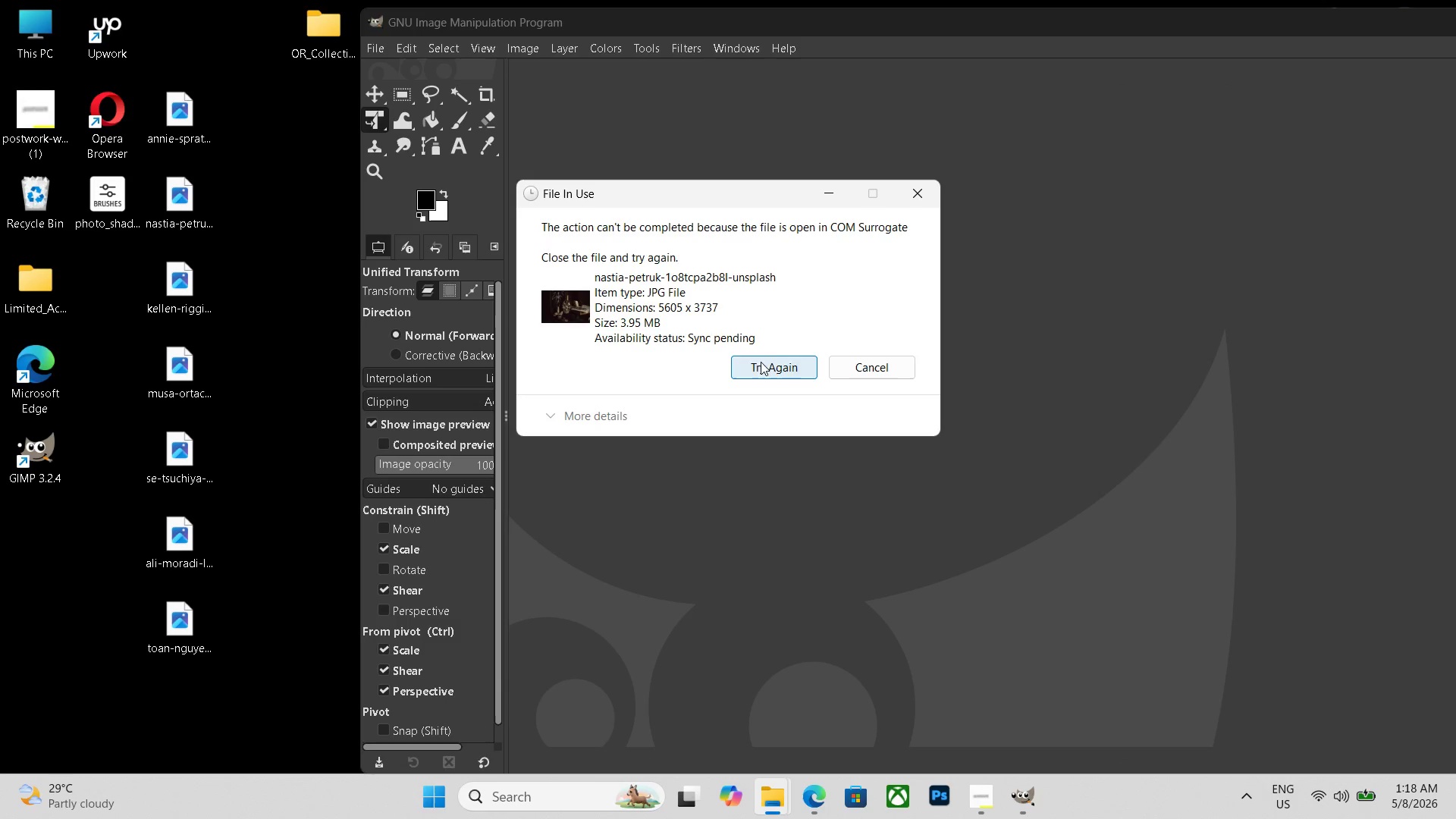 
left_click([764, 363])
 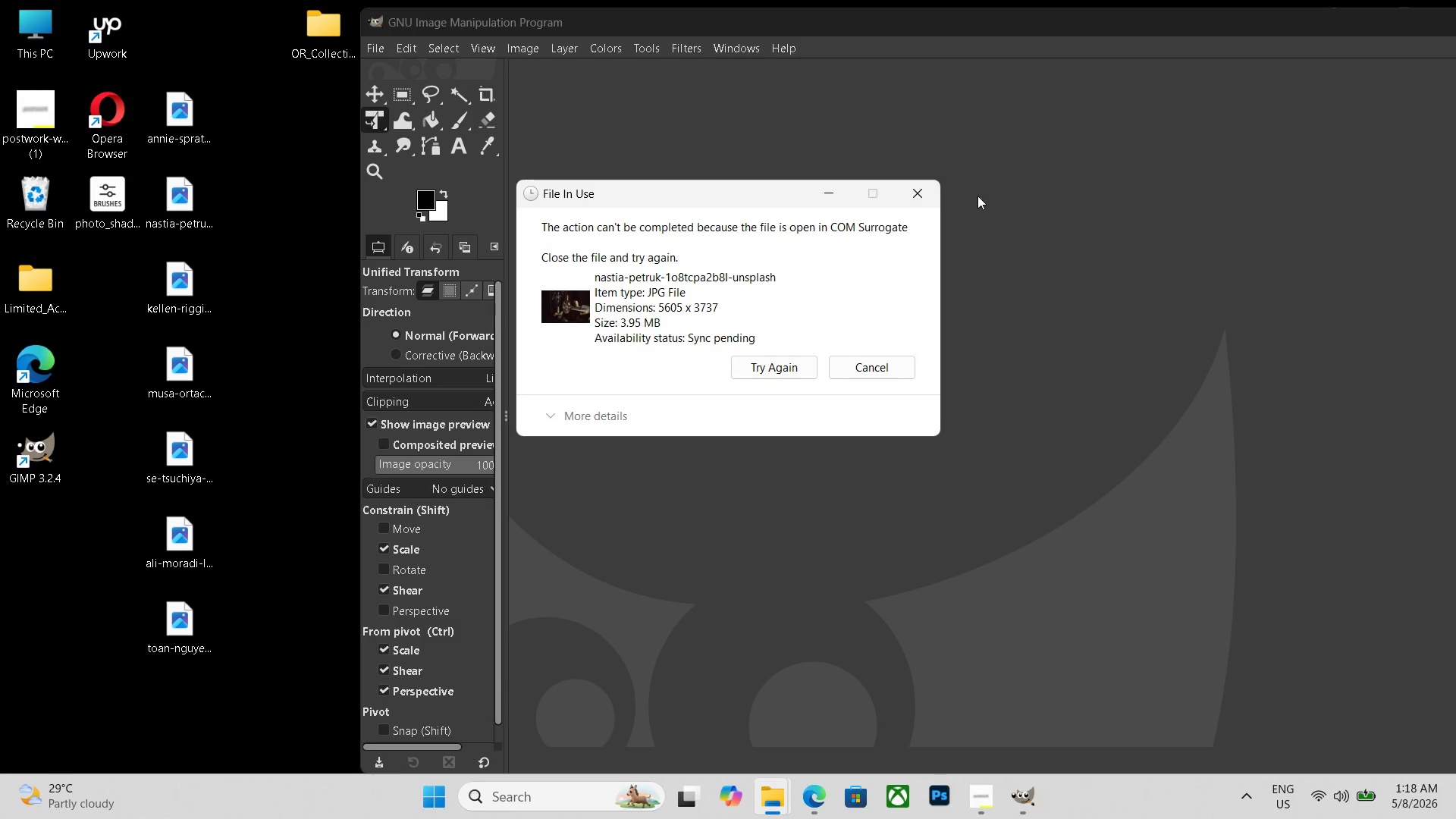 
left_click([933, 198])
 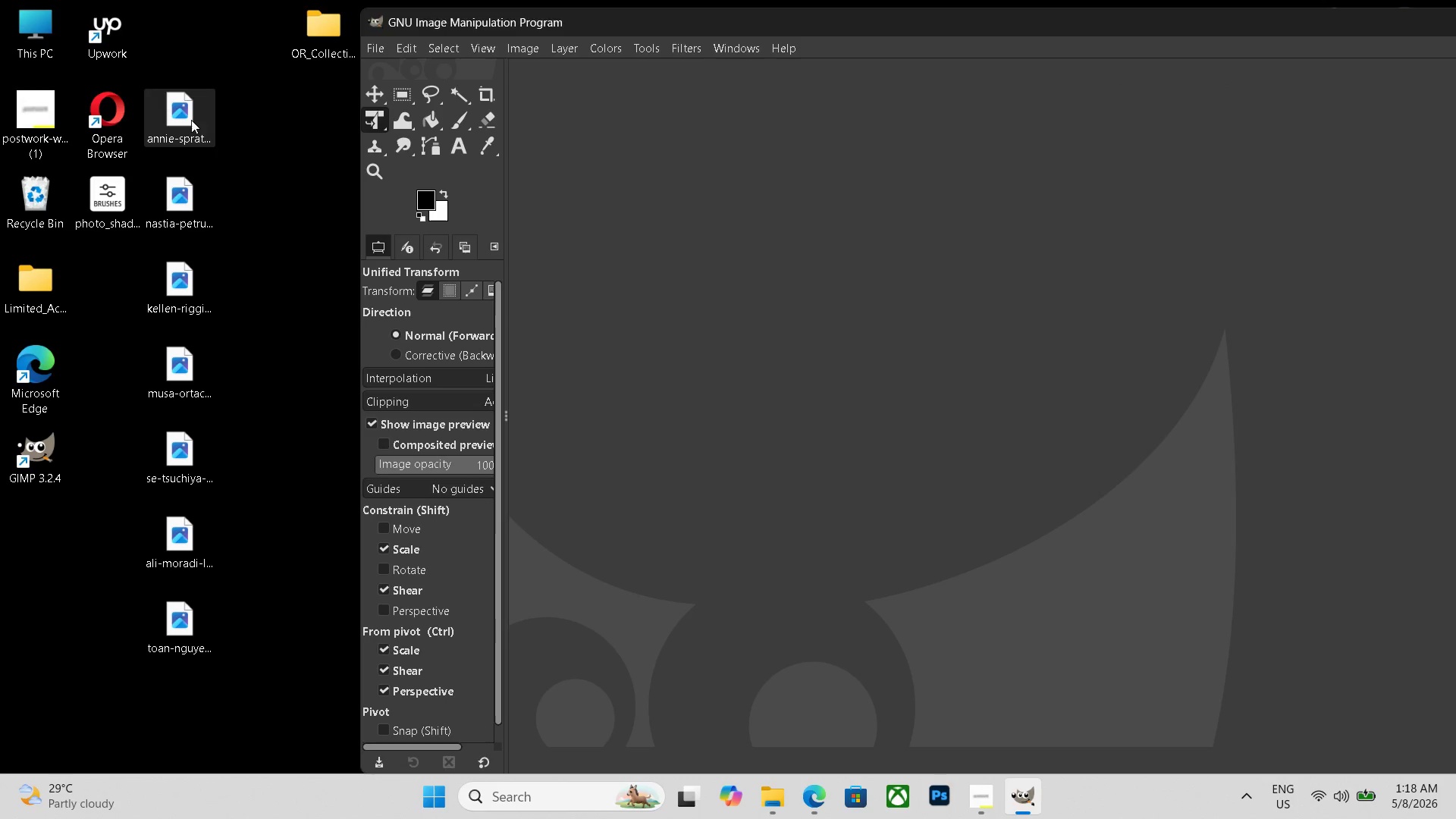 
left_click([191, 120])
 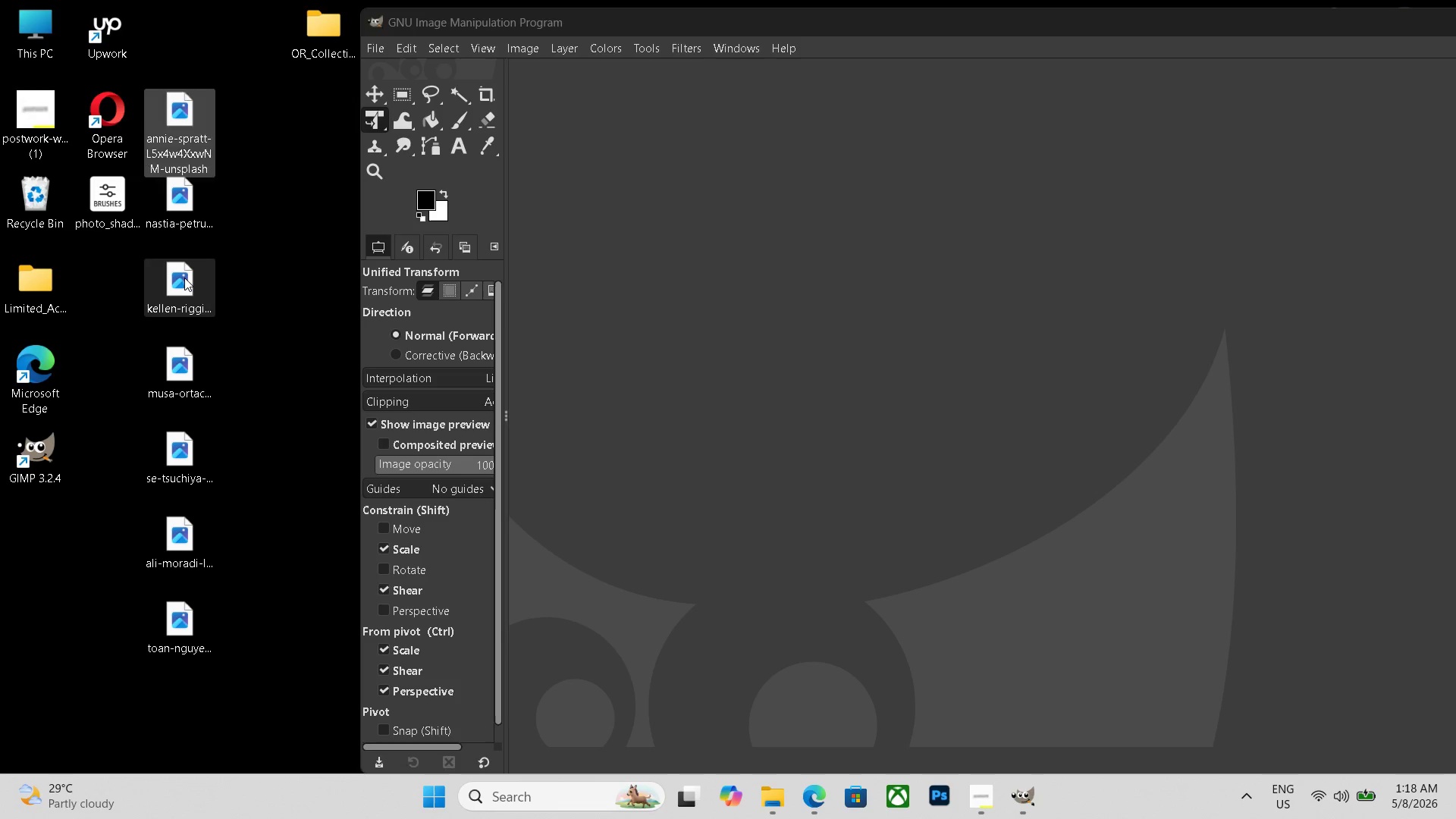 
double_click([184, 277])
 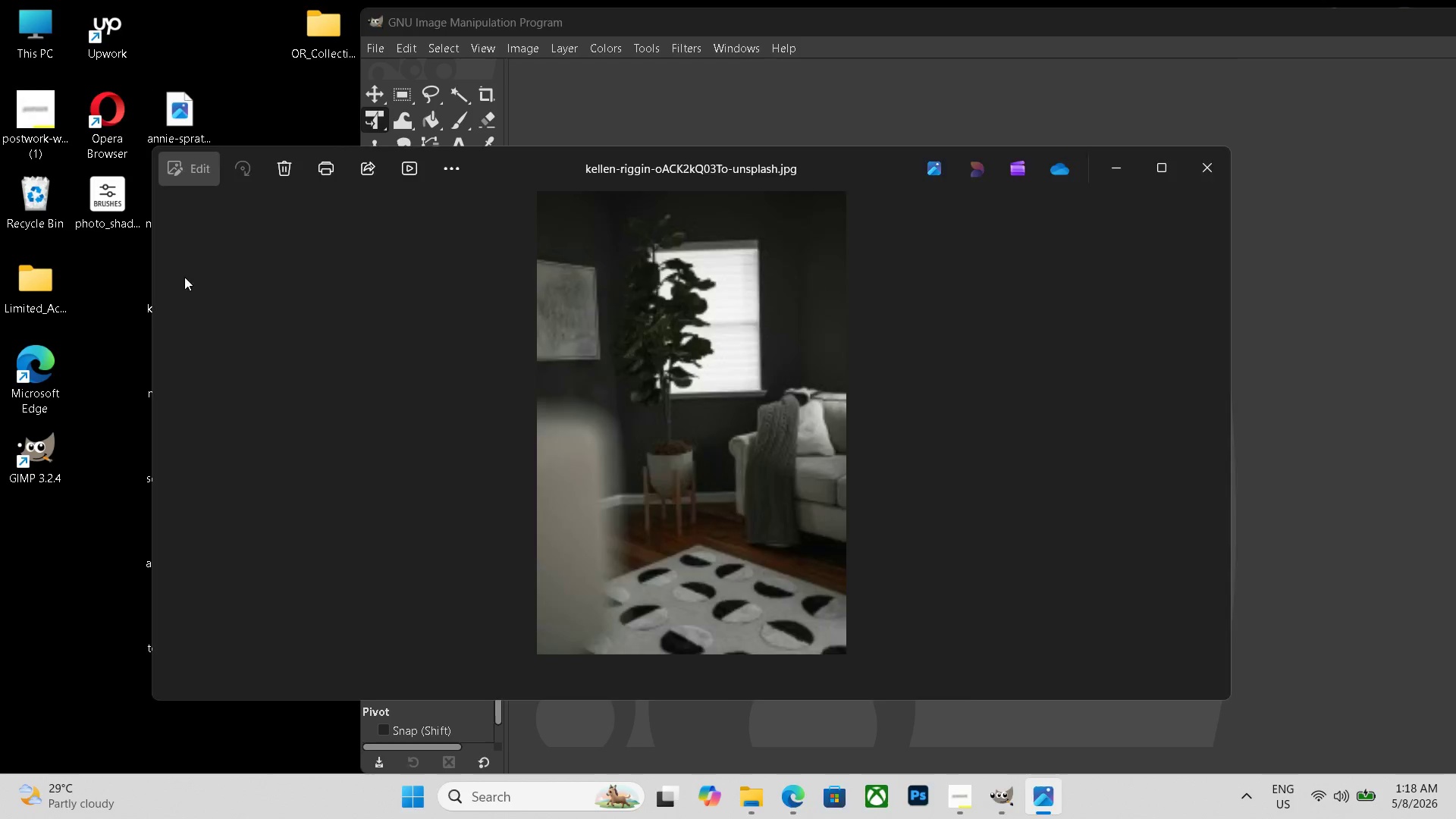 
key(Escape)
 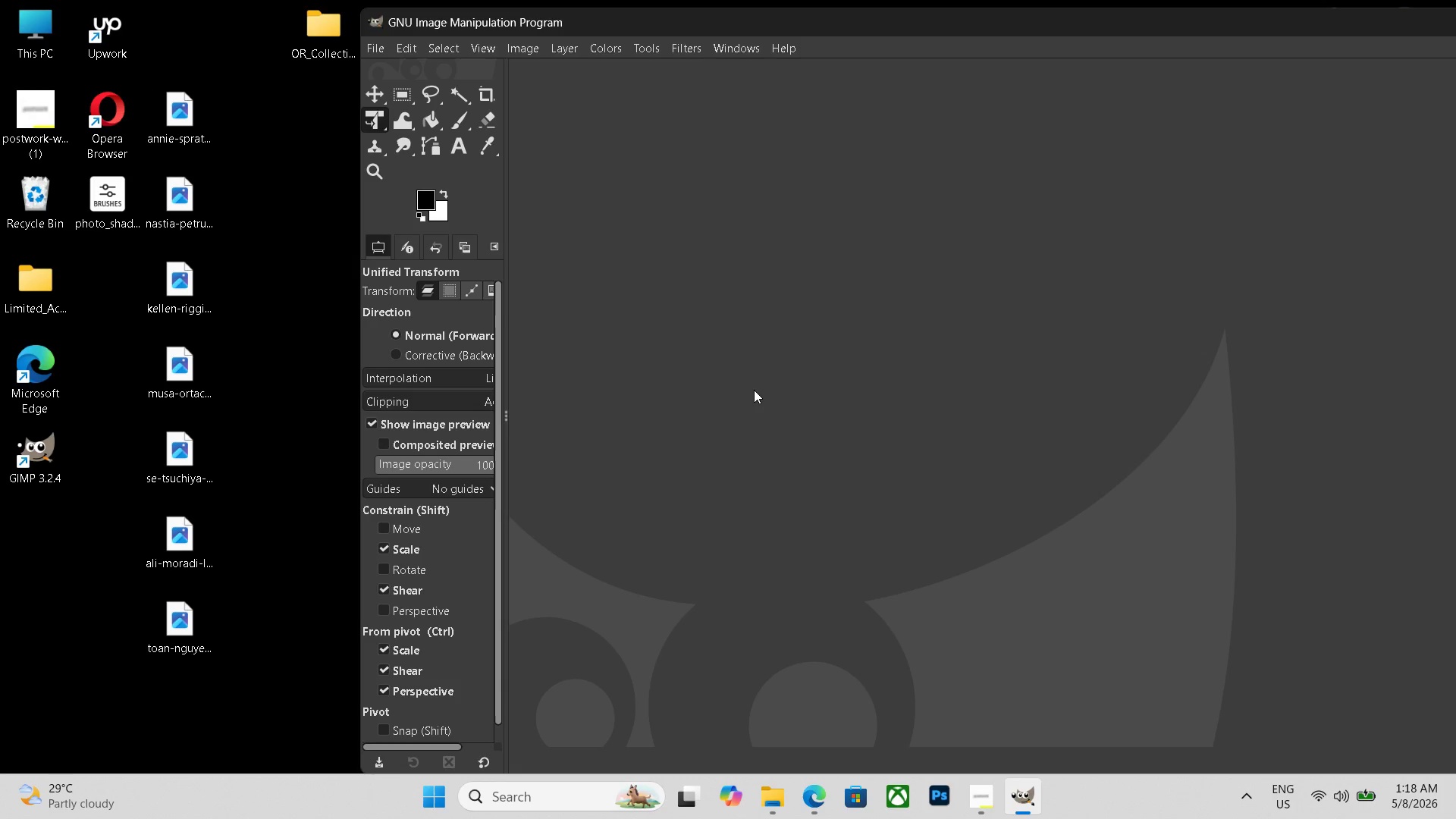 
key(Control+N)
 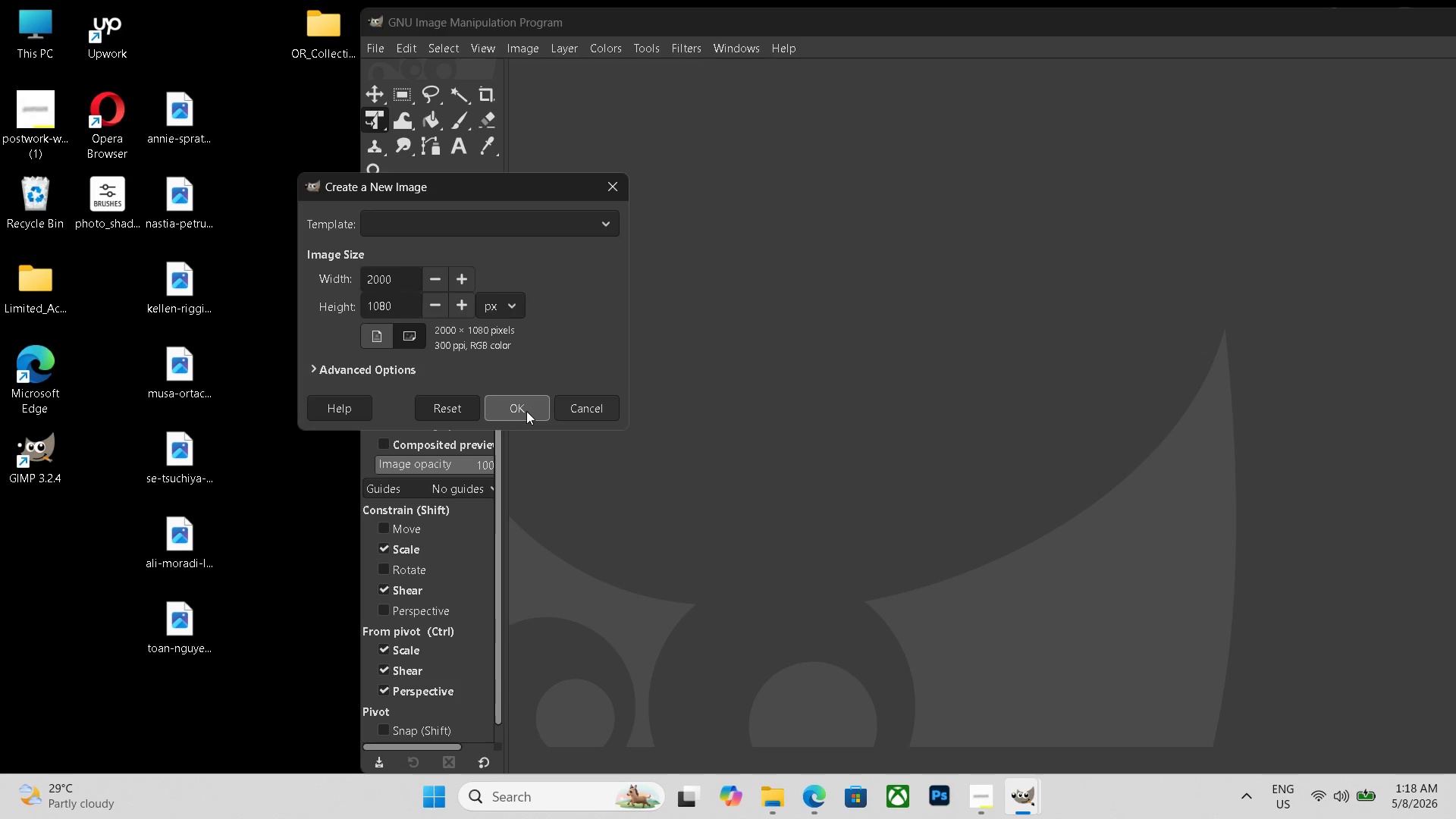 
left_click([526, 411])
 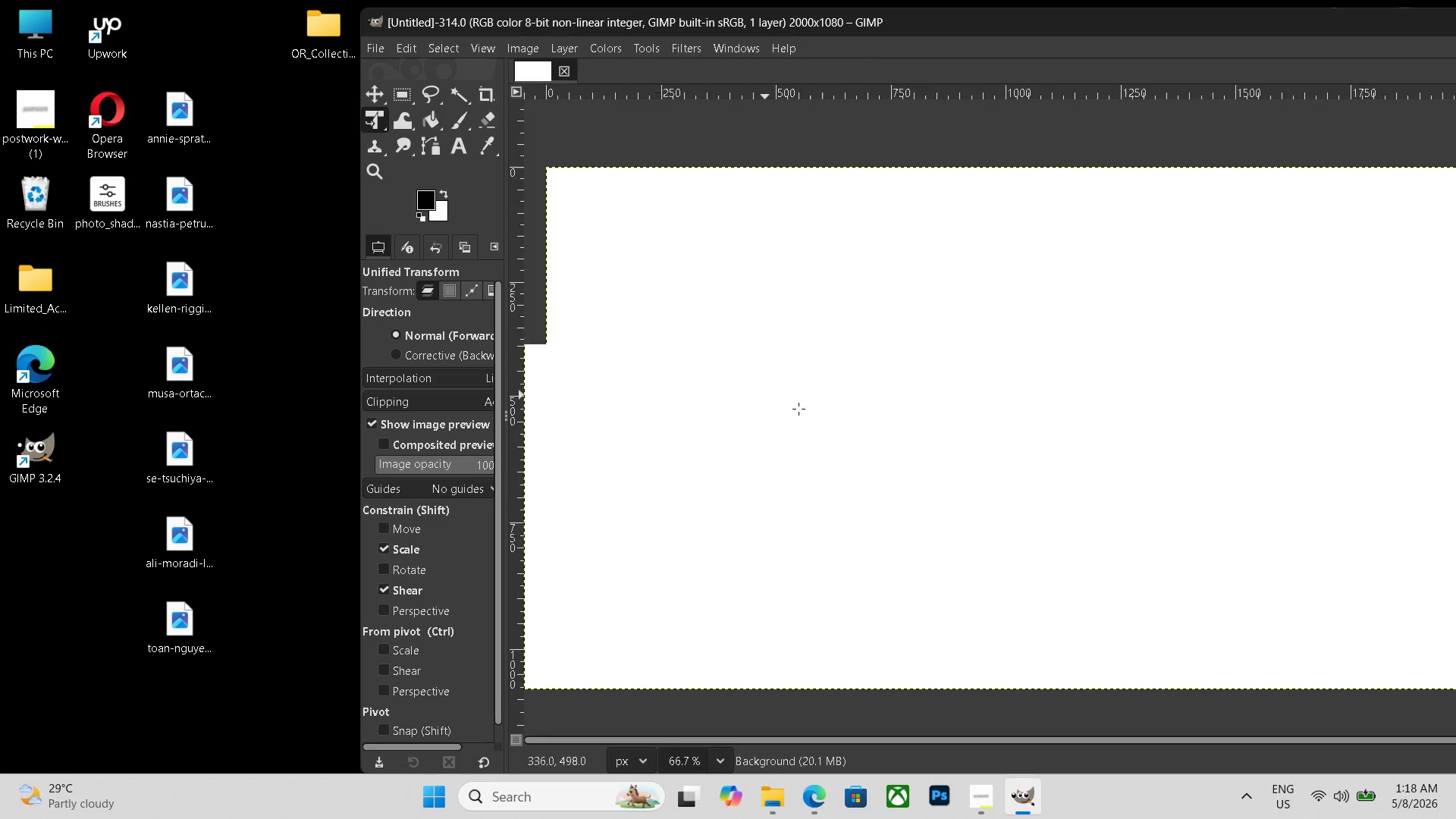 
hold_key(key=ControlLeft, duration=0.78)
scroll: coordinate [870, 418], scroll_direction: down, amount: 5.0
 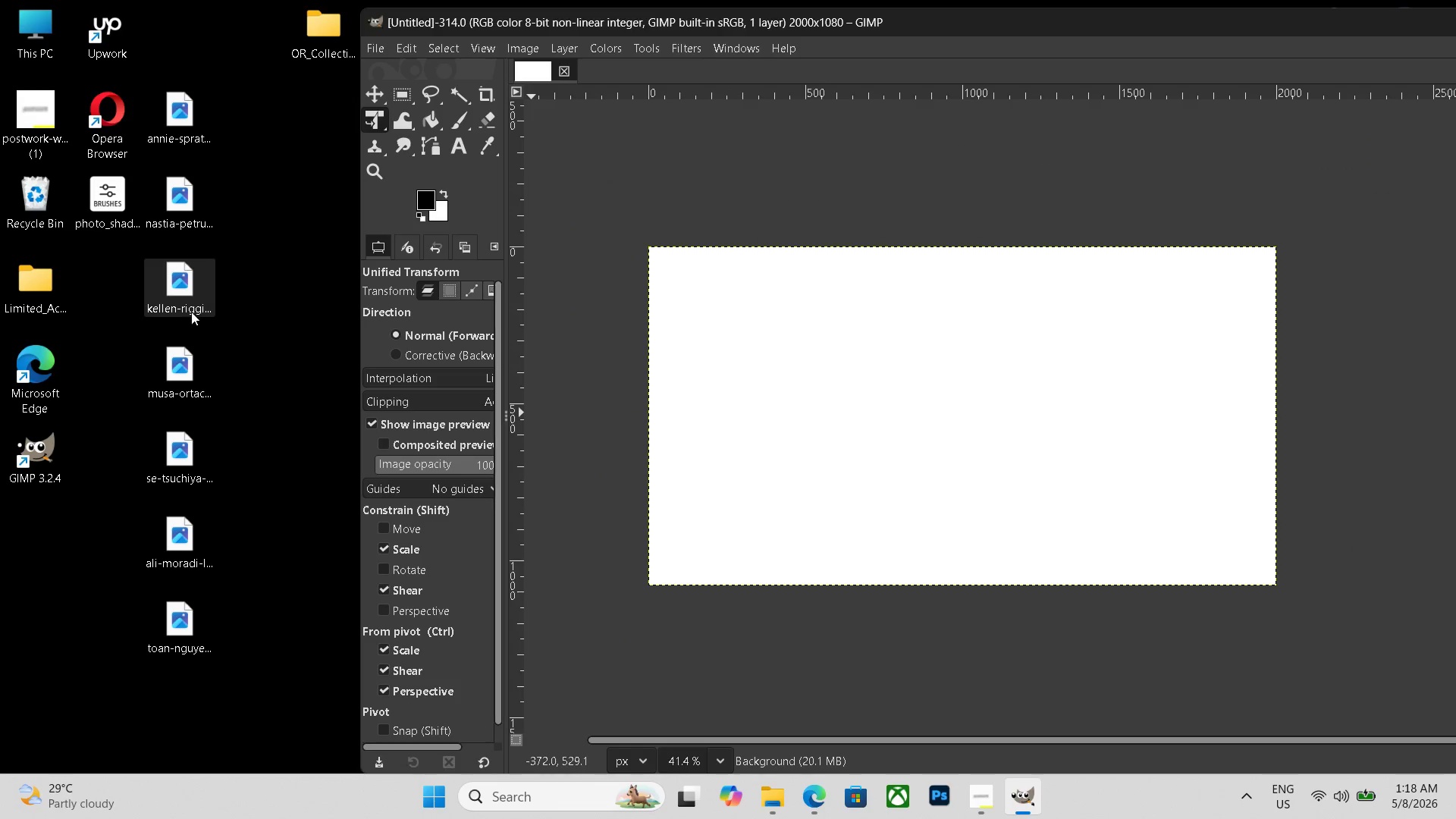 
left_click_drag(start_coordinate=[191, 311], to_coordinate=[932, 405])
 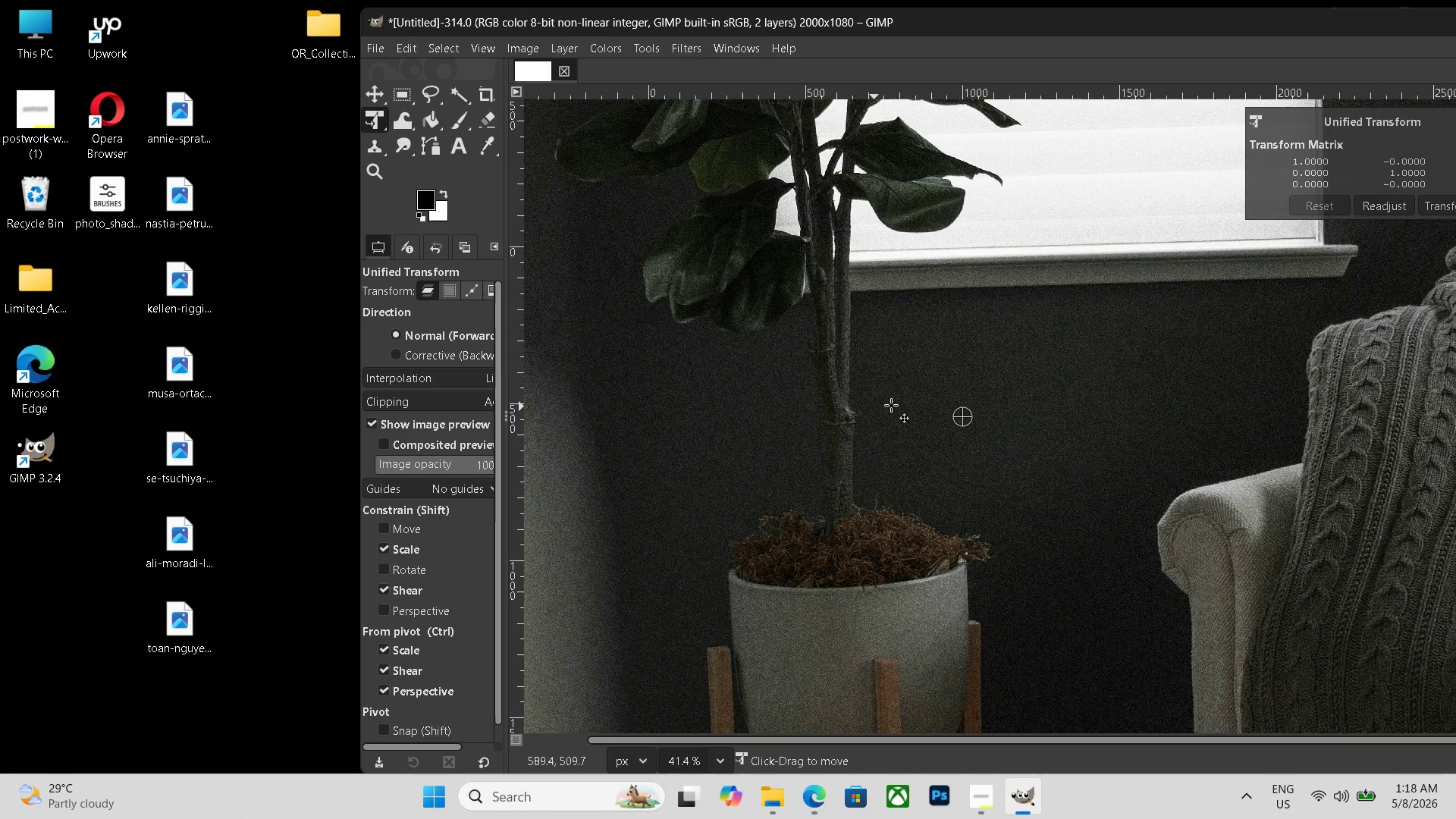 
hold_key(key=ControlLeft, duration=1.11)
scroll: coordinate [965, 394], scroll_direction: down, amount: 19.0
 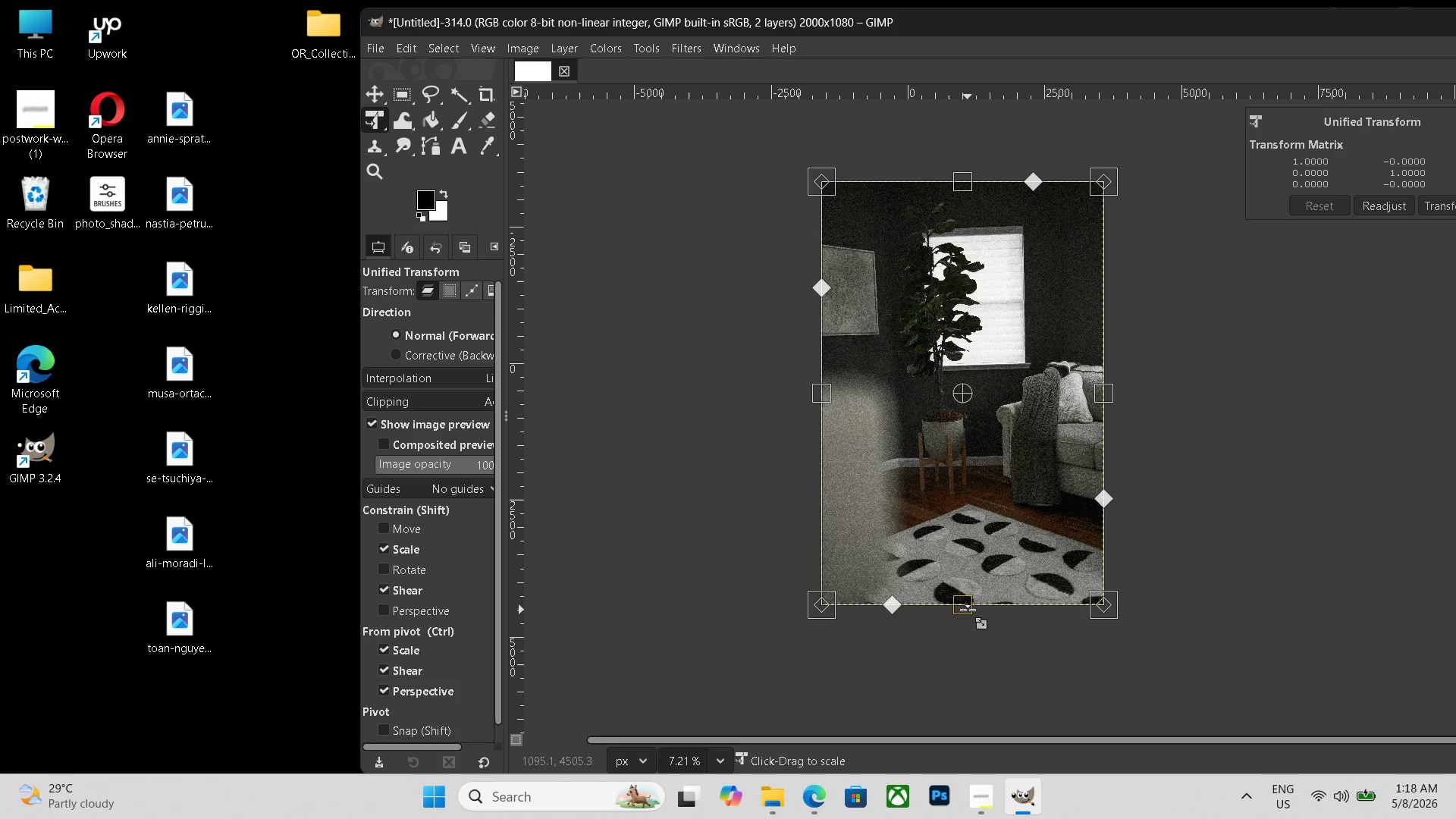 
left_click_drag(start_coordinate=[968, 610], to_coordinate=[996, 479])
 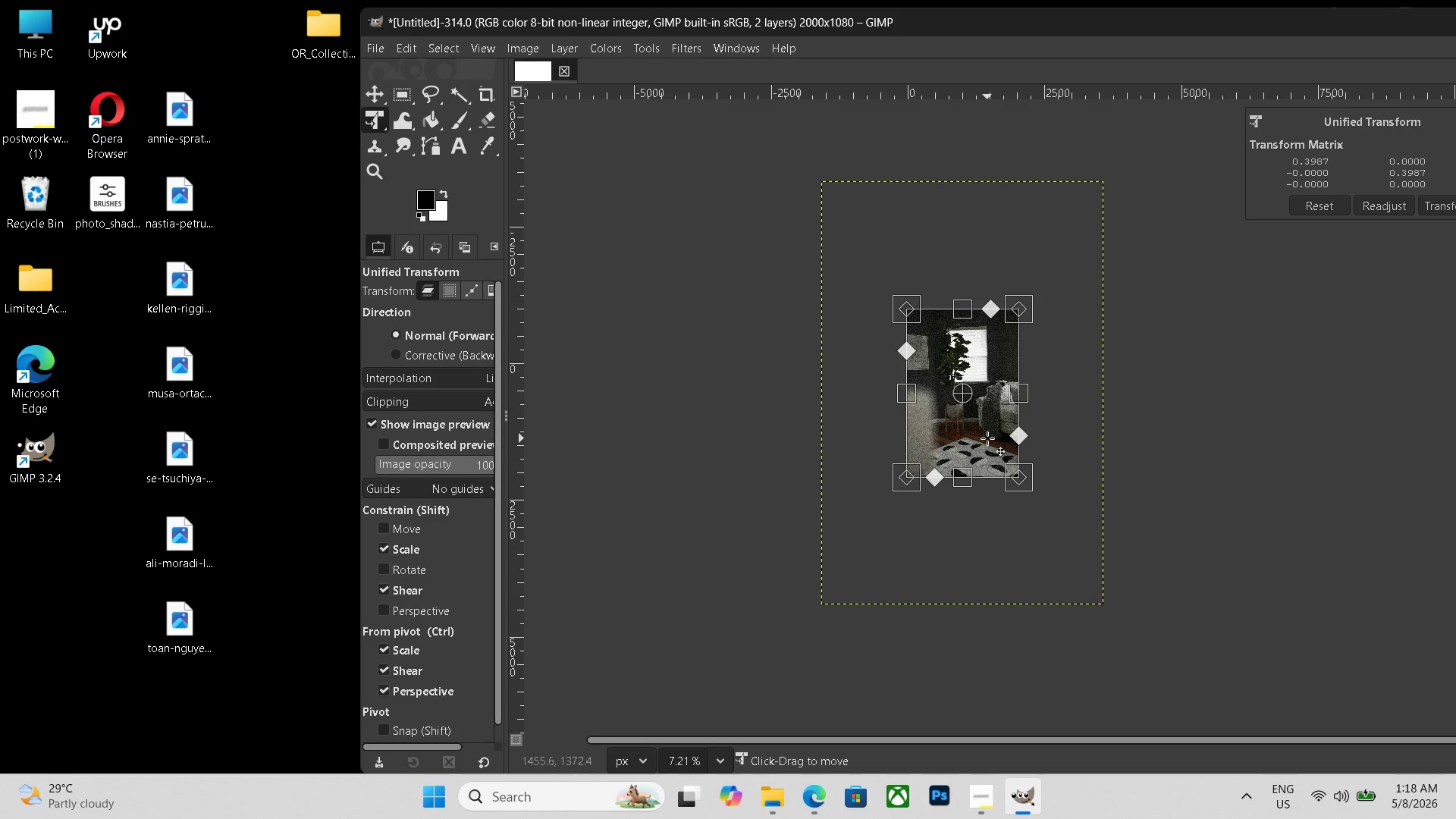 
left_click_drag(start_coordinate=[987, 438], to_coordinate=[991, 470])
 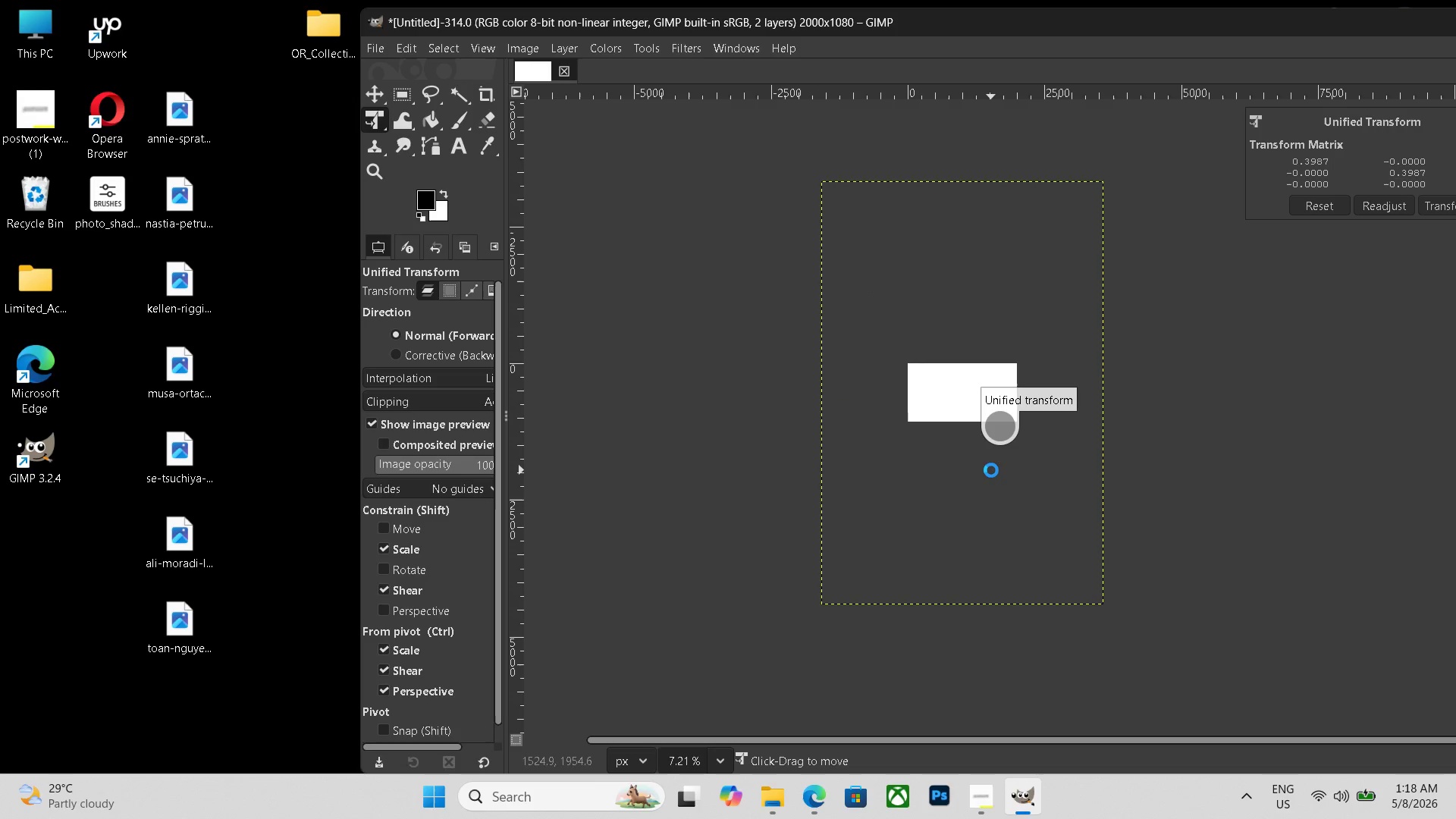 
key(Enter)
 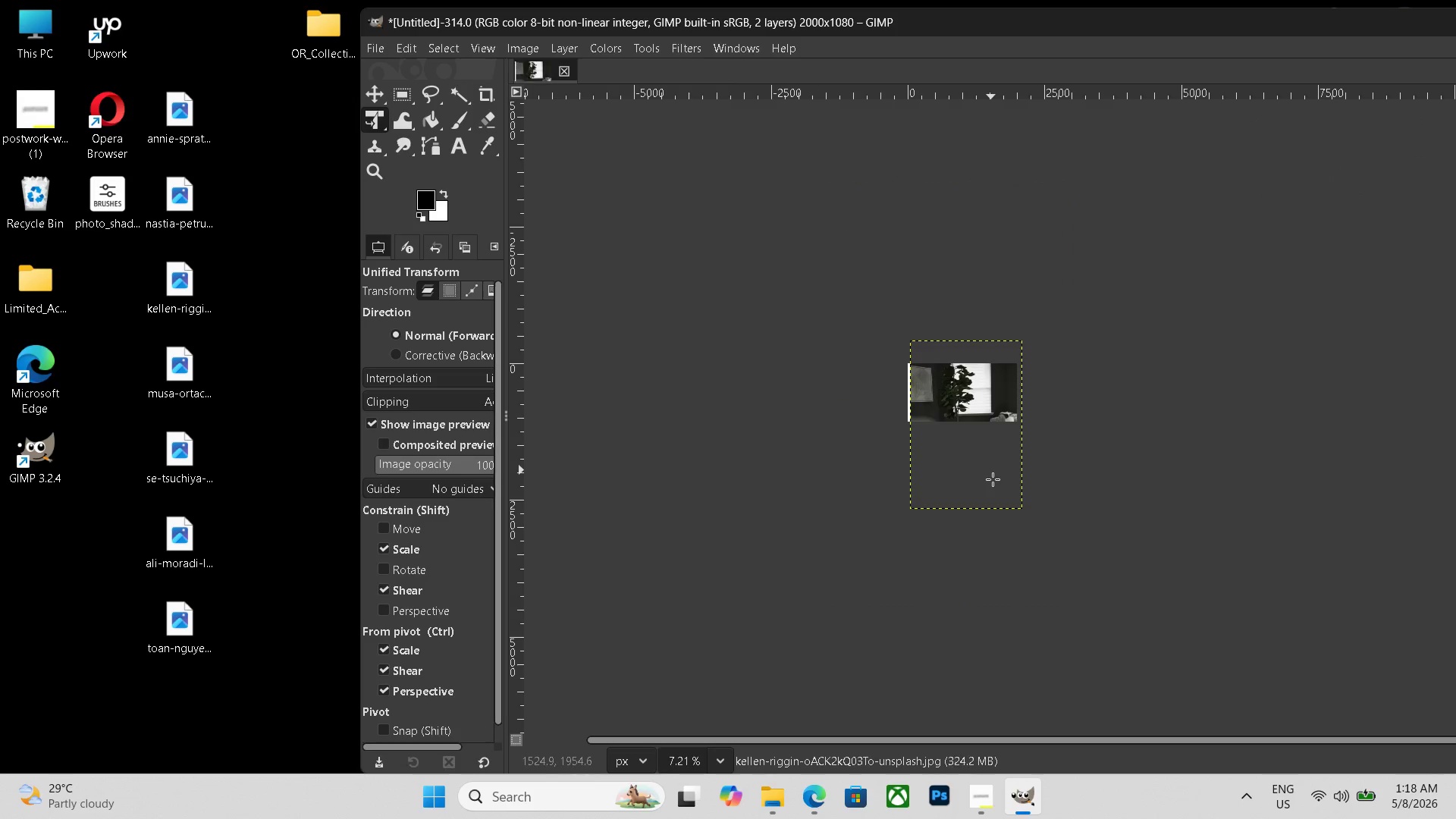 
hold_key(key=ControlLeft, duration=0.77)
scroll: coordinate [964, 483], scroll_direction: up, amount: 15.0
 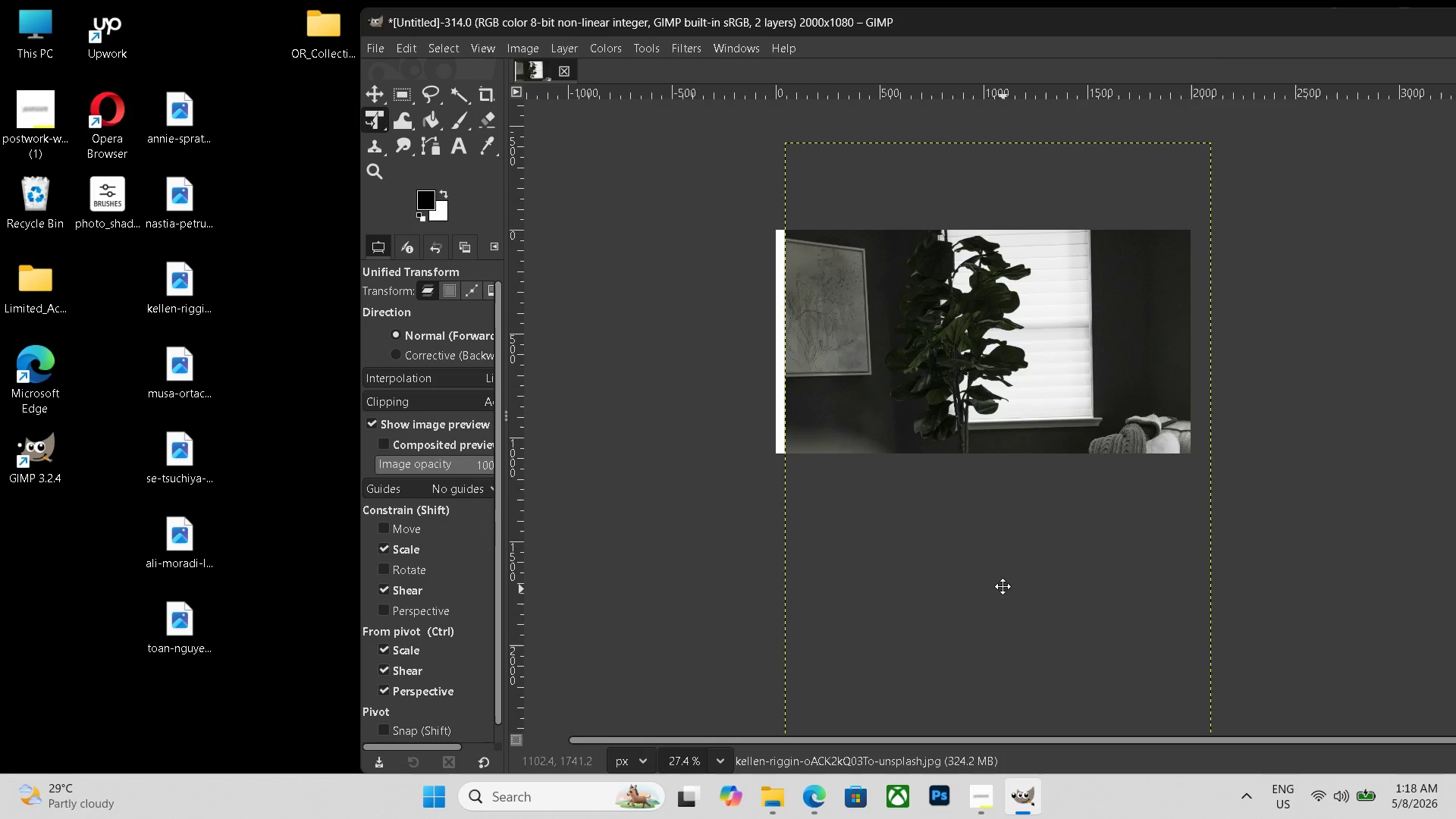 
hold_key(key=Space, duration=0.66)
 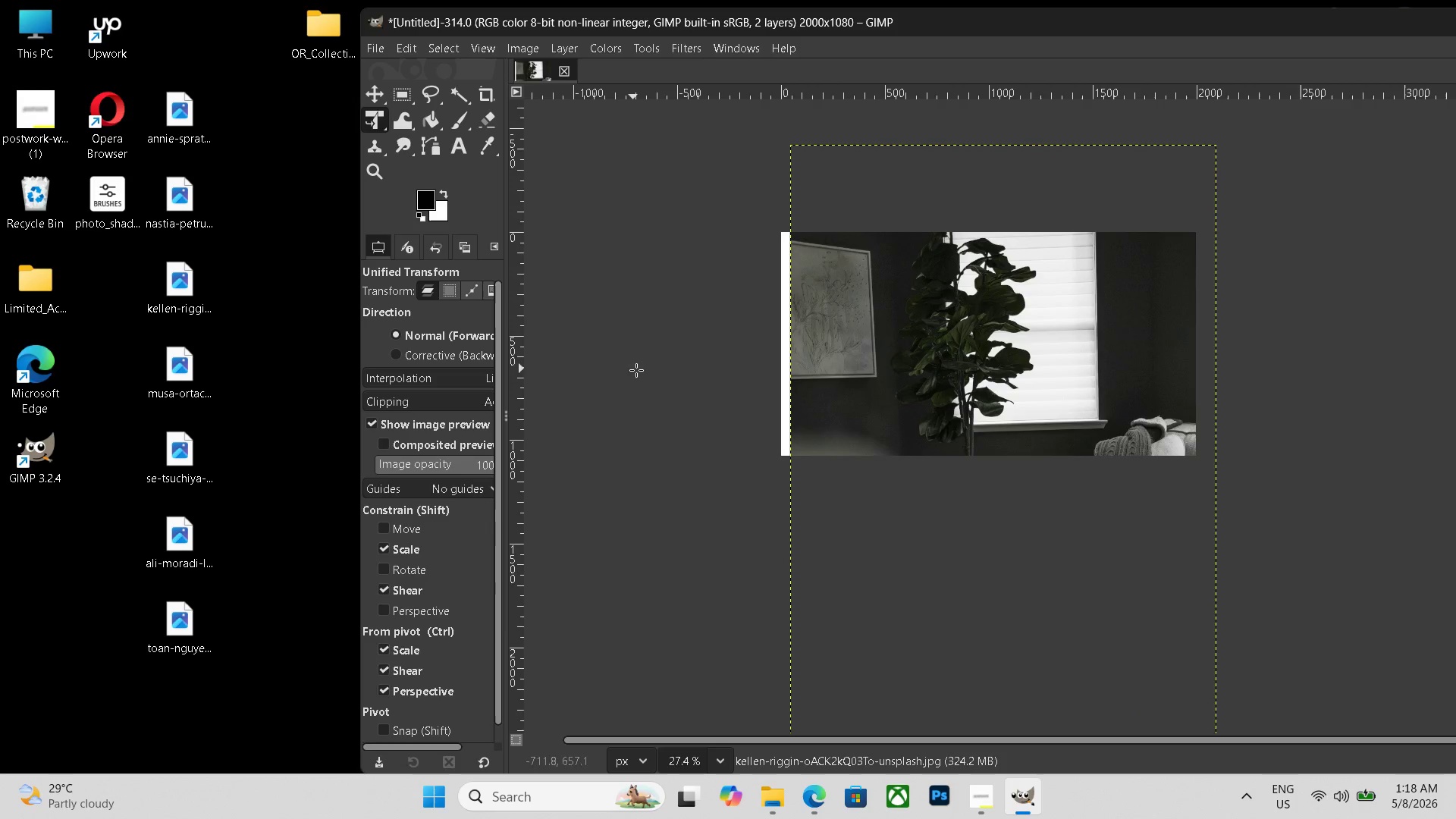 
left_click_drag(start_coordinate=[979, 482], to_coordinate=[1006, 590])
 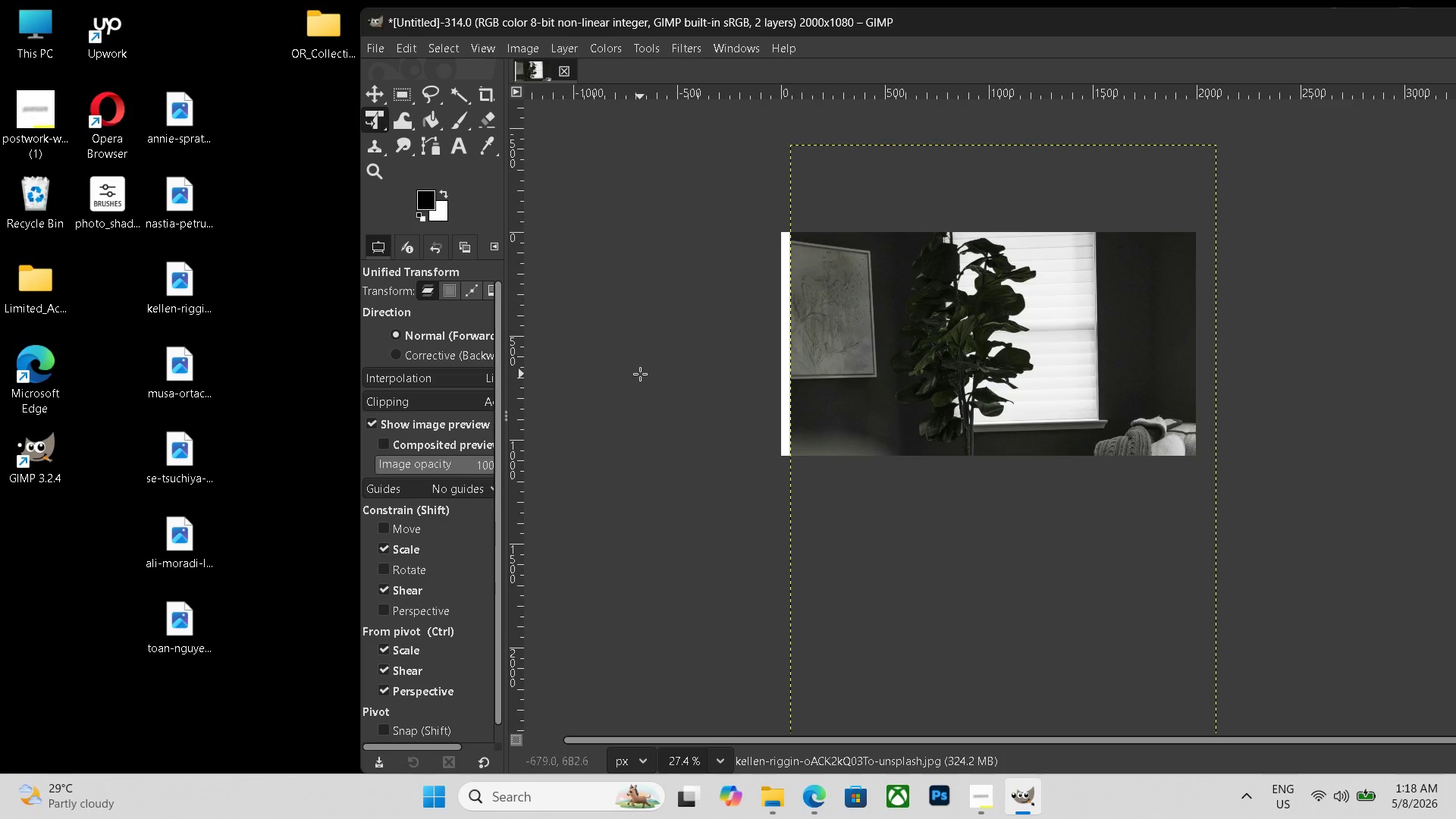 
key(Control+ControlLeft)
 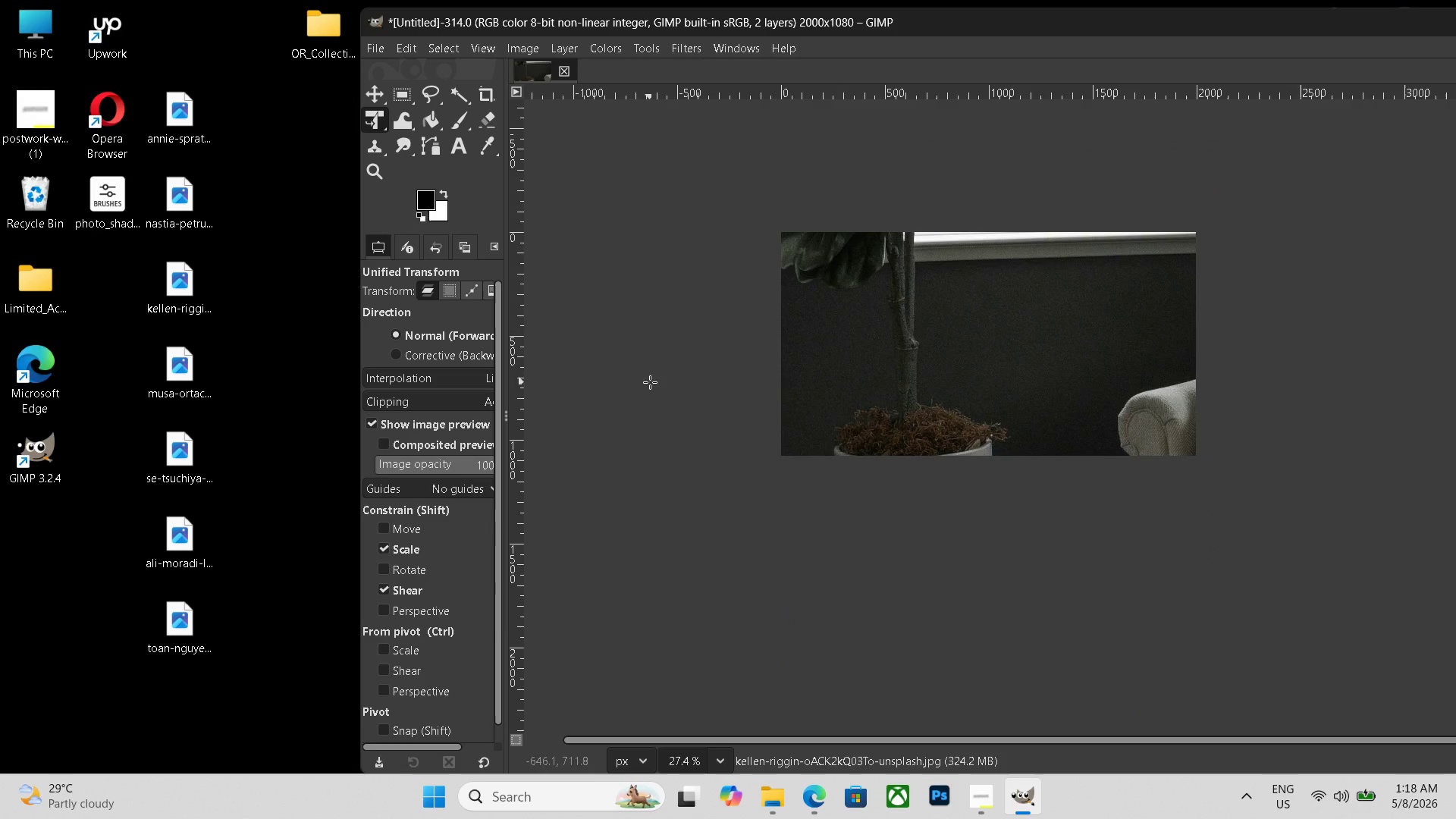 
key(Control+Z)
 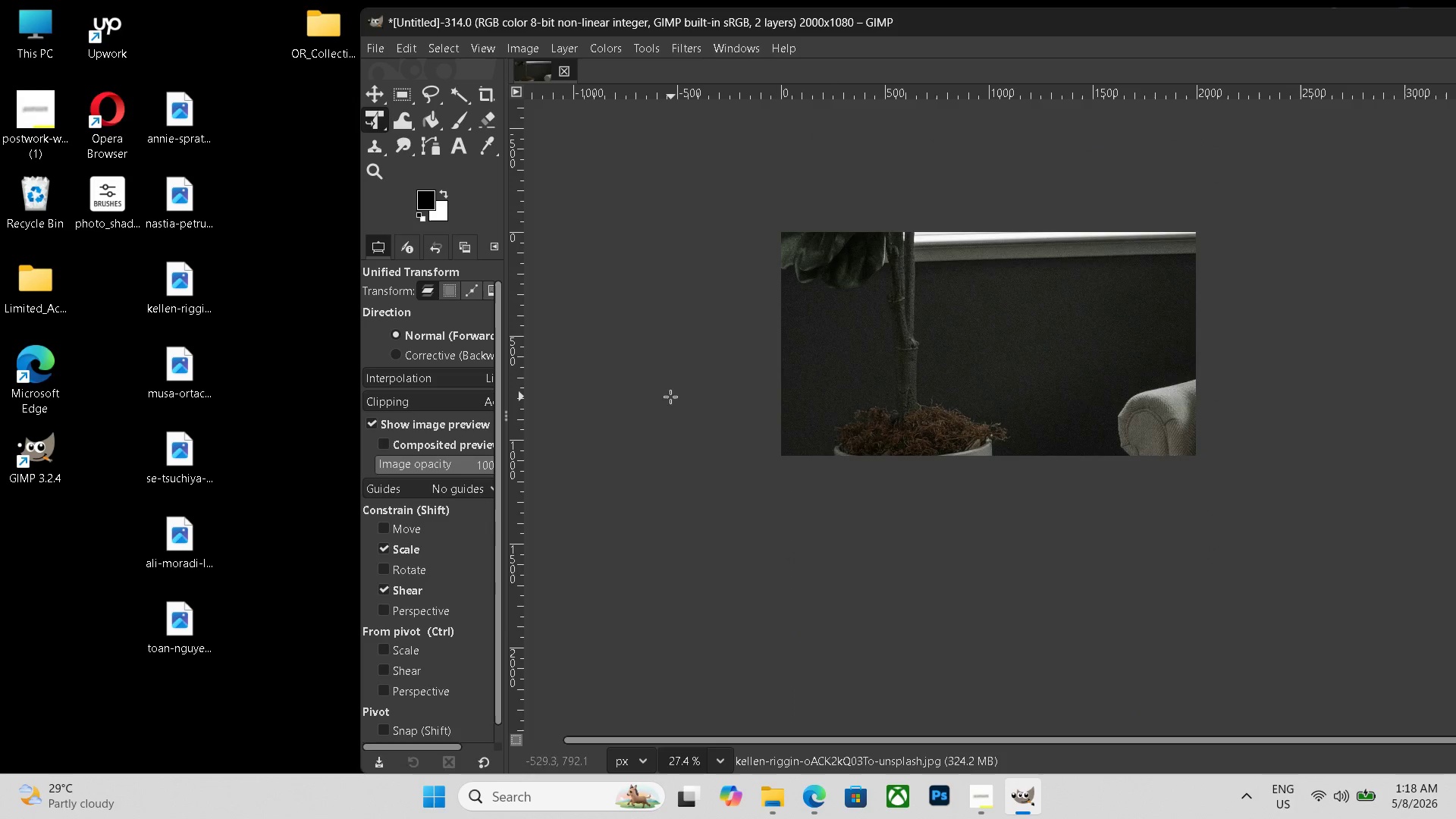 
key(Control+ControlLeft)
 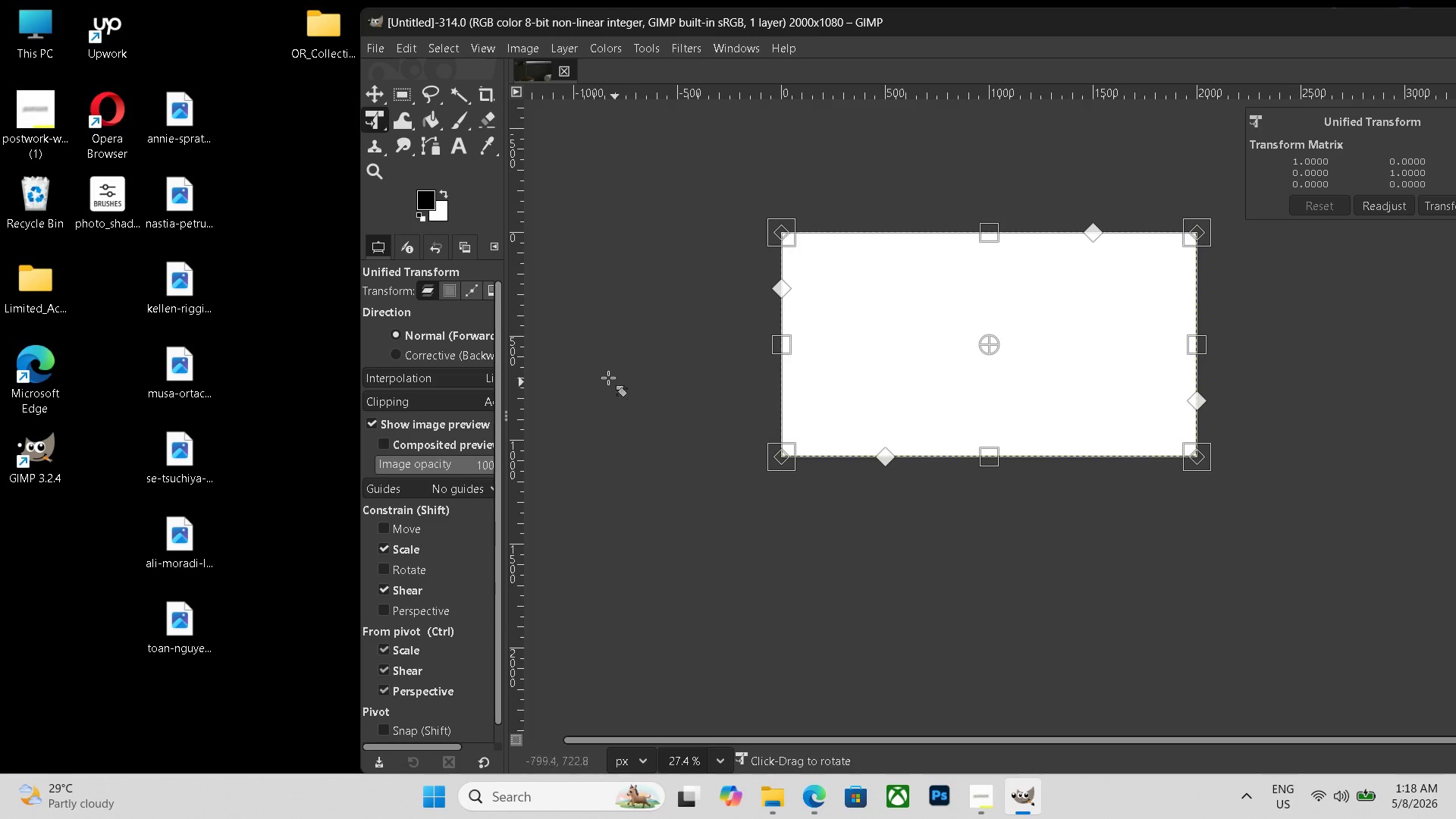 
key(Control+Z)
 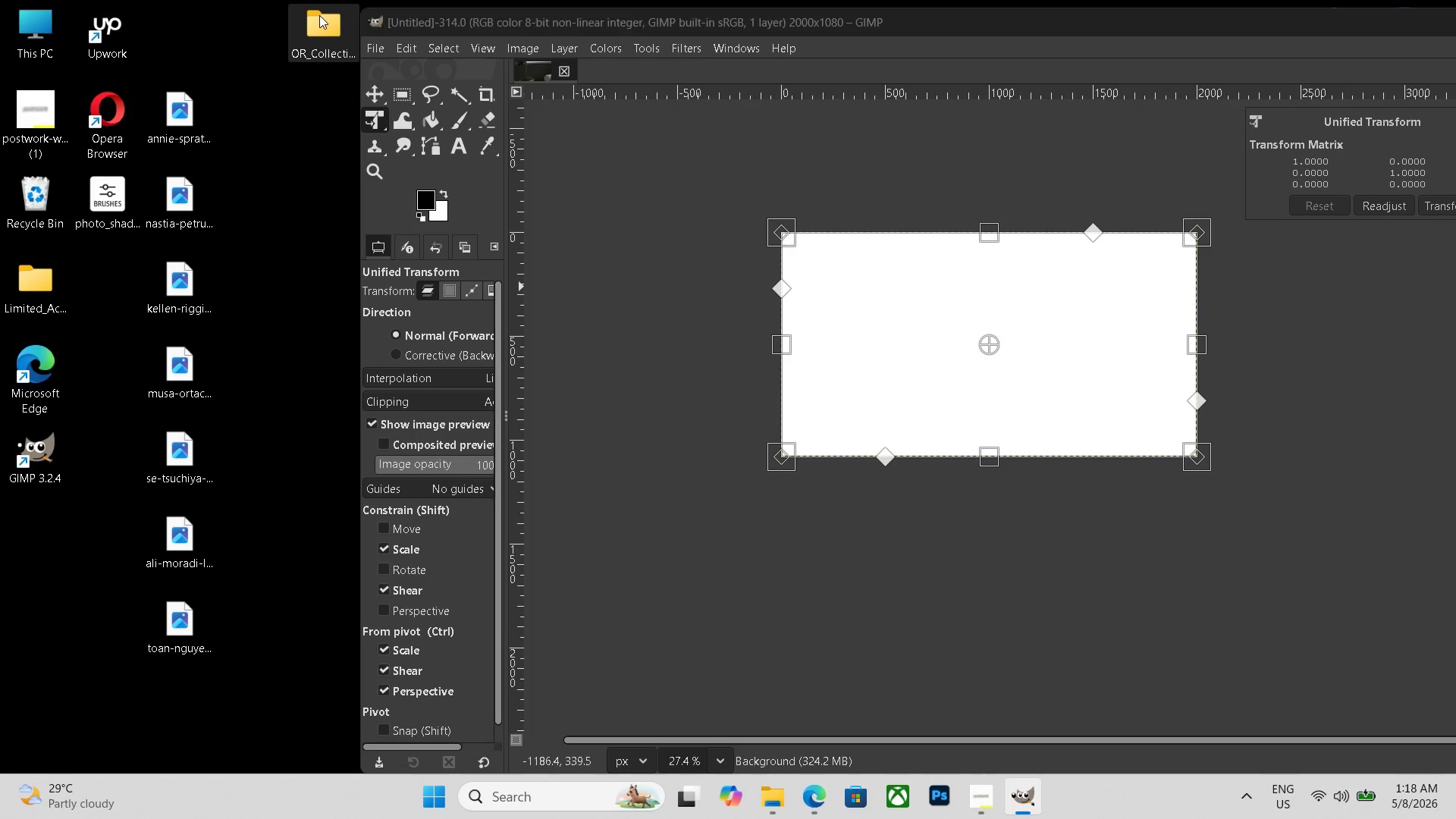 
double_click([319, 15])
 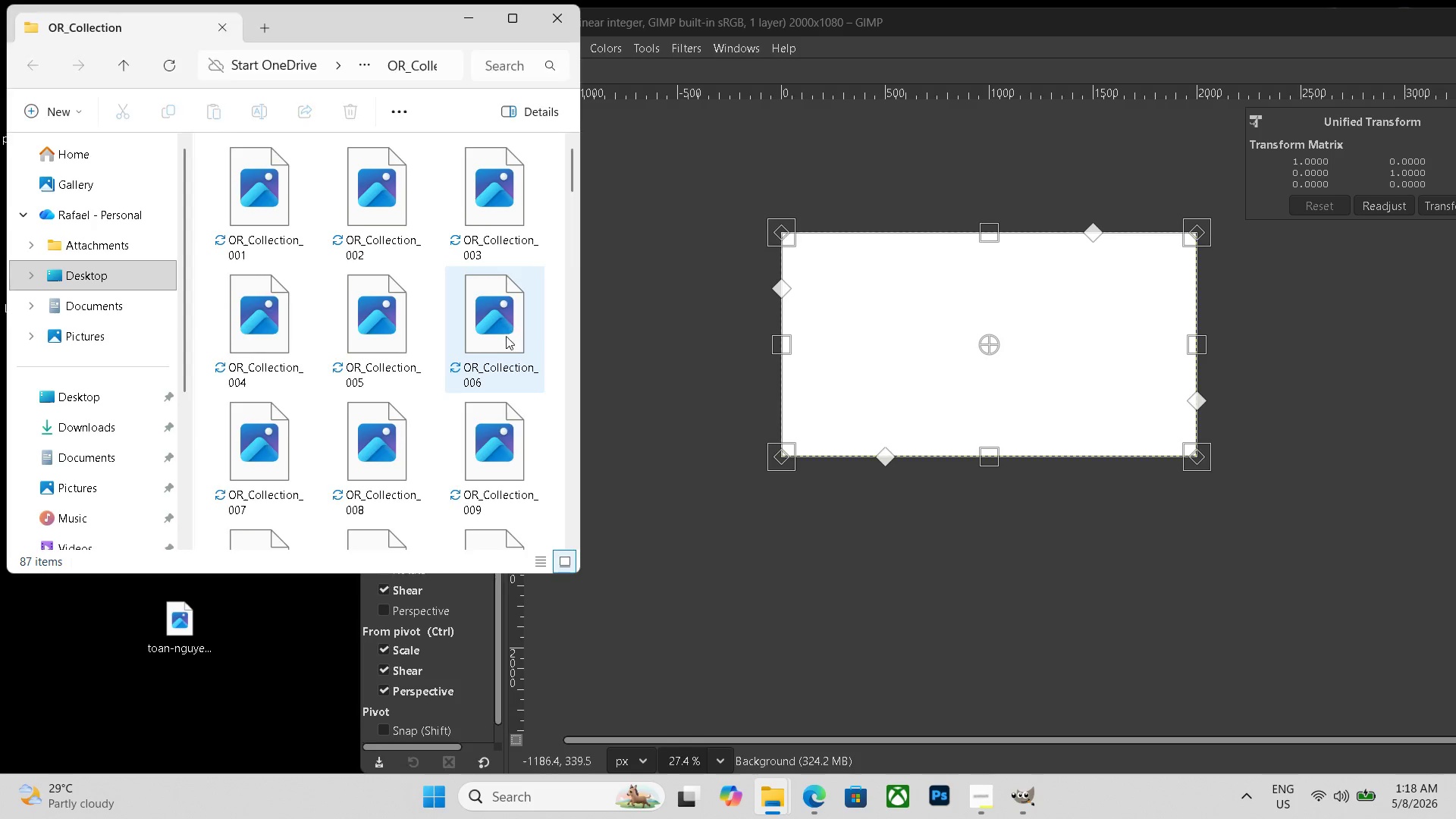 
scroll: coordinate [506, 411], scroll_direction: down, amount: 31.0
 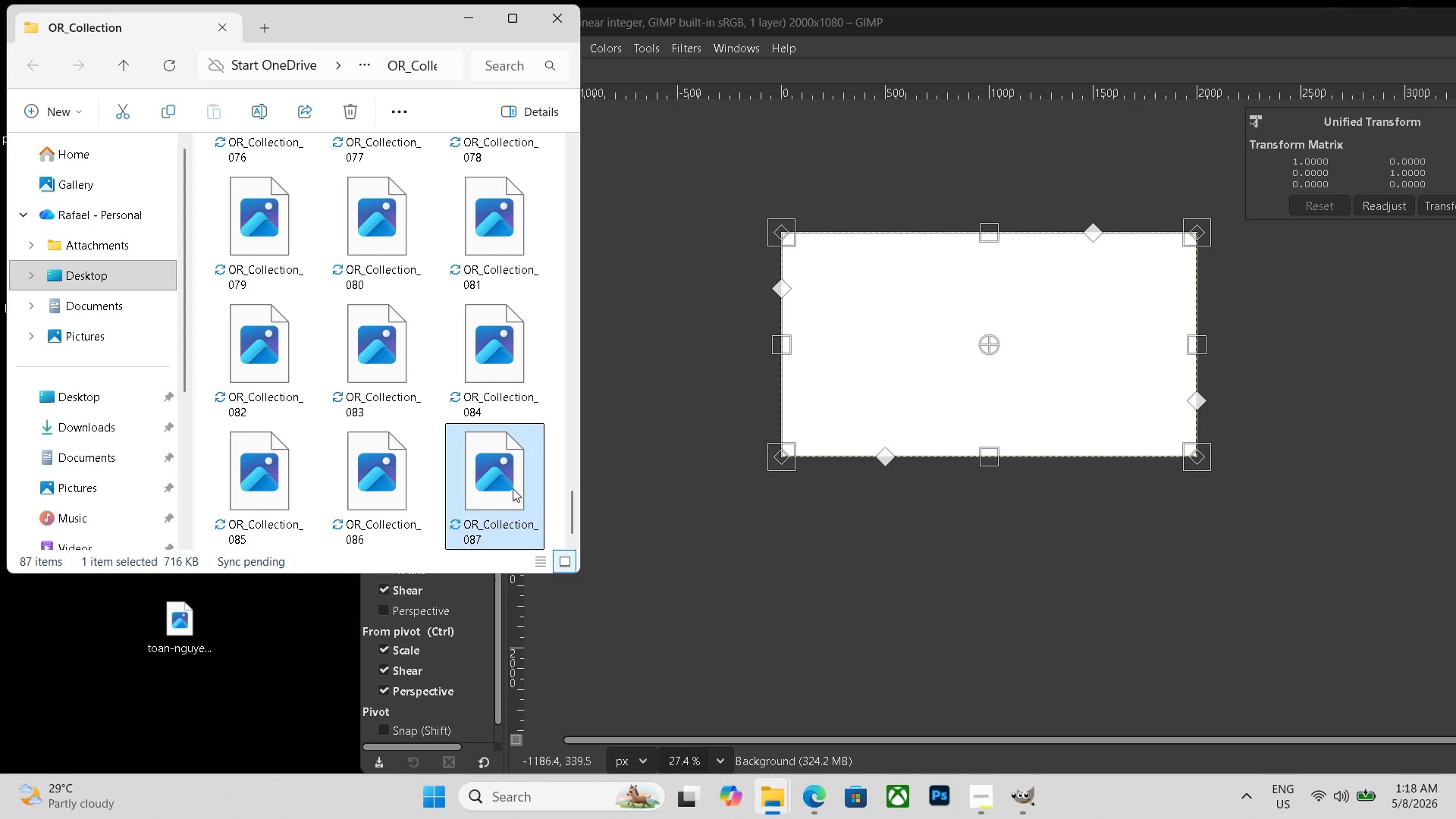 
double_click([513, 488])
 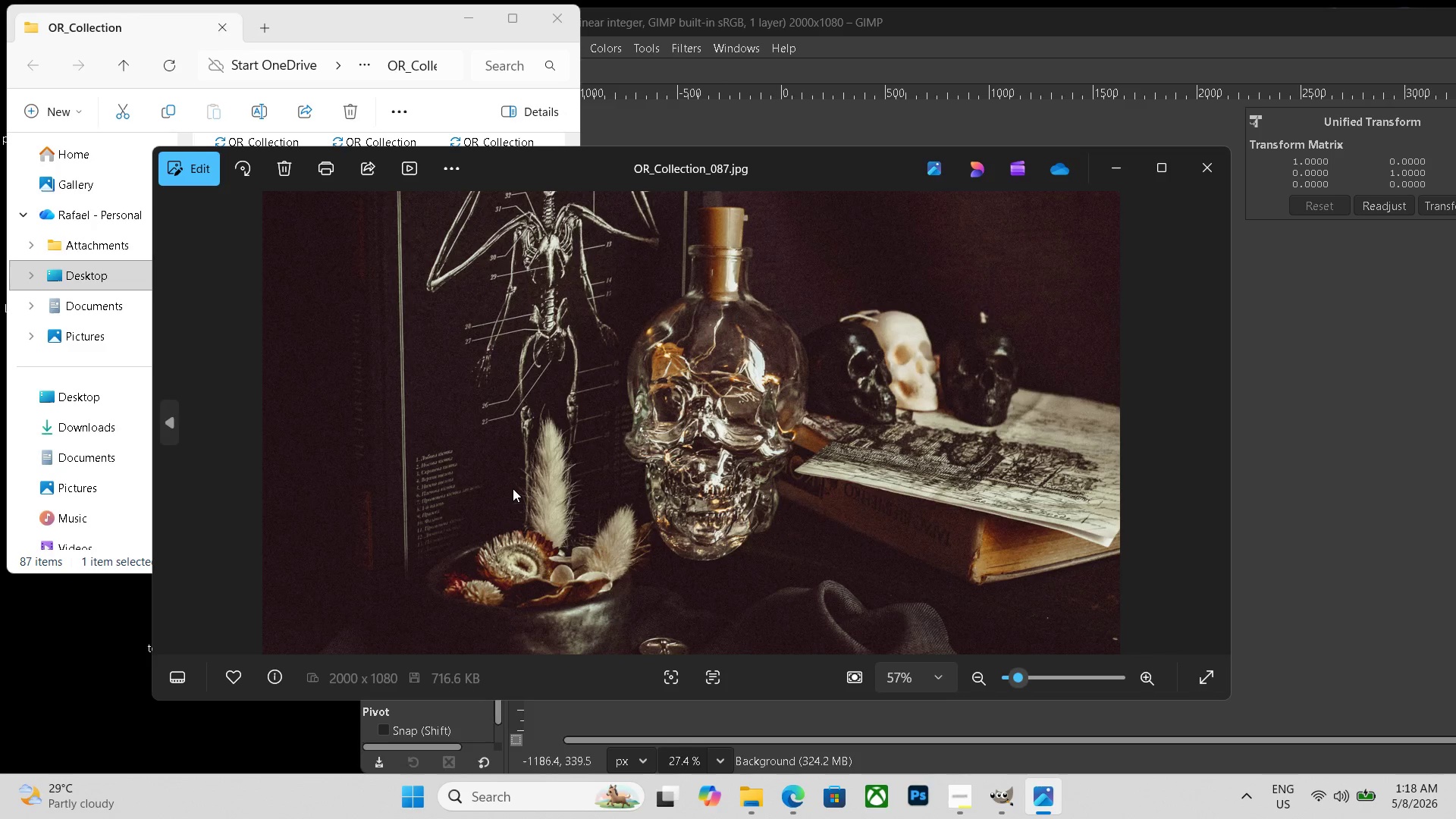 
key(ArrowLeft)
 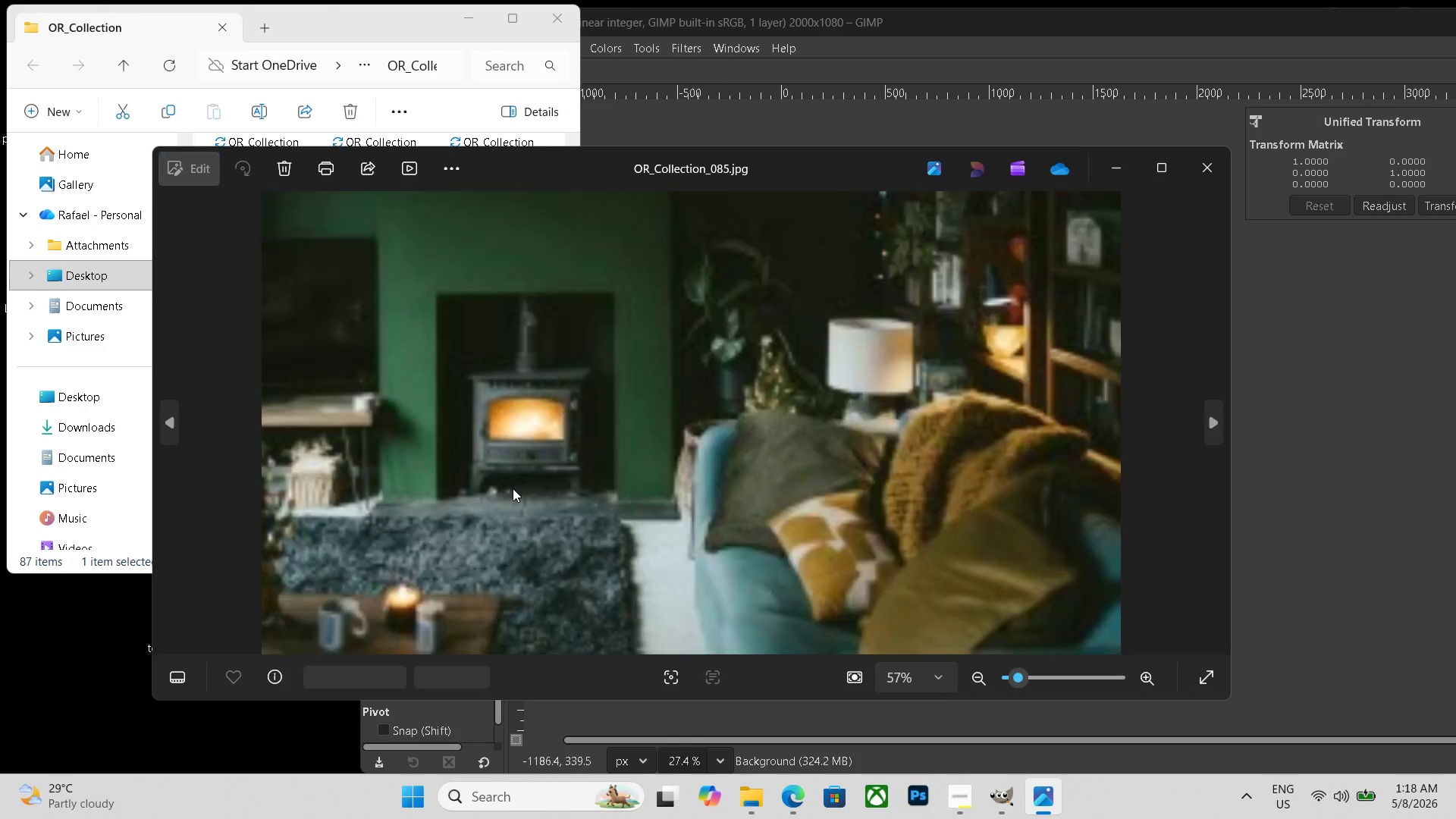 
key(ArrowLeft)
 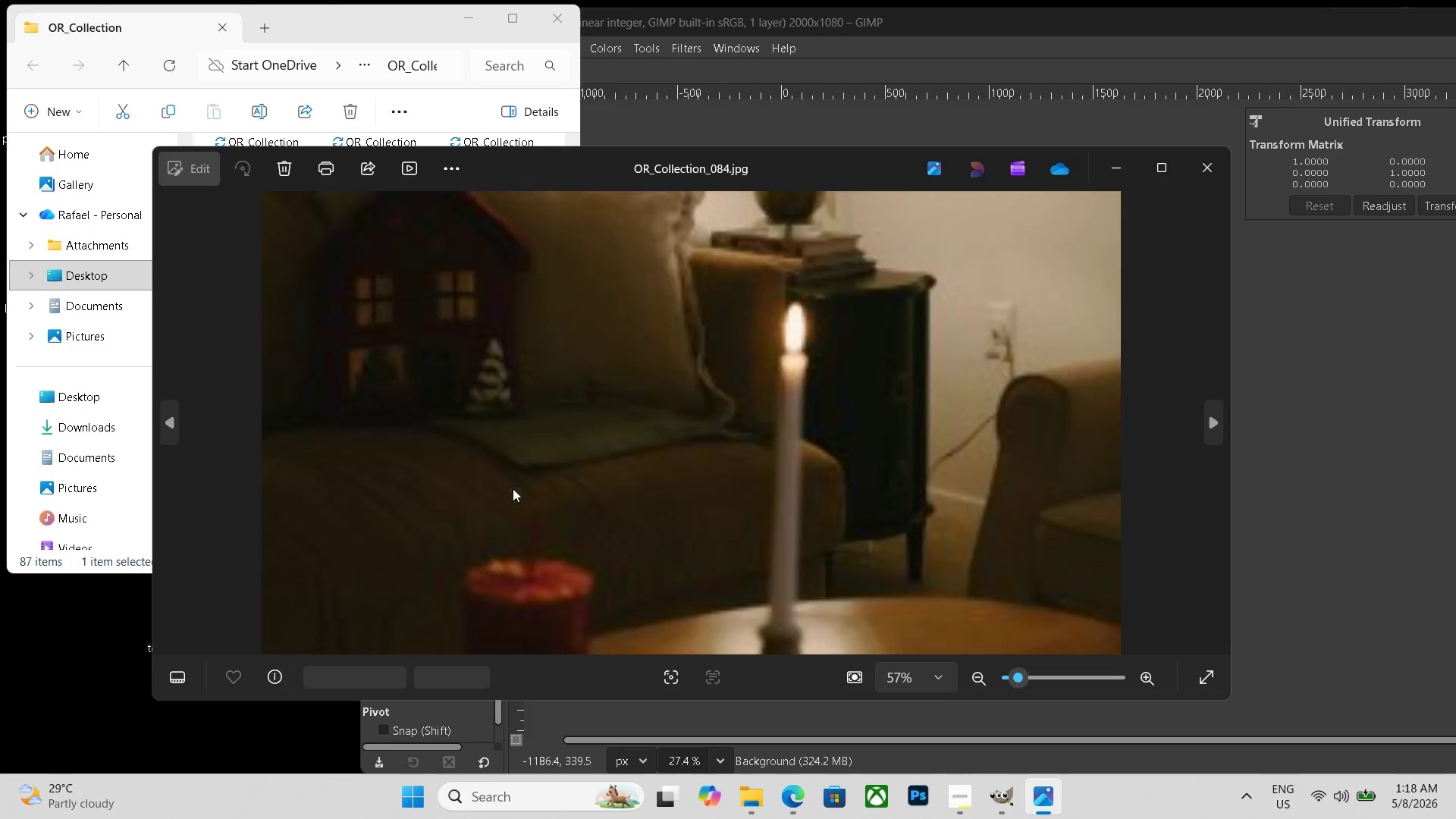 
key(ArrowLeft)
 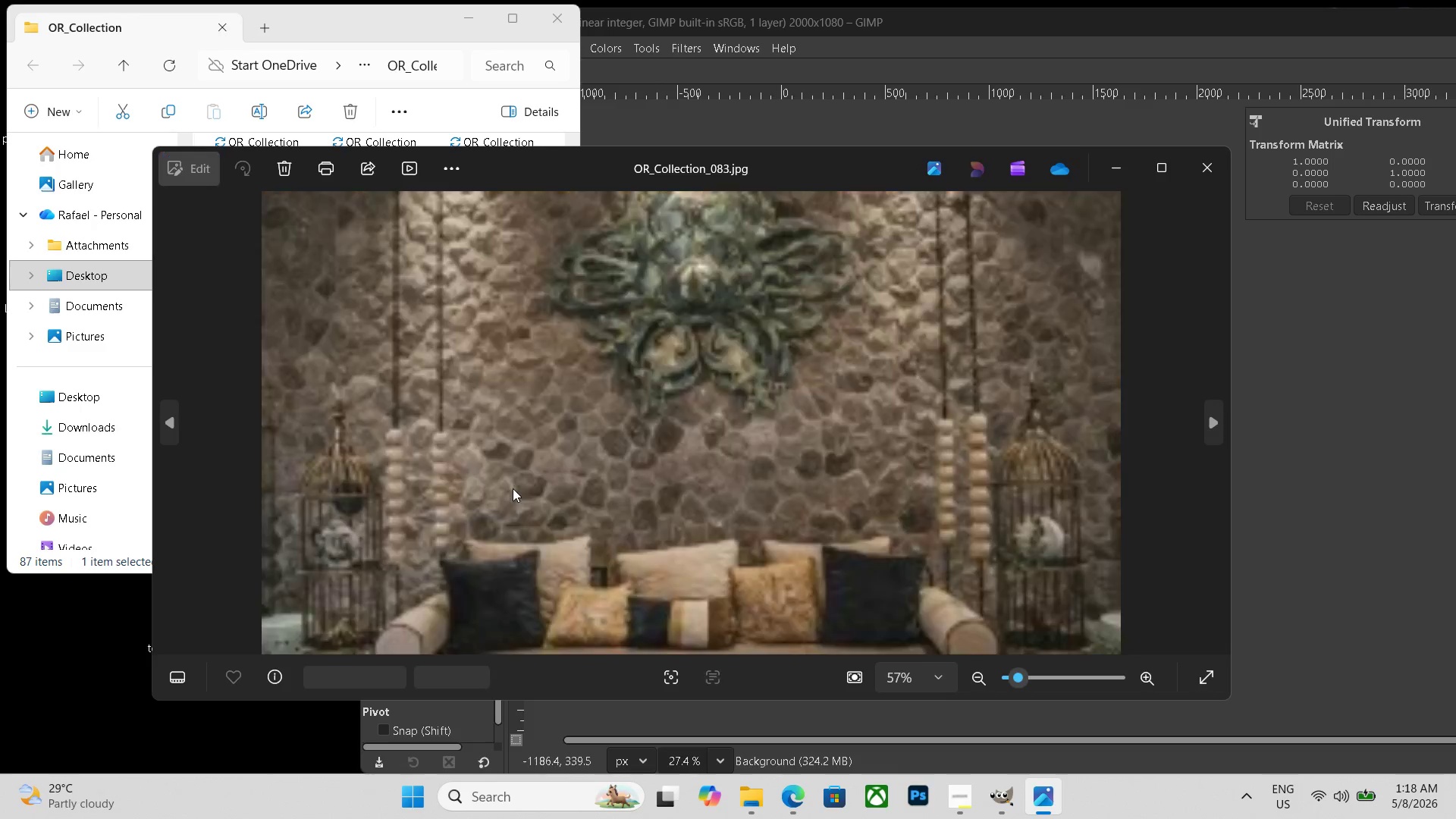 
key(ArrowLeft)
 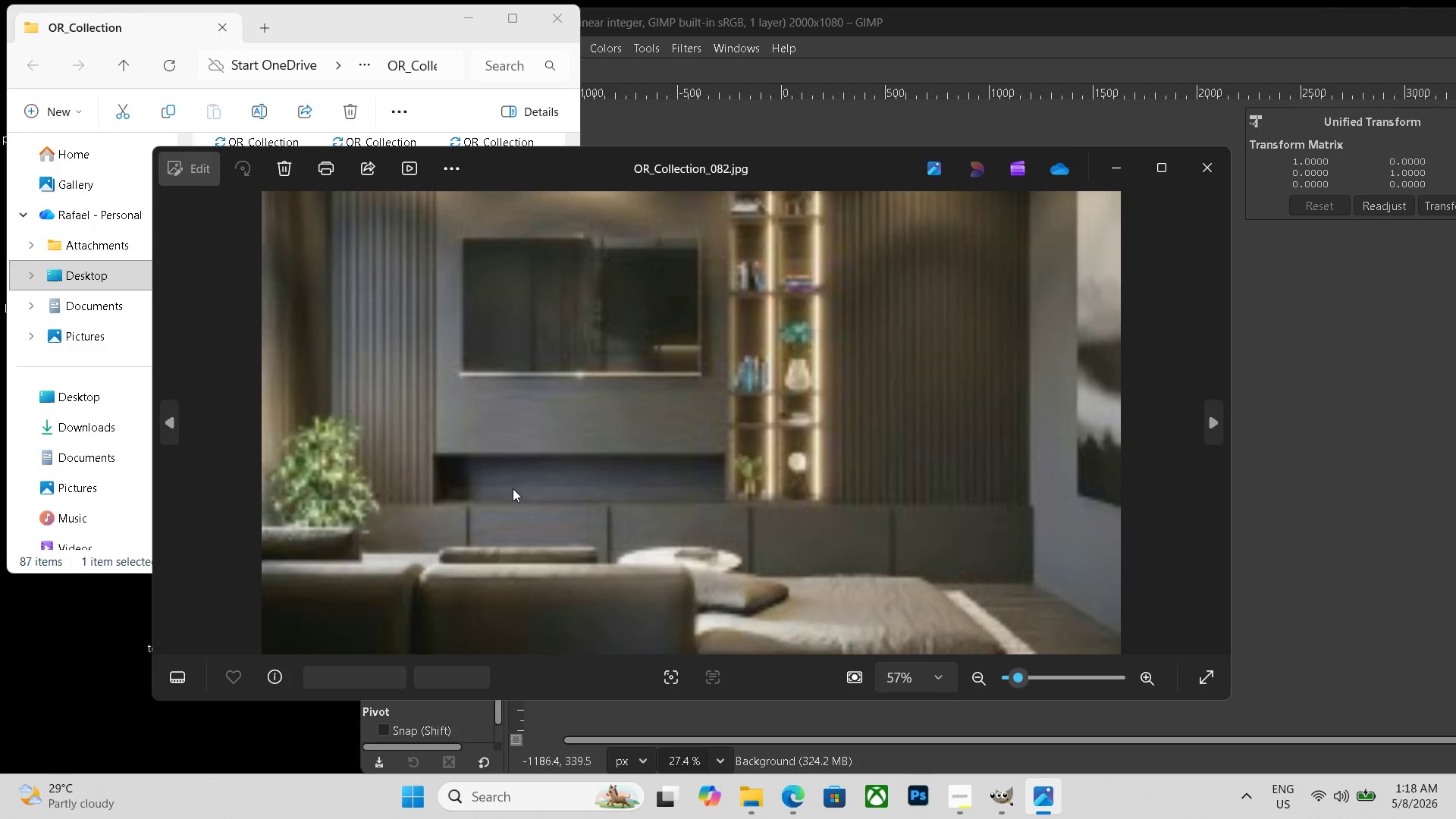 
key(ArrowLeft)
 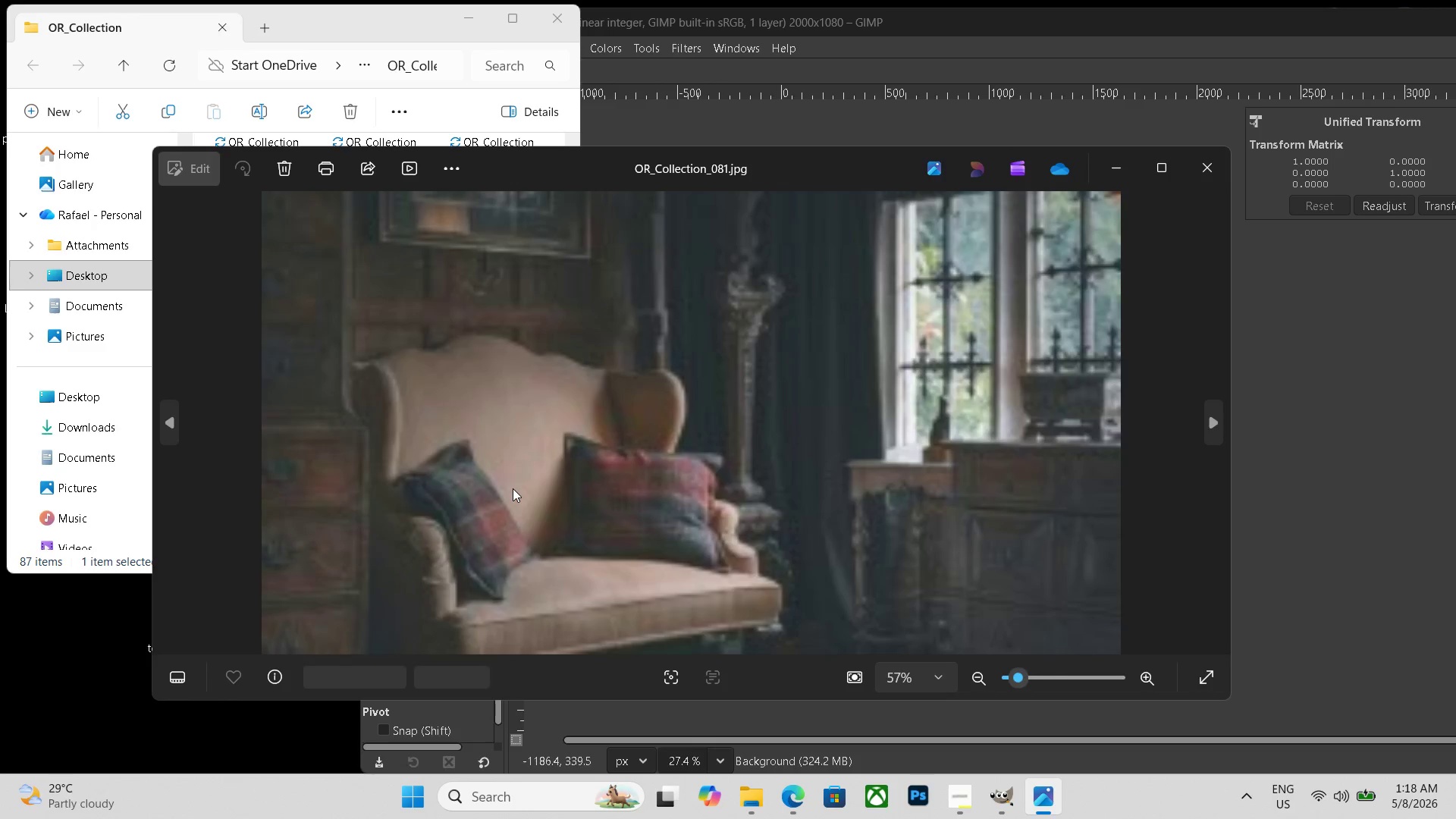 
key(ArrowLeft)
 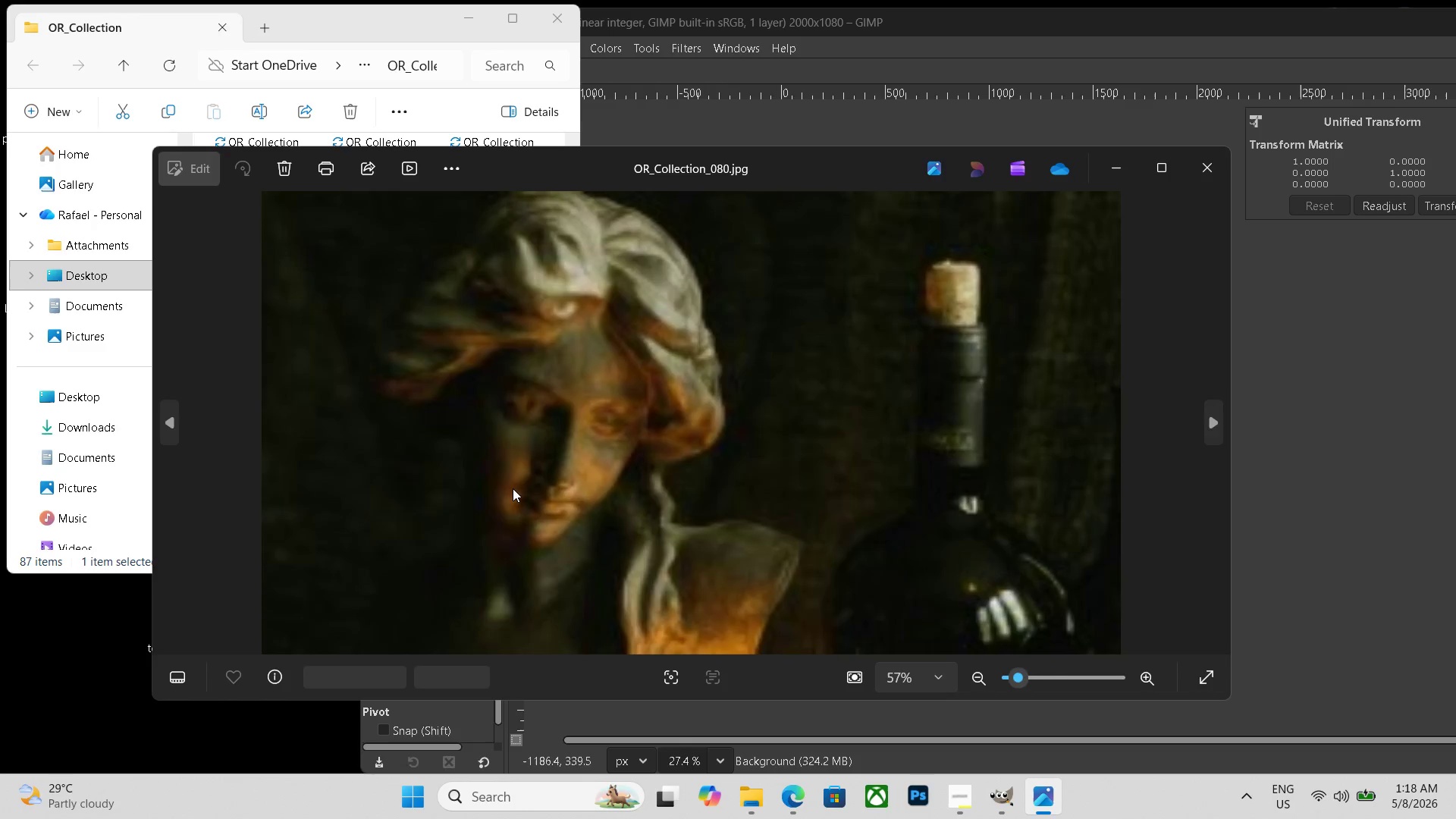 
key(ArrowLeft)
 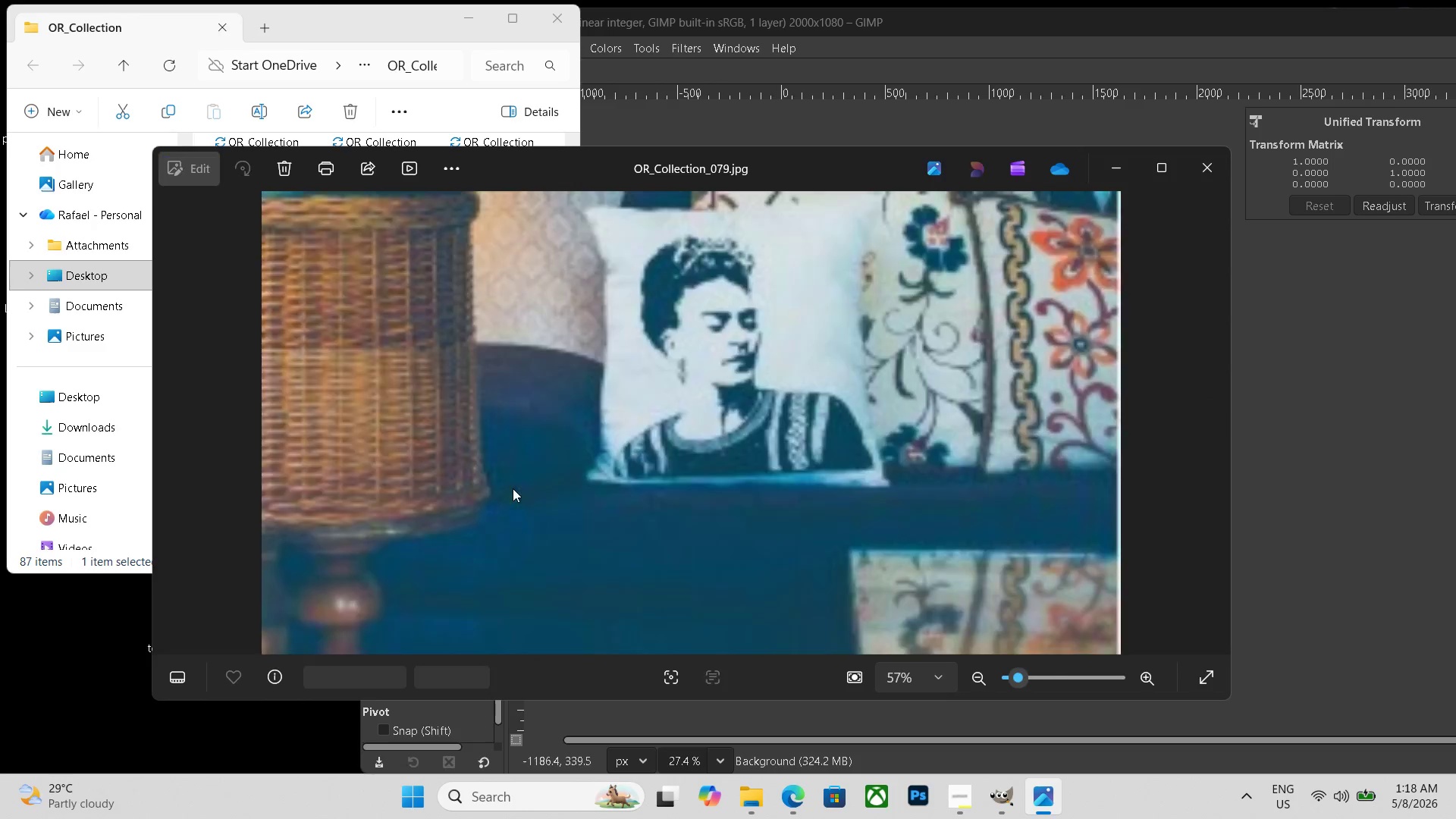 
key(ArrowLeft)
 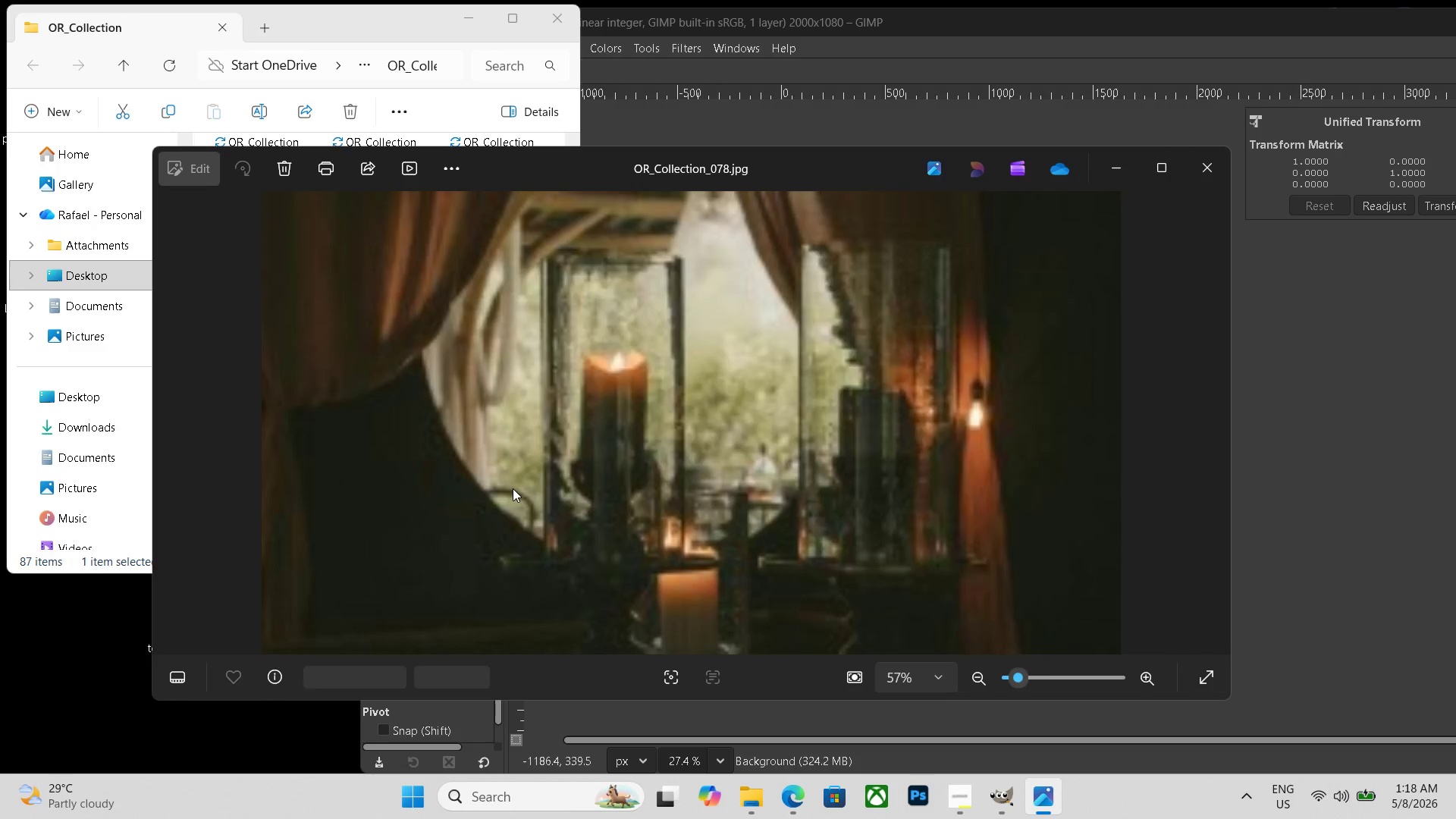 
key(ArrowLeft)
 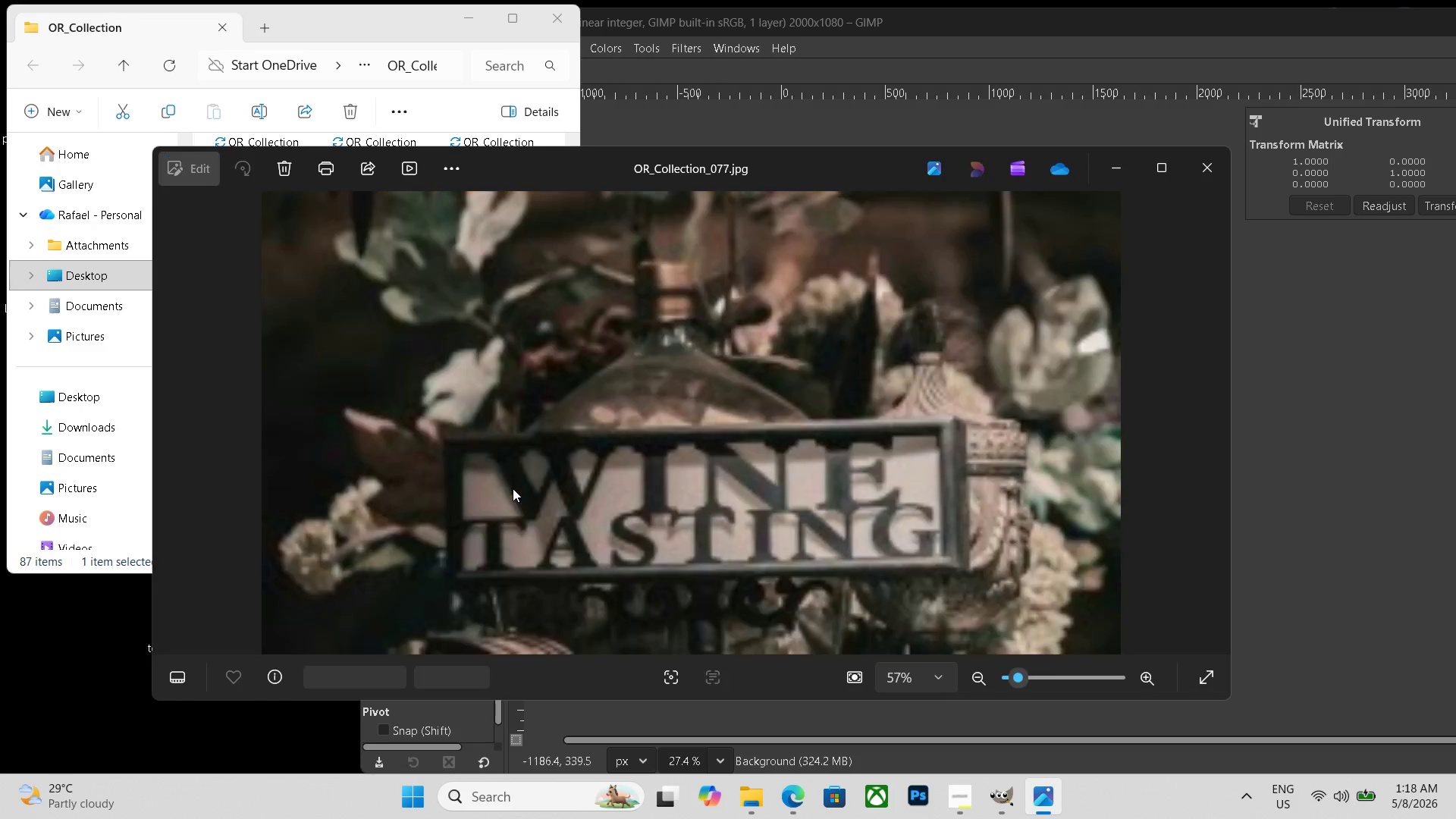 
key(ArrowLeft)
 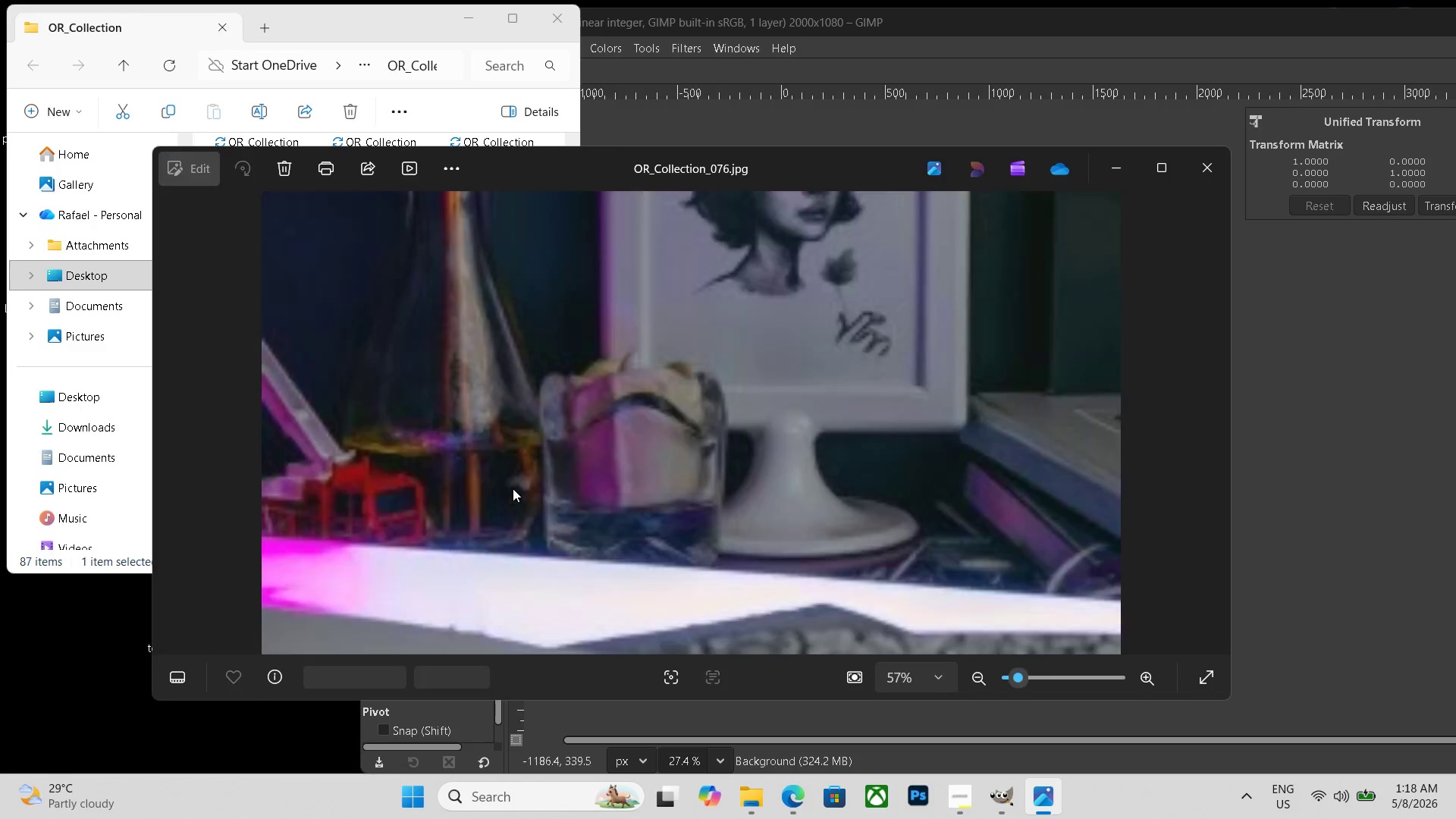 
key(ArrowLeft)
 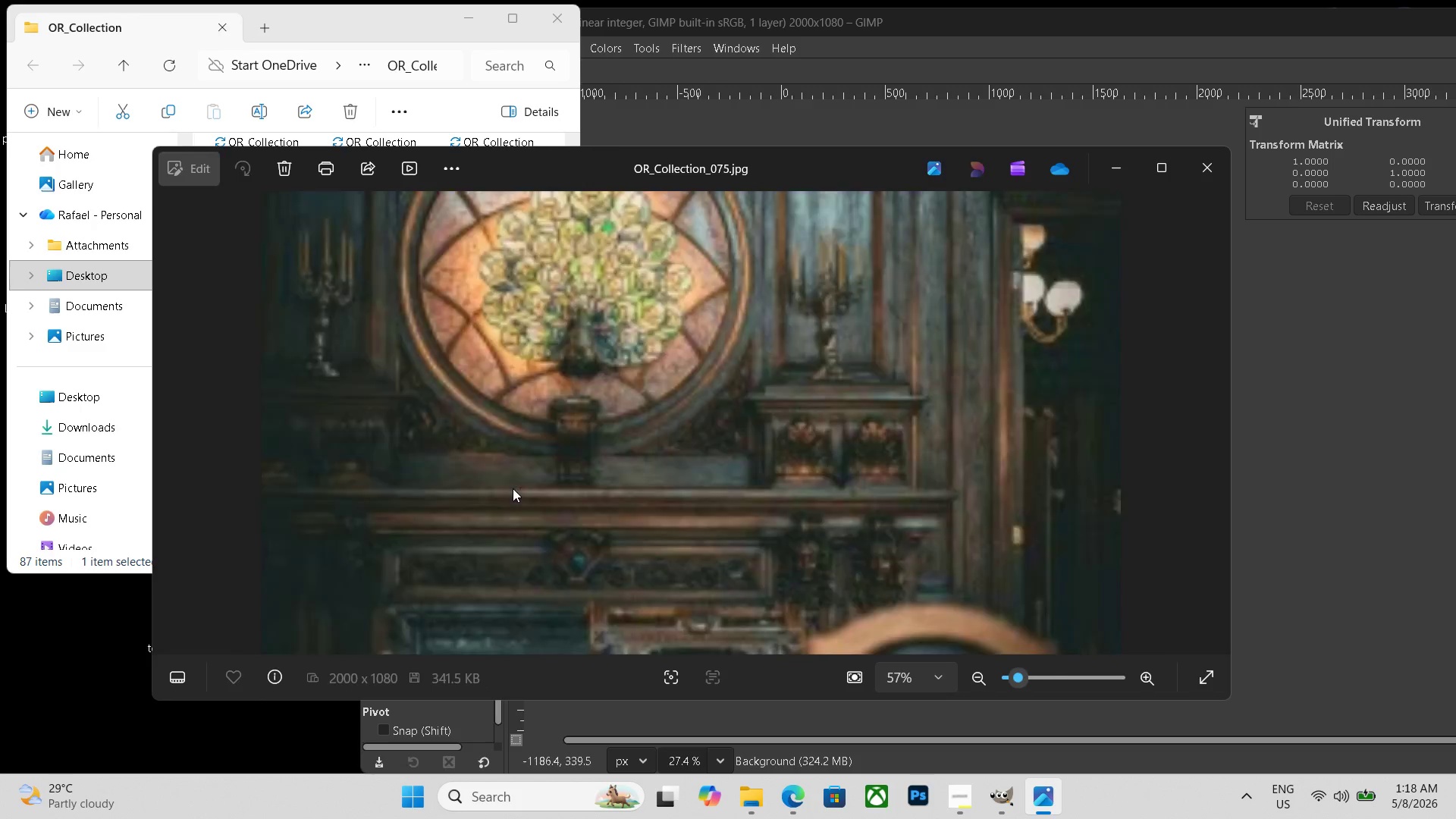 
key(ArrowLeft)
 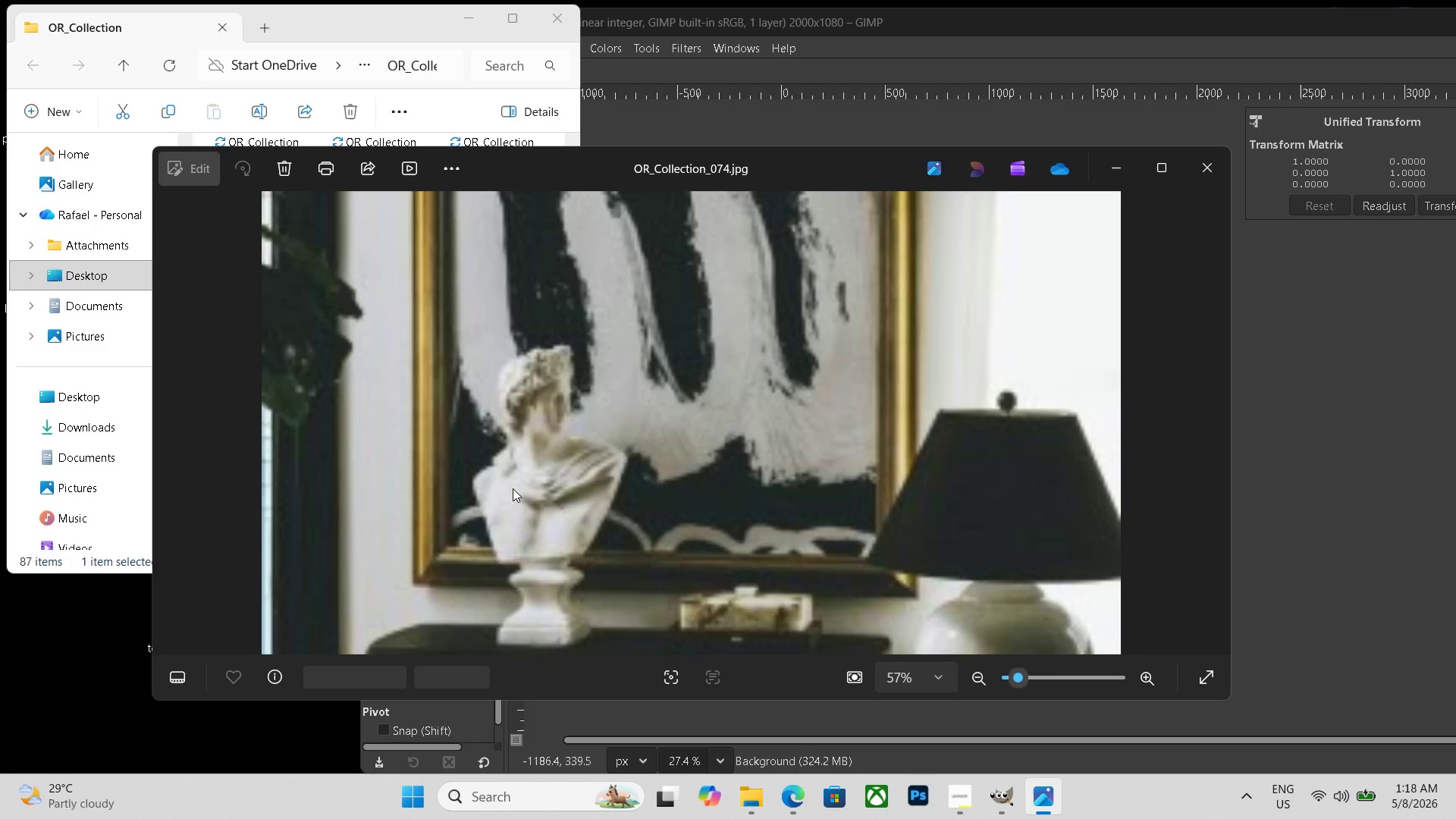 
key(ArrowLeft)
 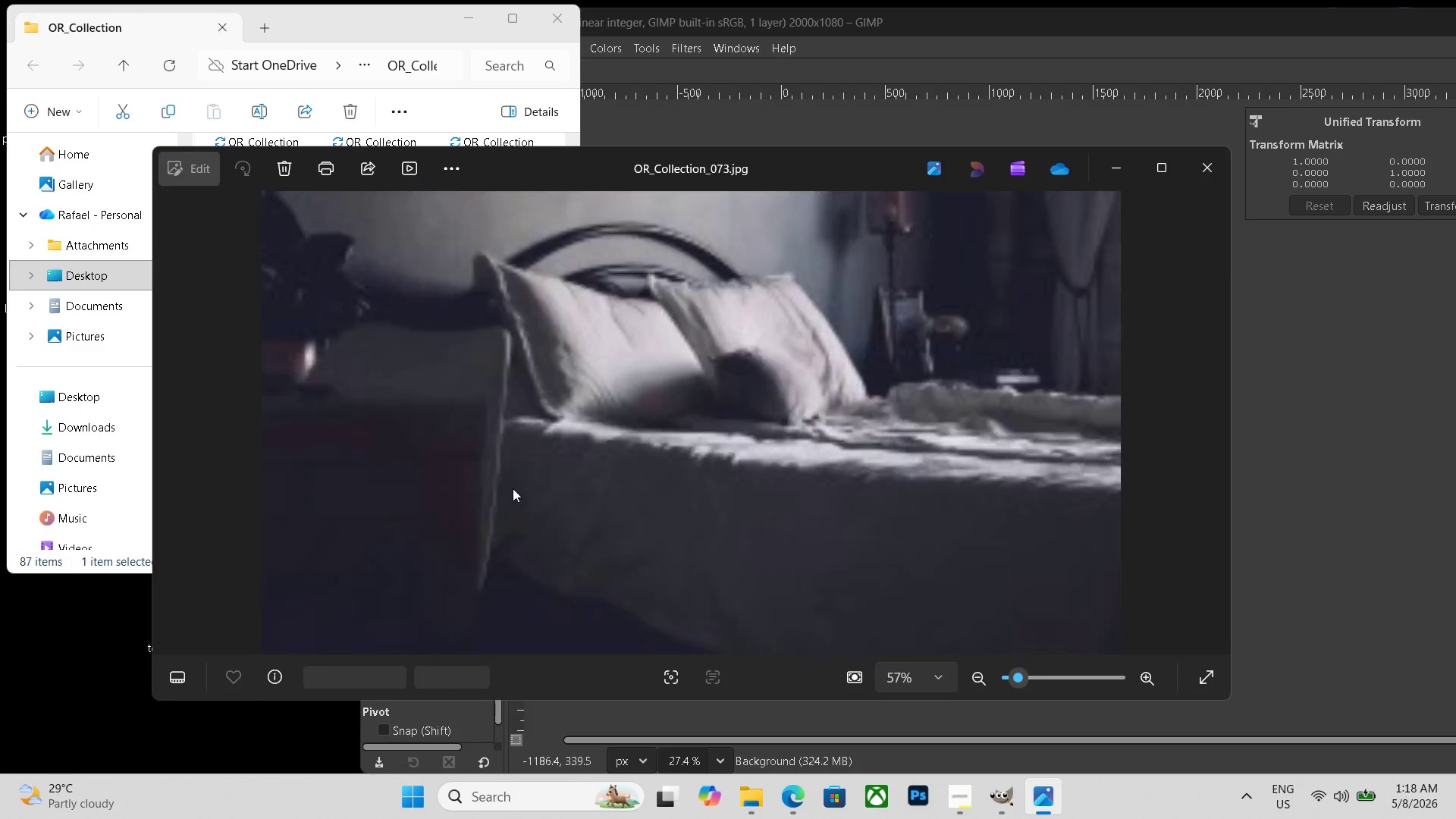 
key(ArrowLeft)
 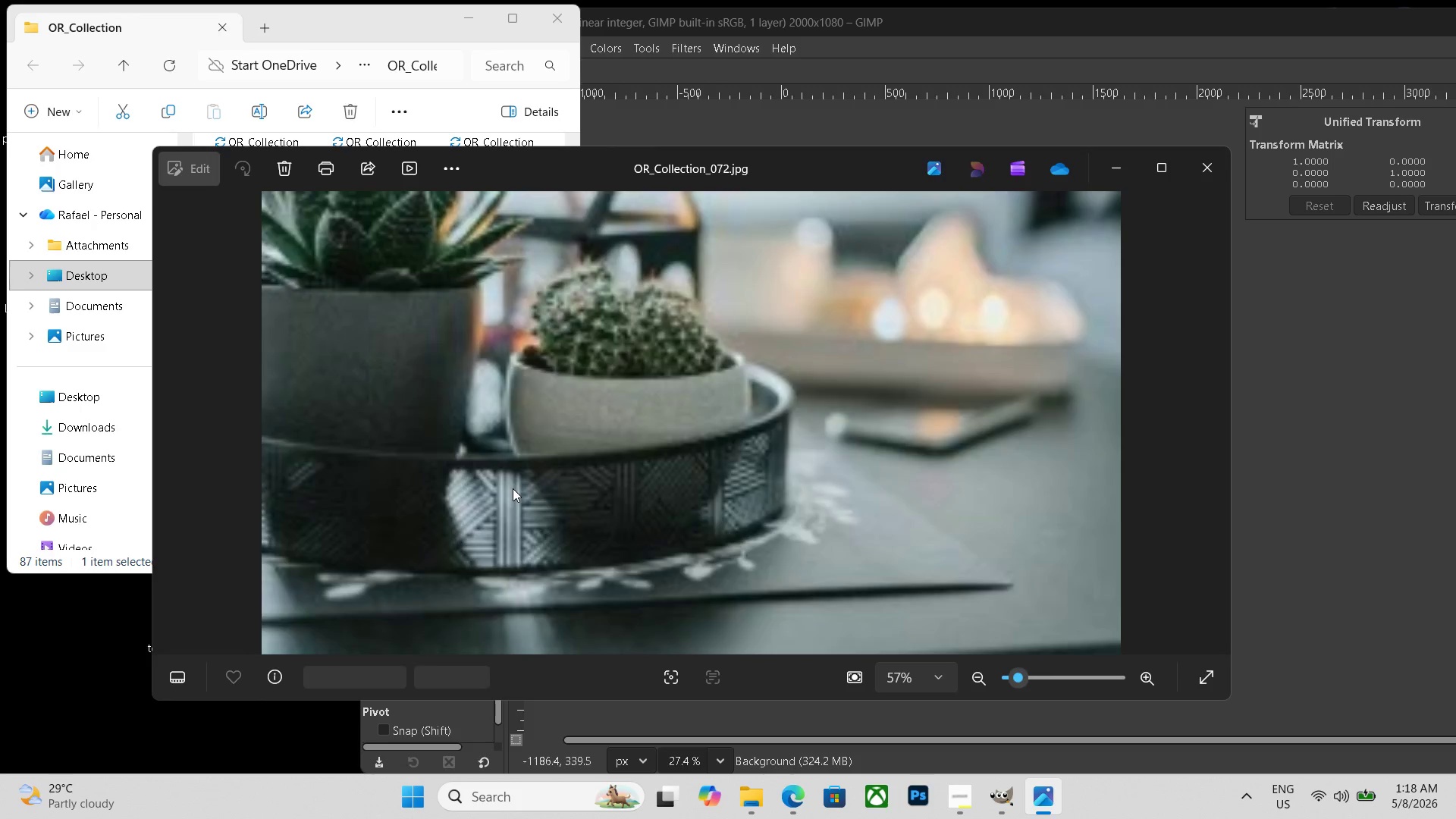 
key(ArrowLeft)
 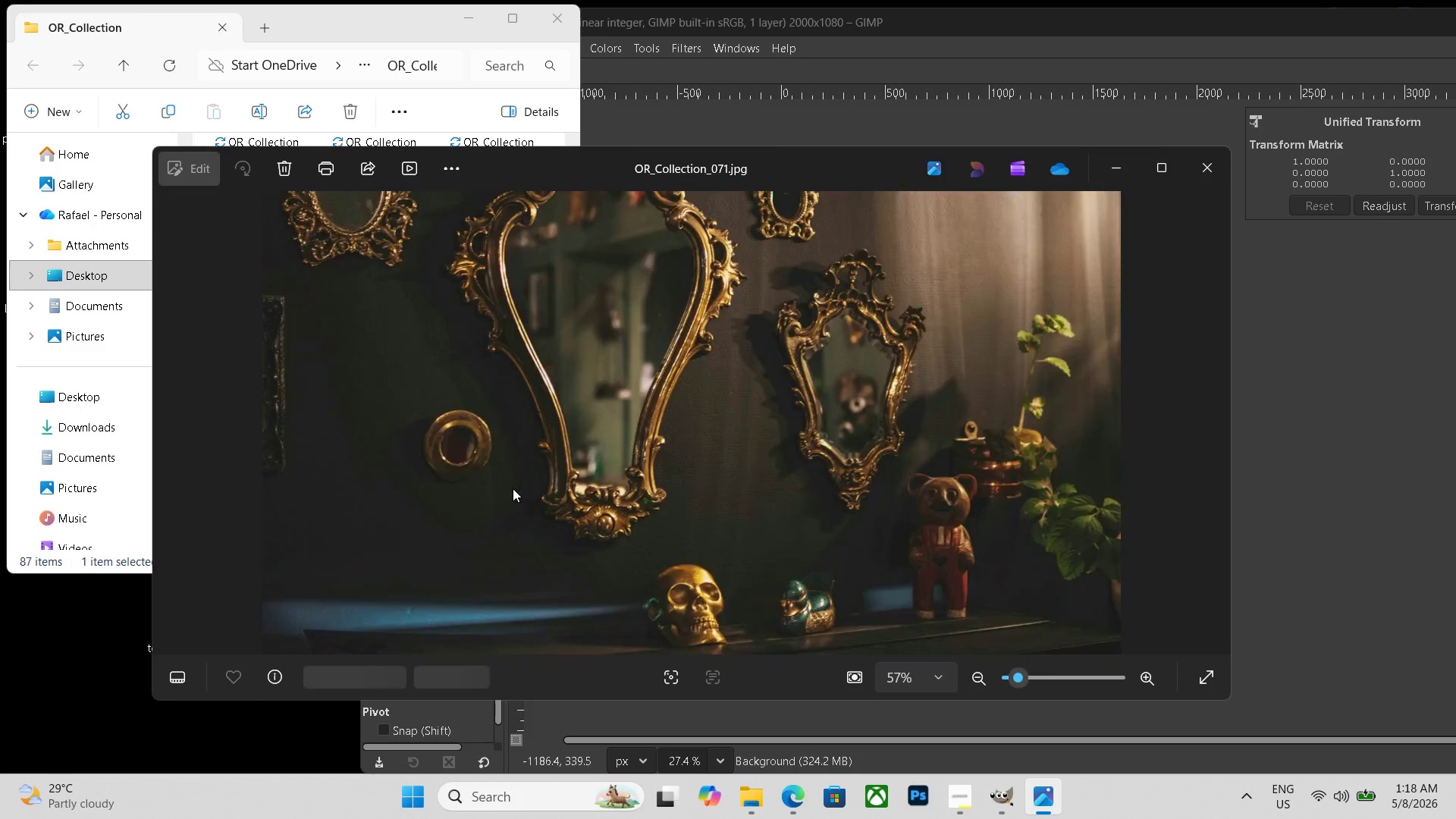 
key(ArrowLeft)
 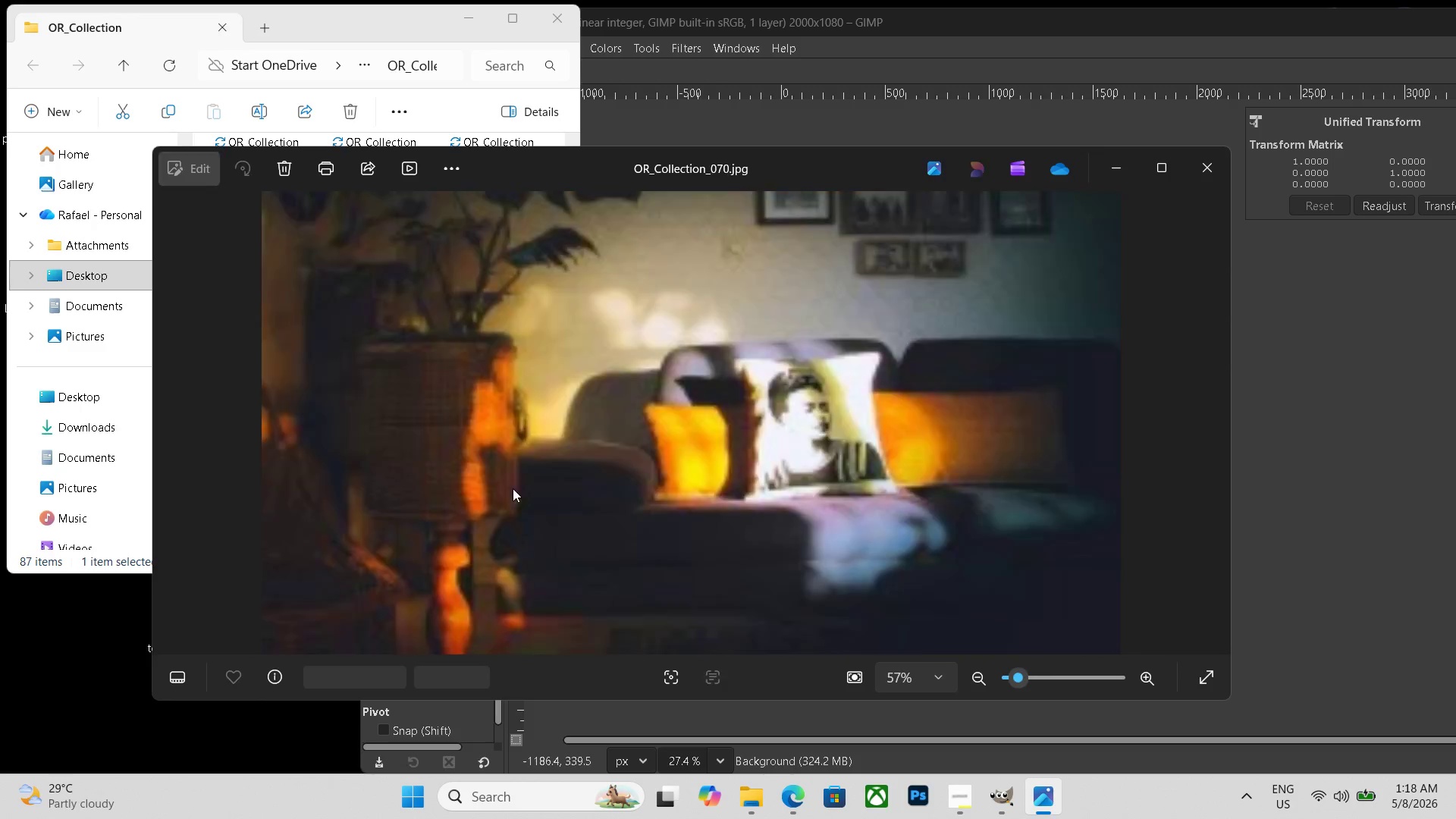 
key(ArrowLeft)
 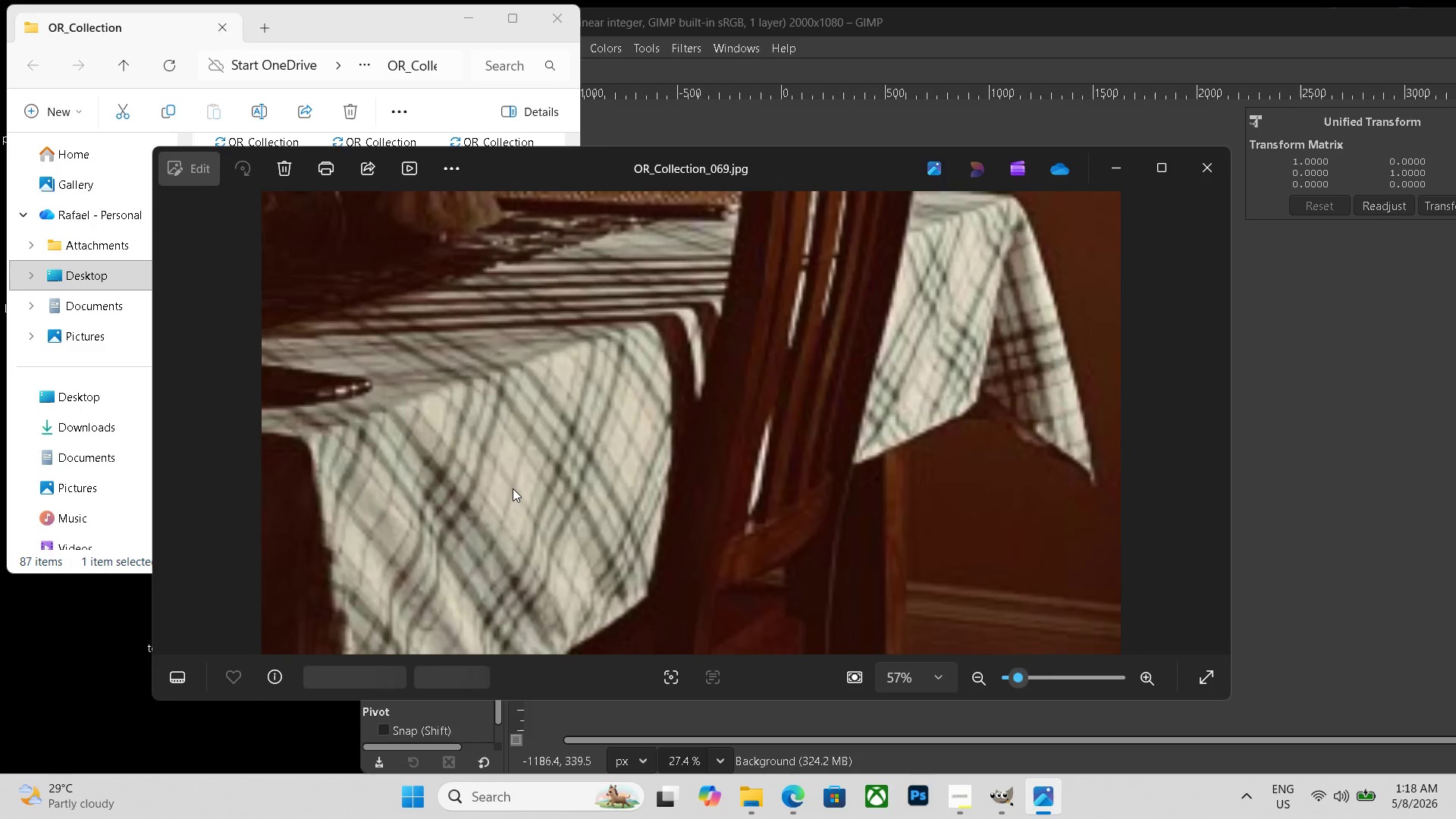 
key(ArrowLeft)
 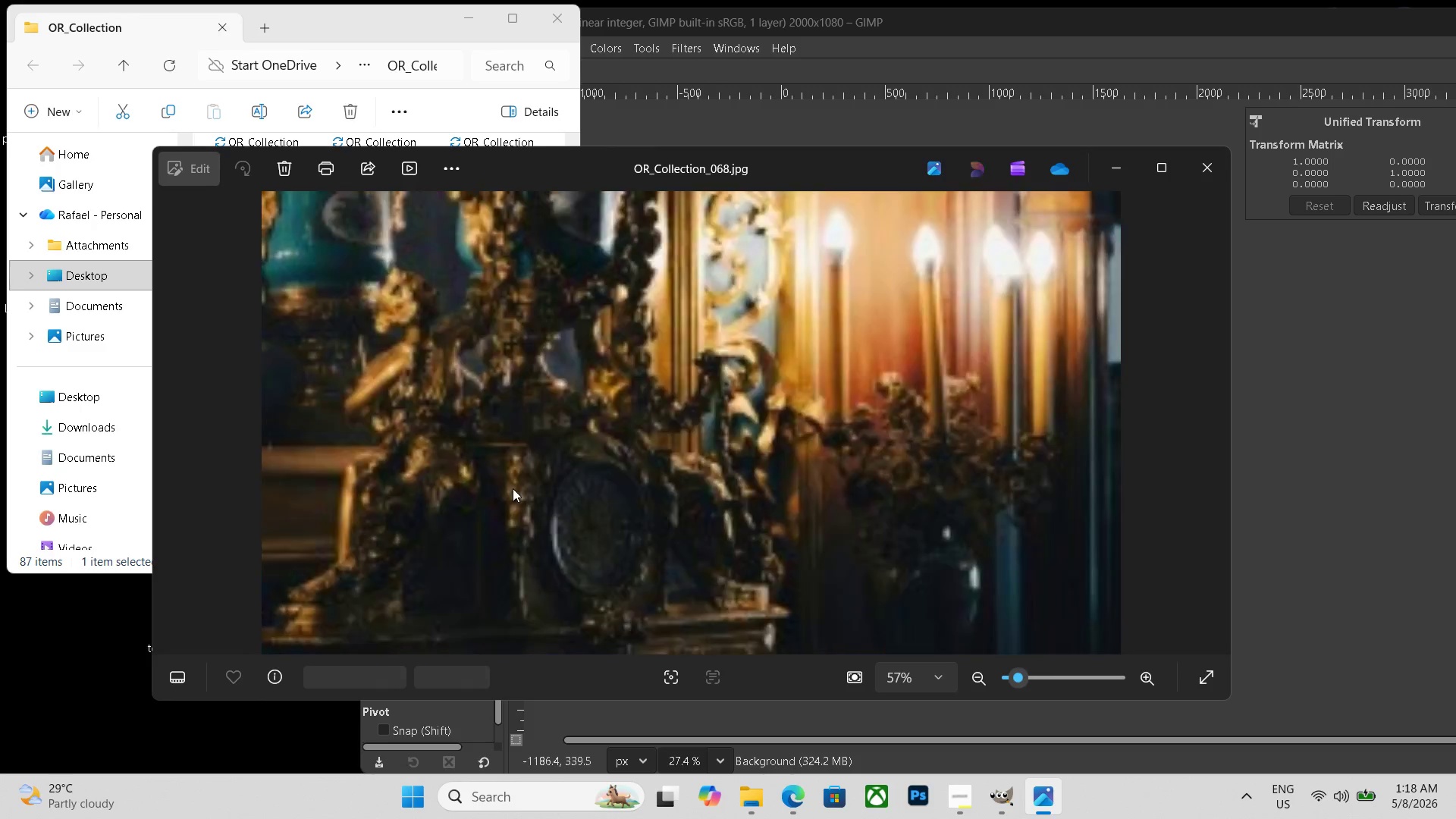 
key(ArrowLeft)
 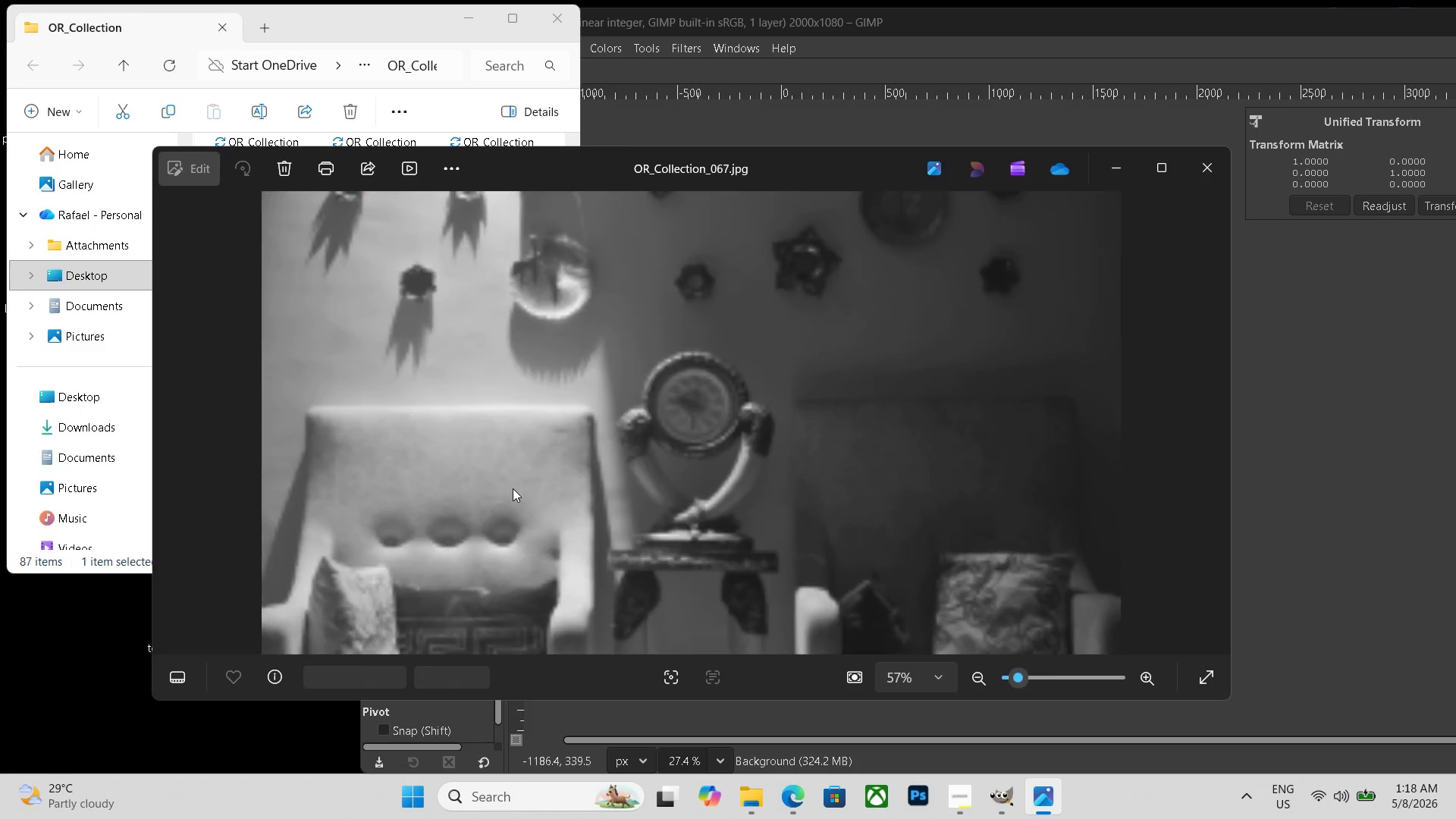 
hold_key(key=ArrowLeft, duration=0.5)
 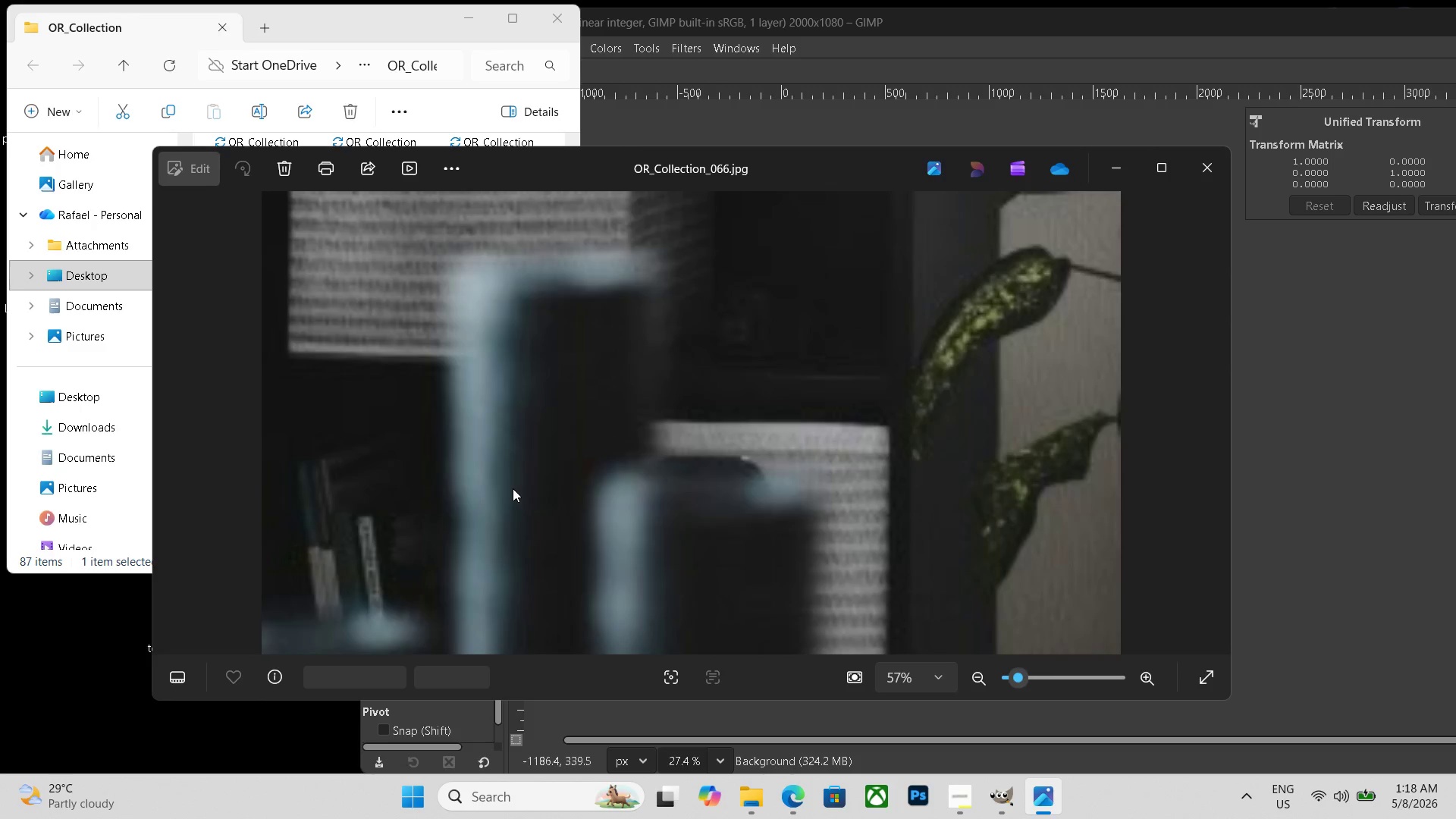 
key(ArrowLeft)
 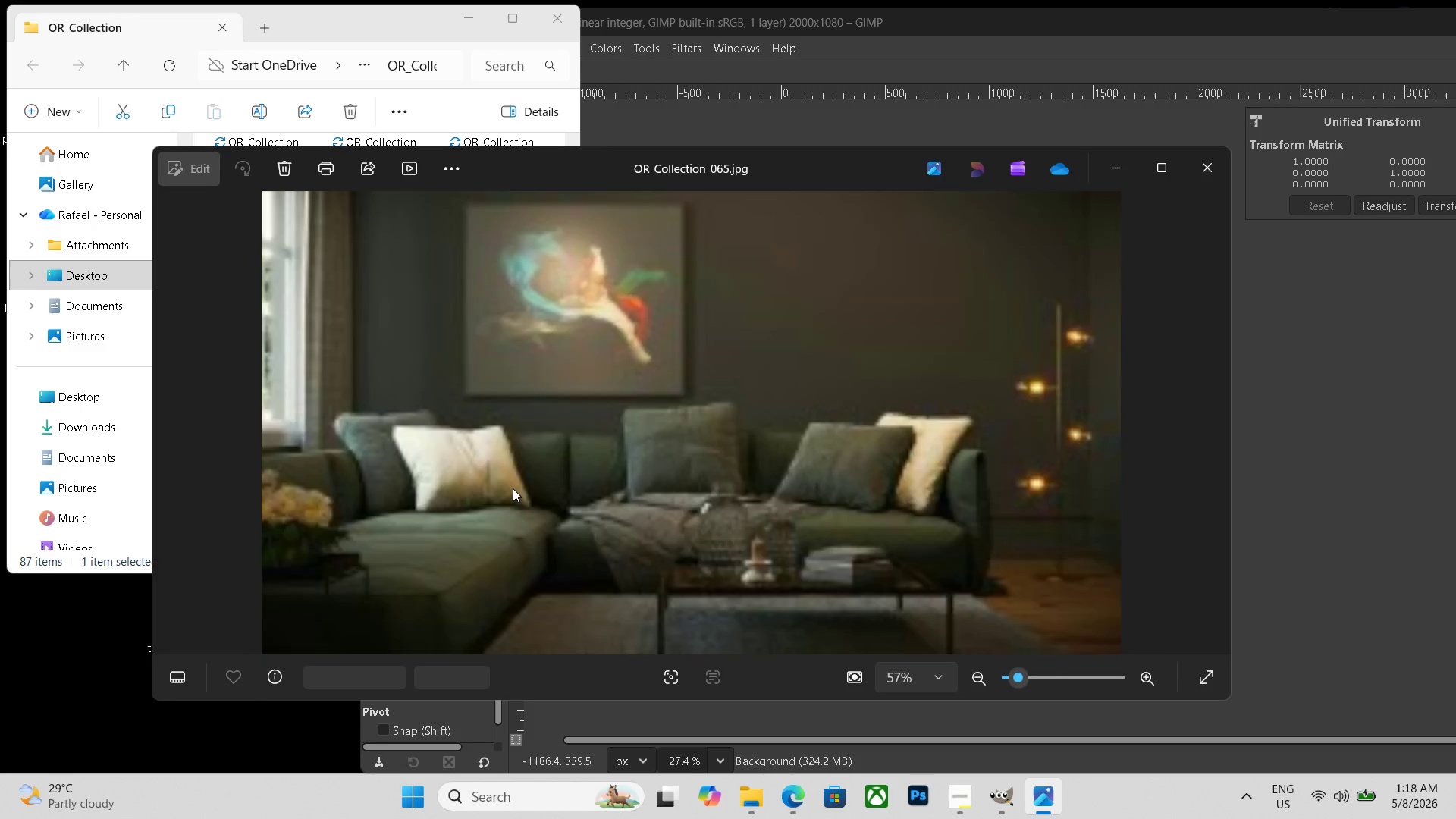 
key(ArrowLeft)
 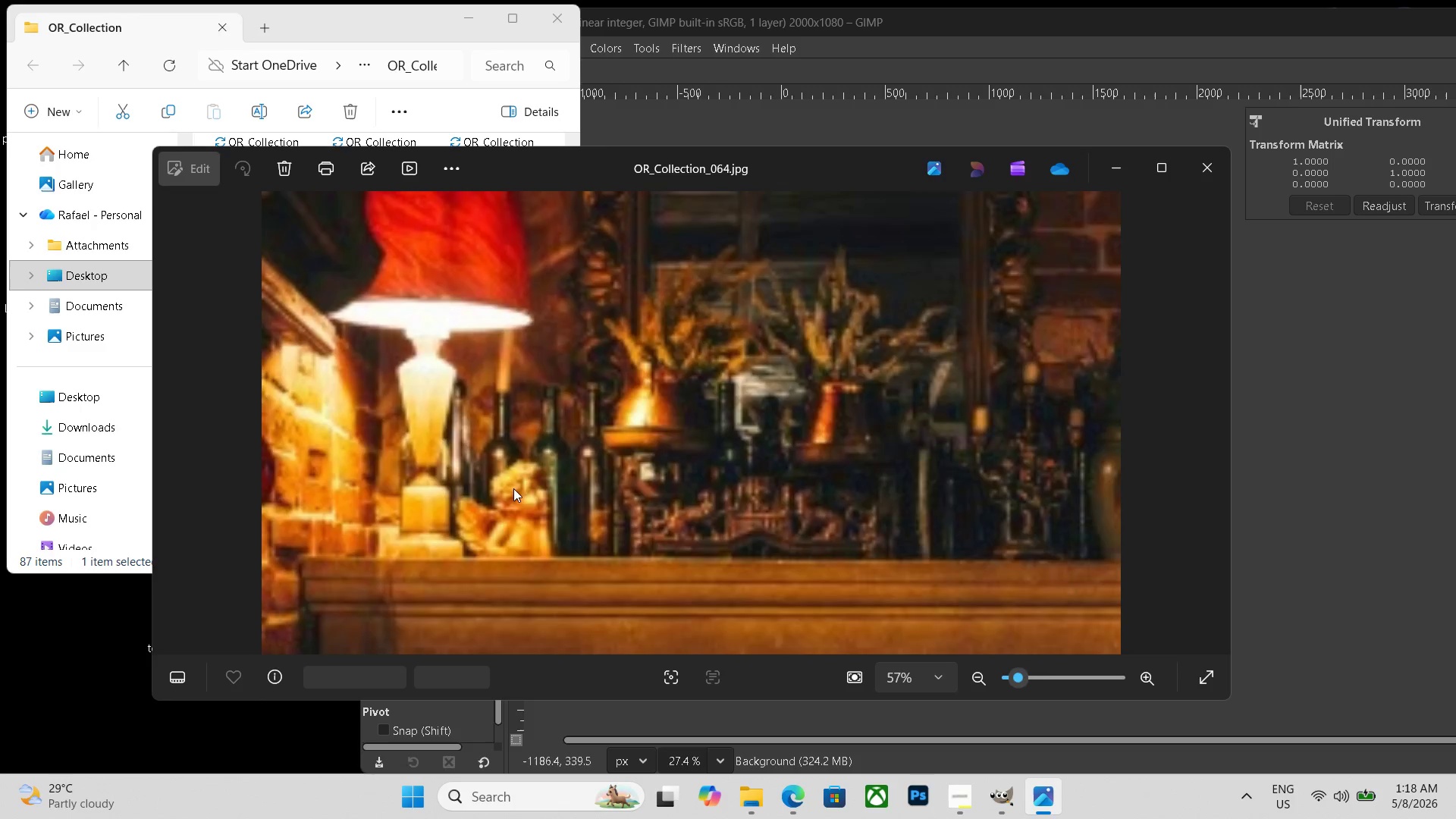 
key(ArrowLeft)
 